 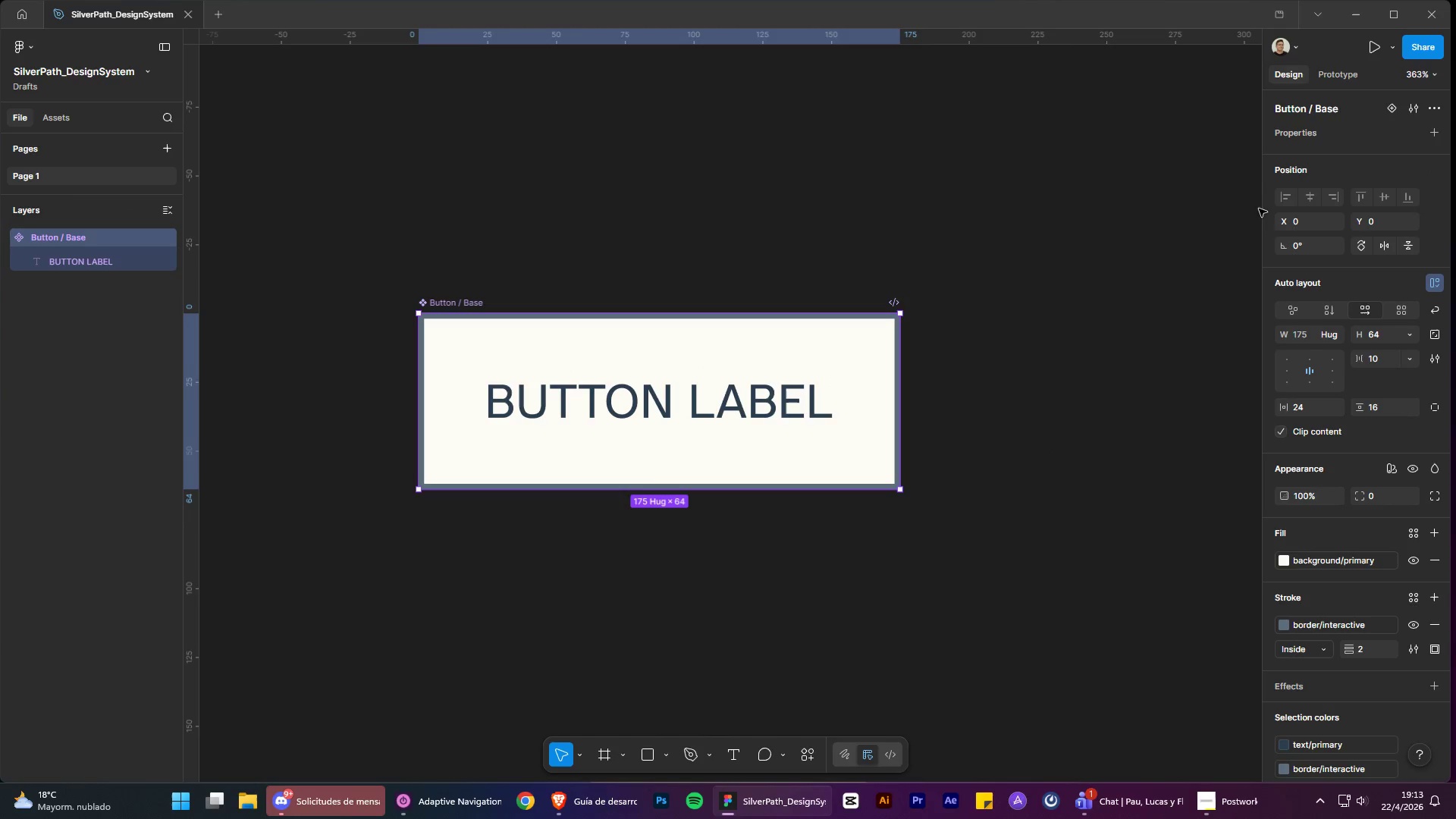 
left_click([614, 807])
 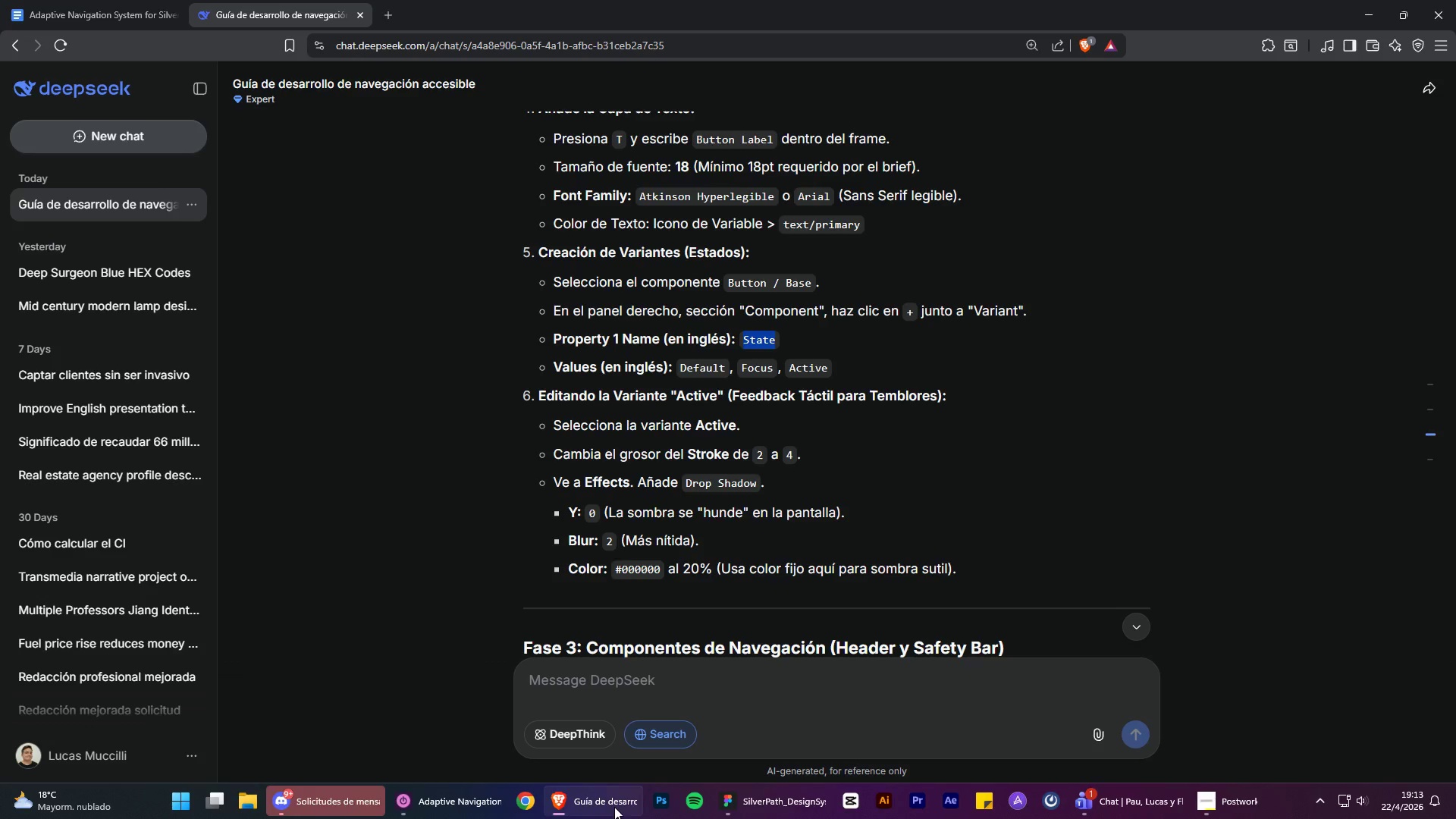 
left_click([614, 807])
 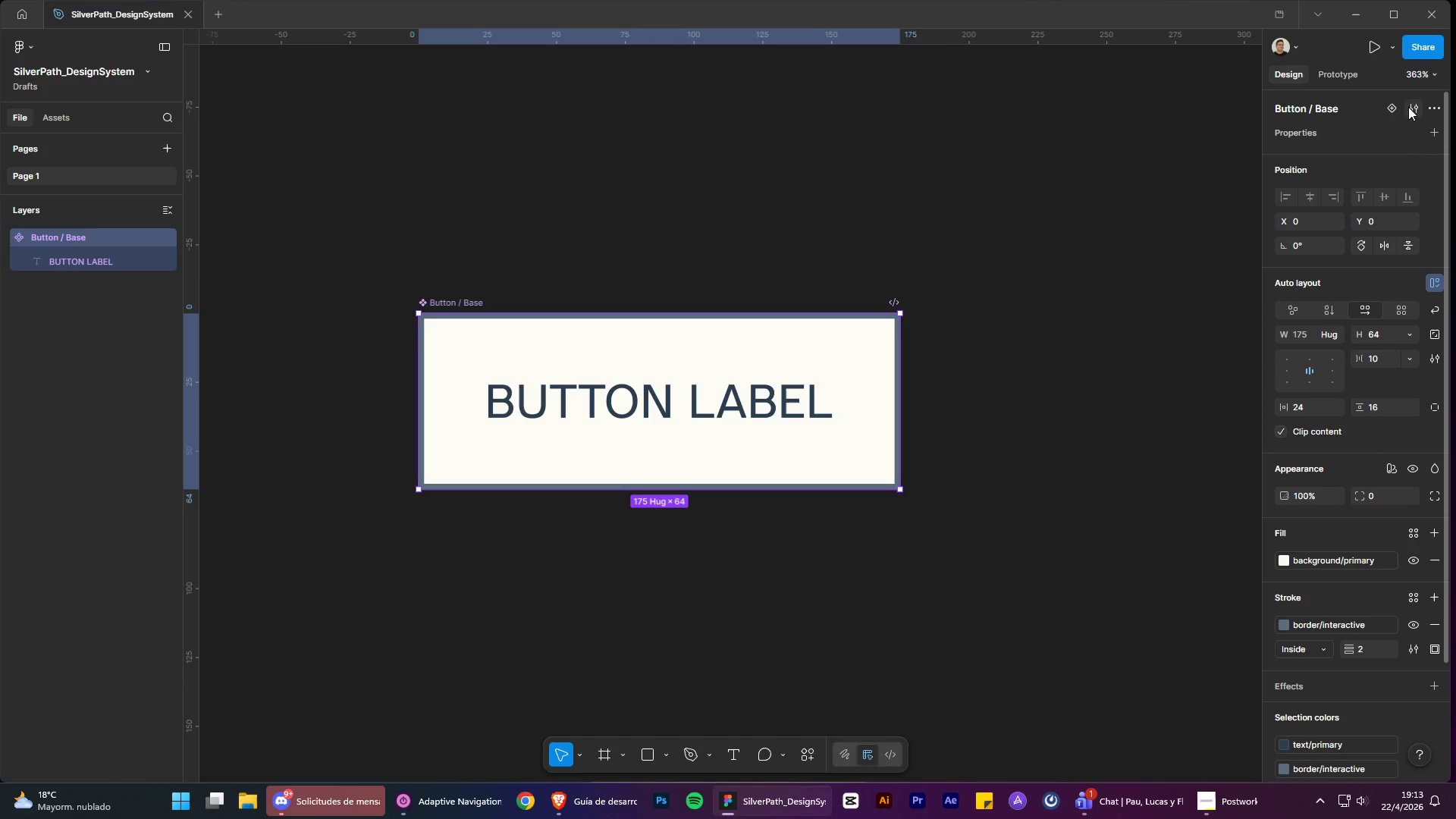 
left_click([1435, 124])
 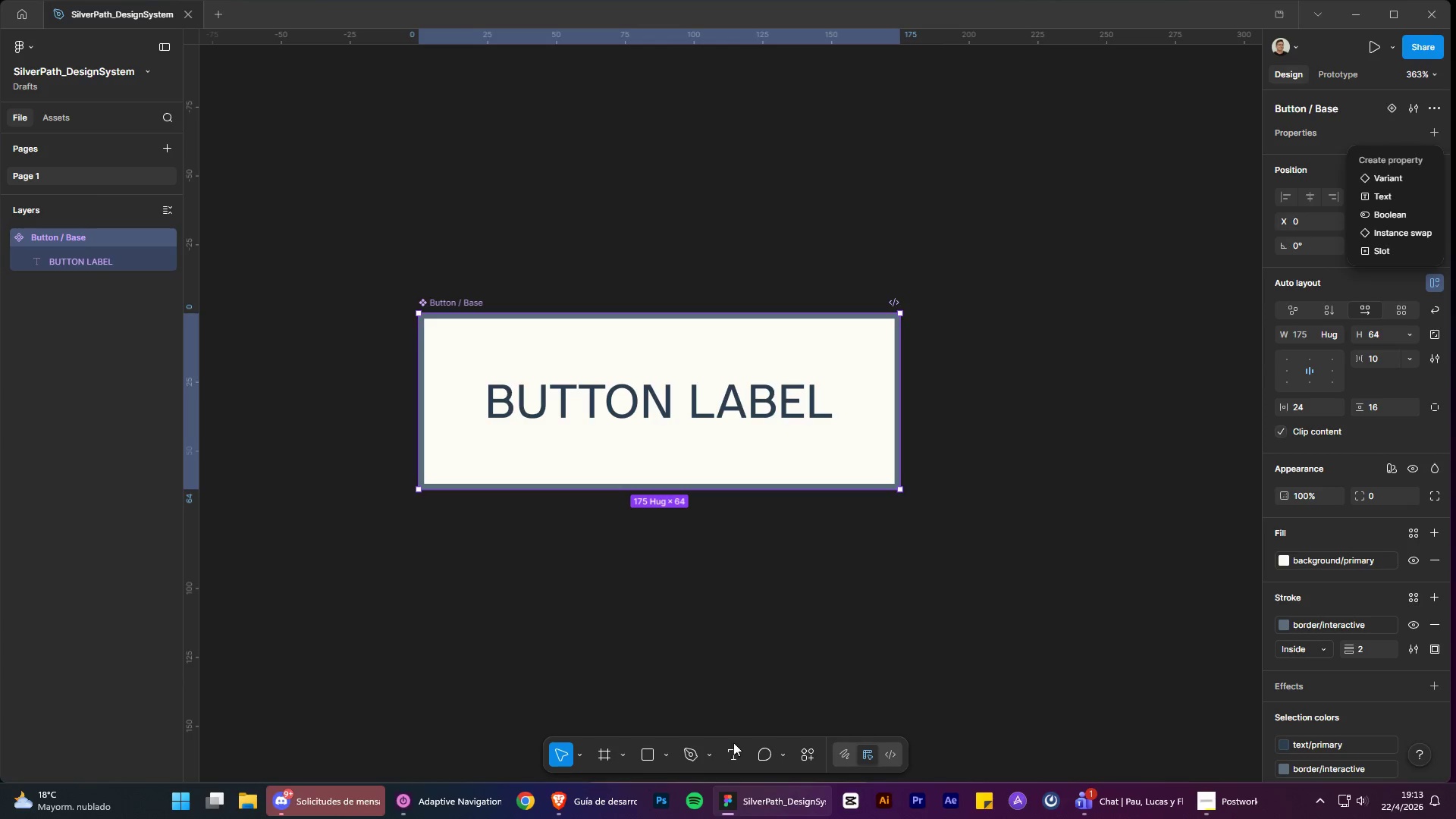 
left_click([600, 801])
 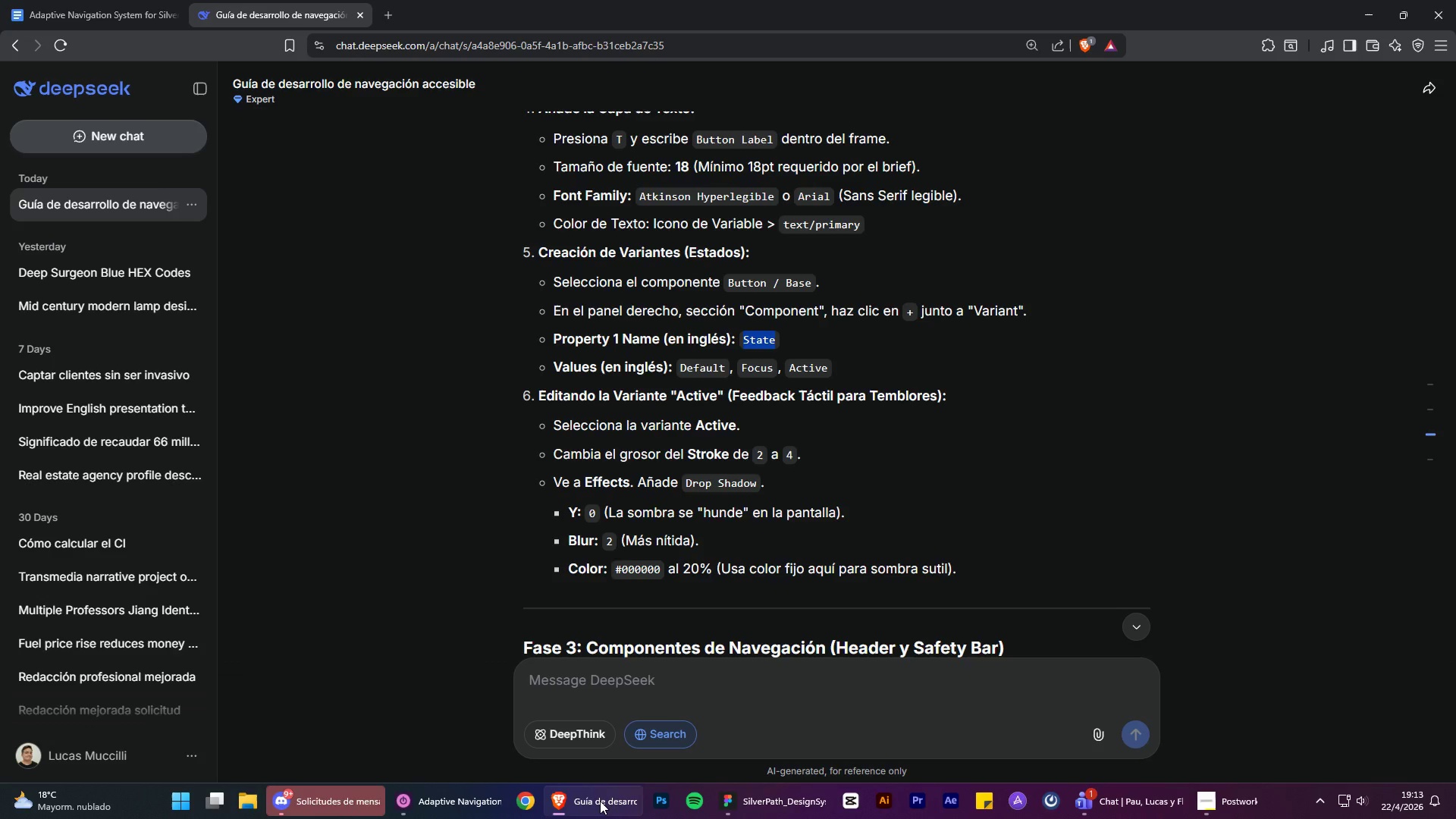 
left_click([600, 801])
 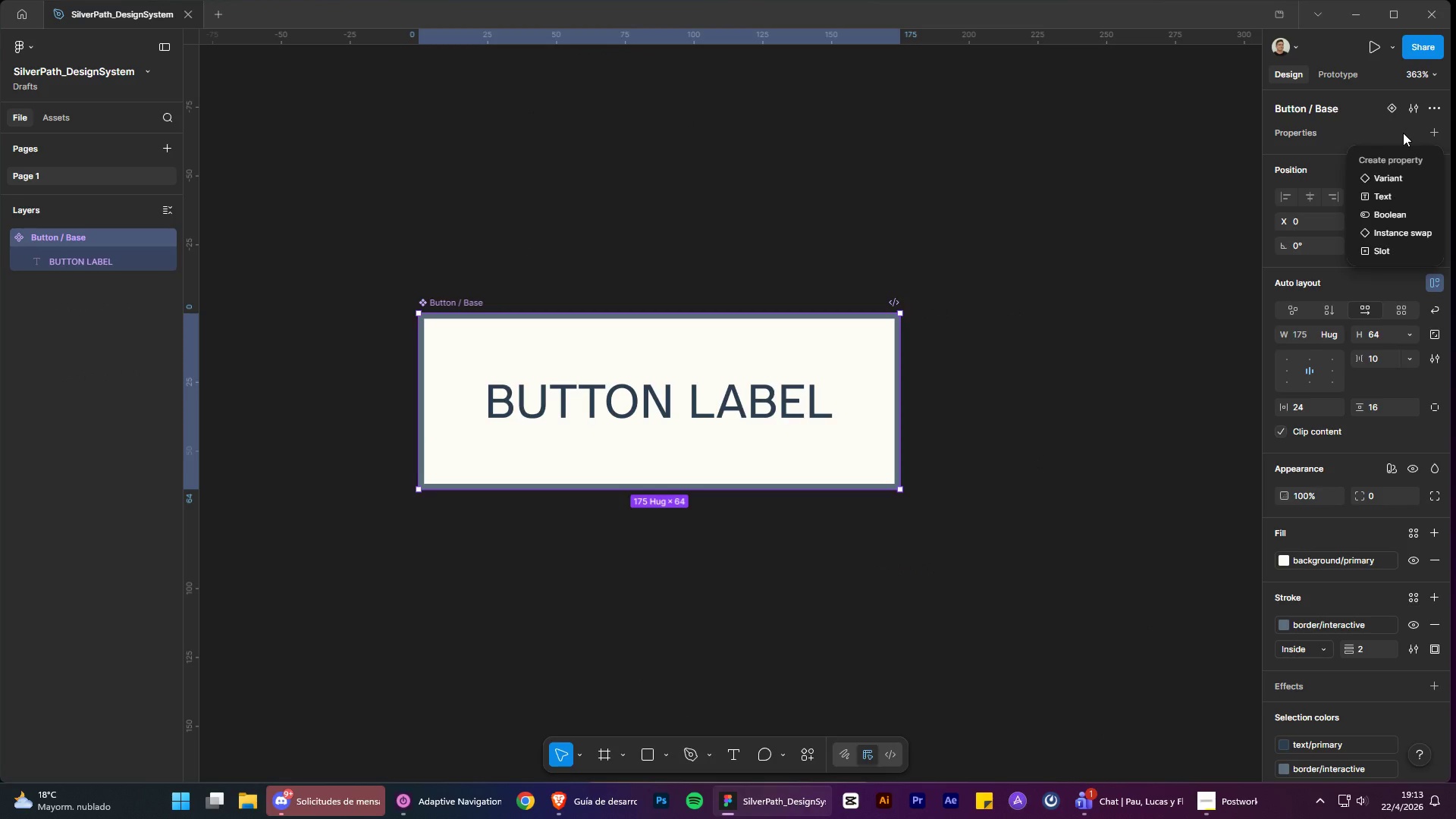 
left_click([1403, 133])
 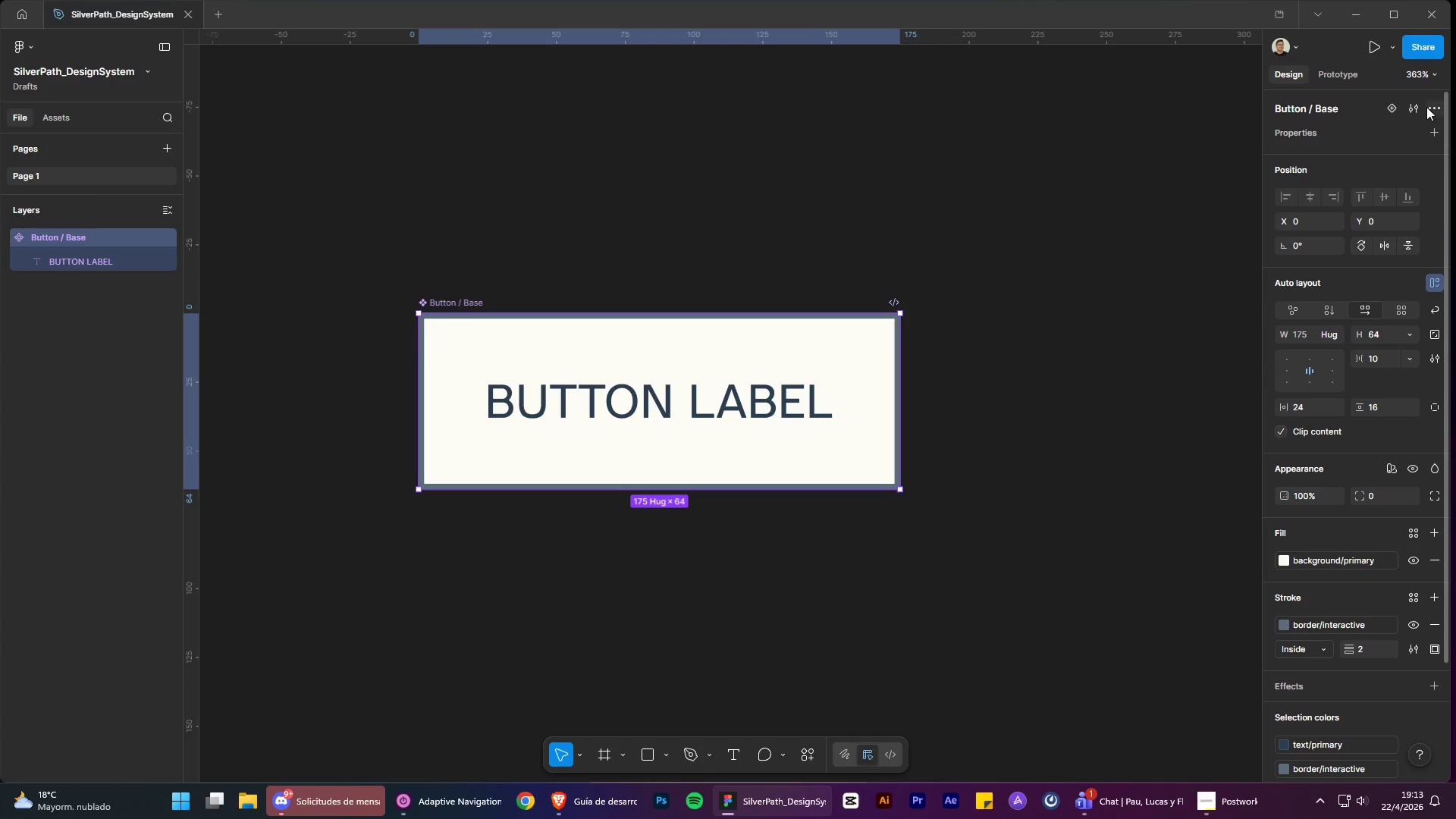 
left_click([1432, 107])
 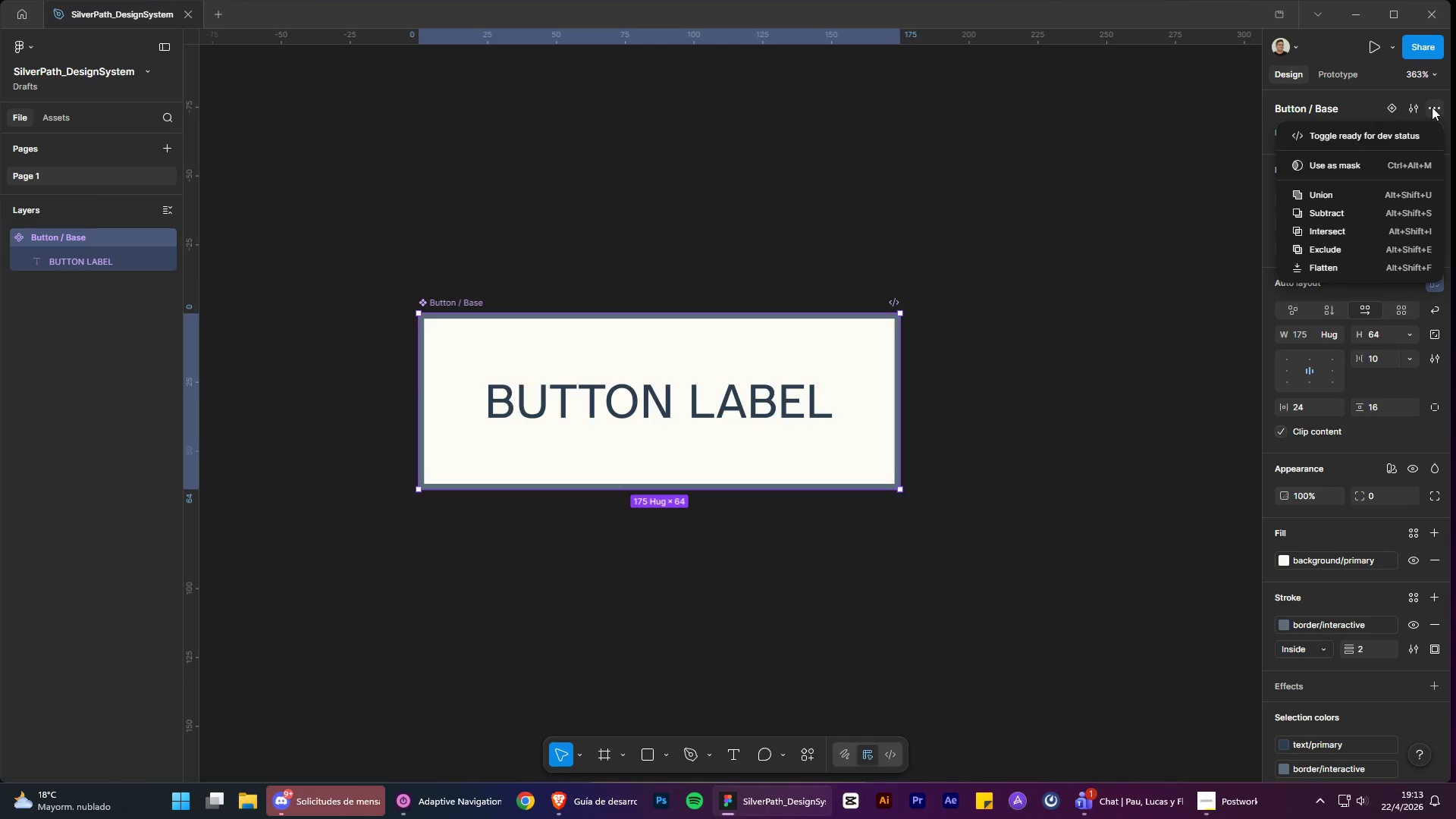 
left_click([1432, 107])
 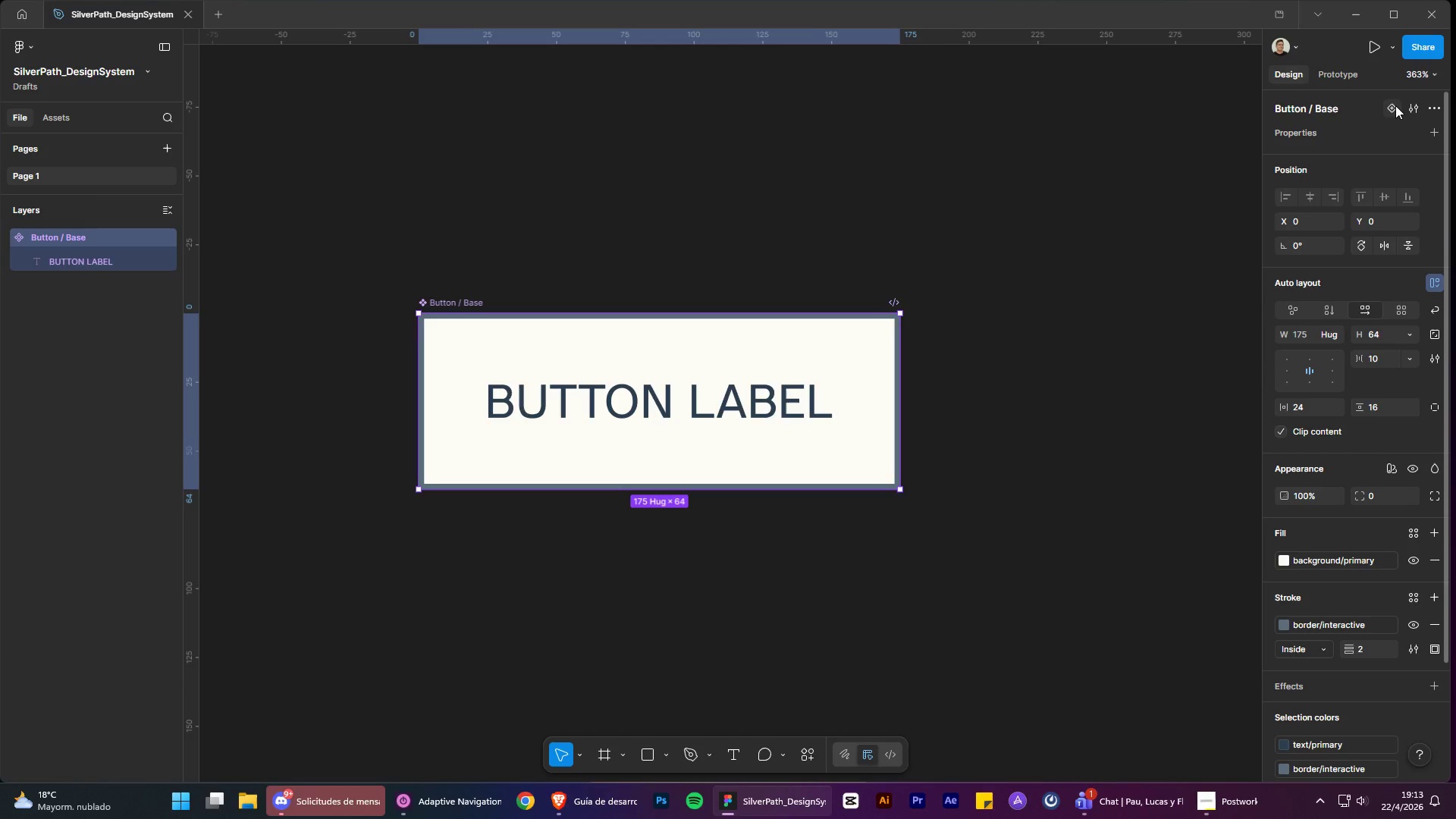 
left_click([1395, 105])
 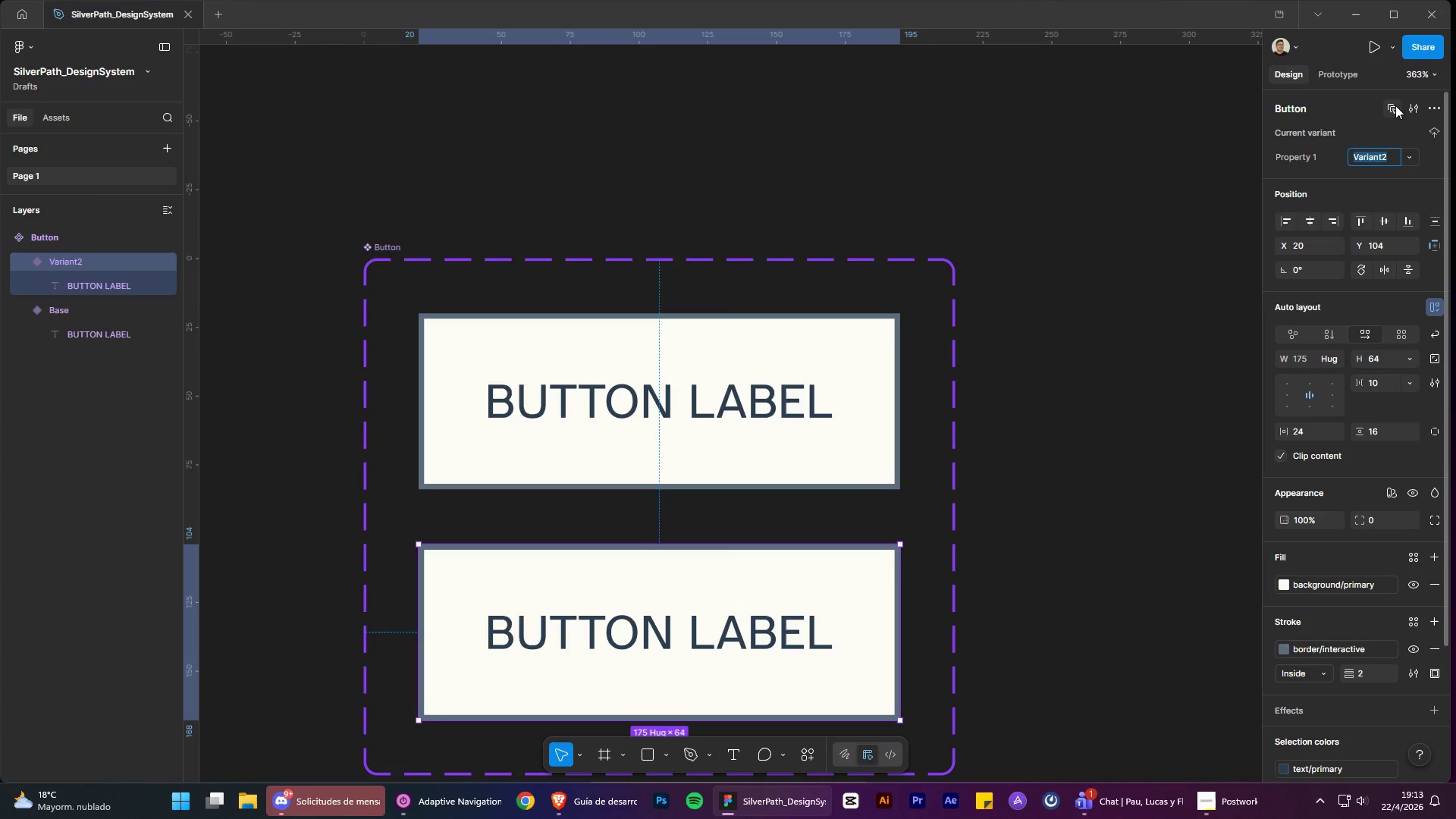 
key(Control+Z)
 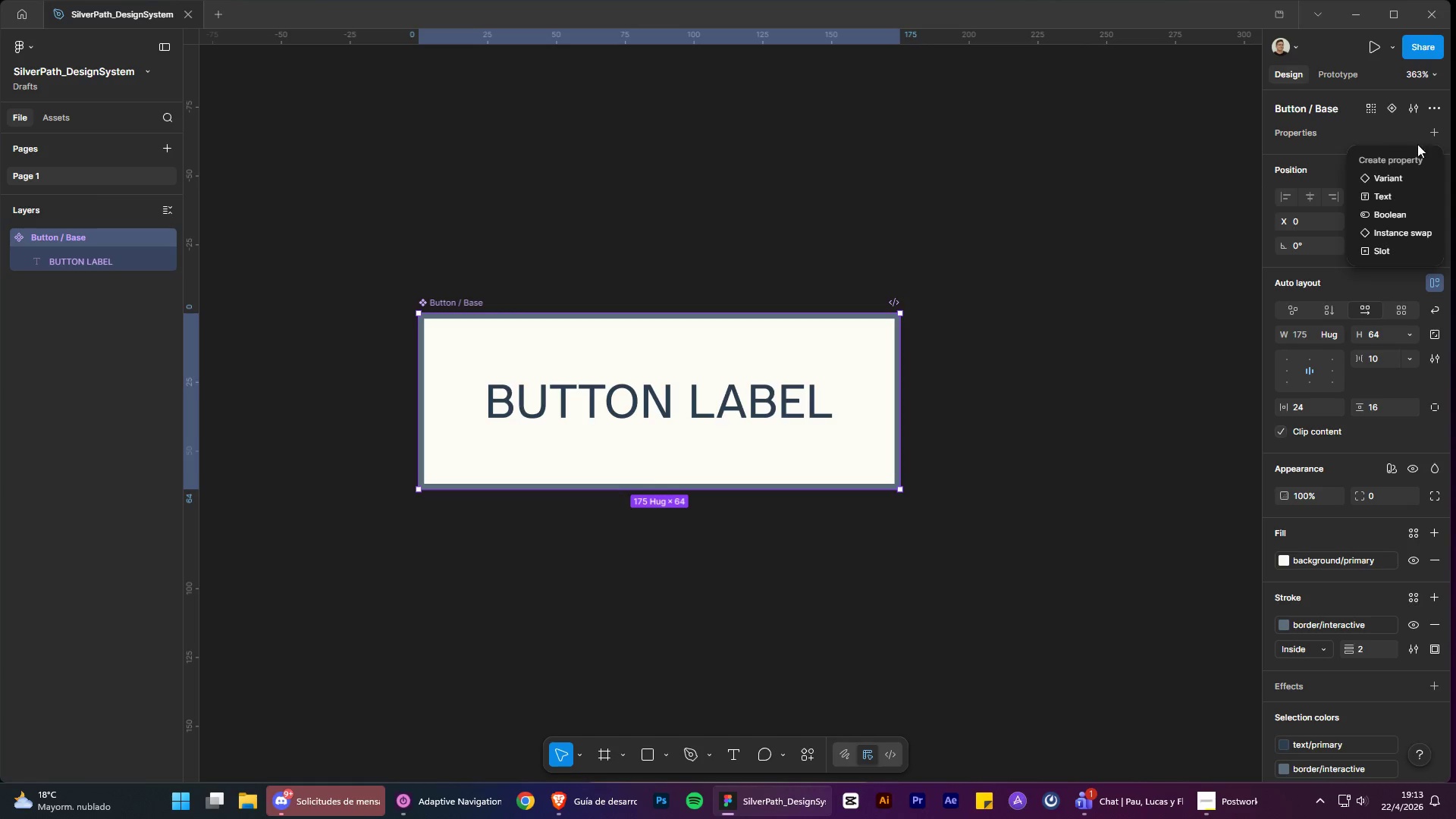 
left_click([1400, 180])
 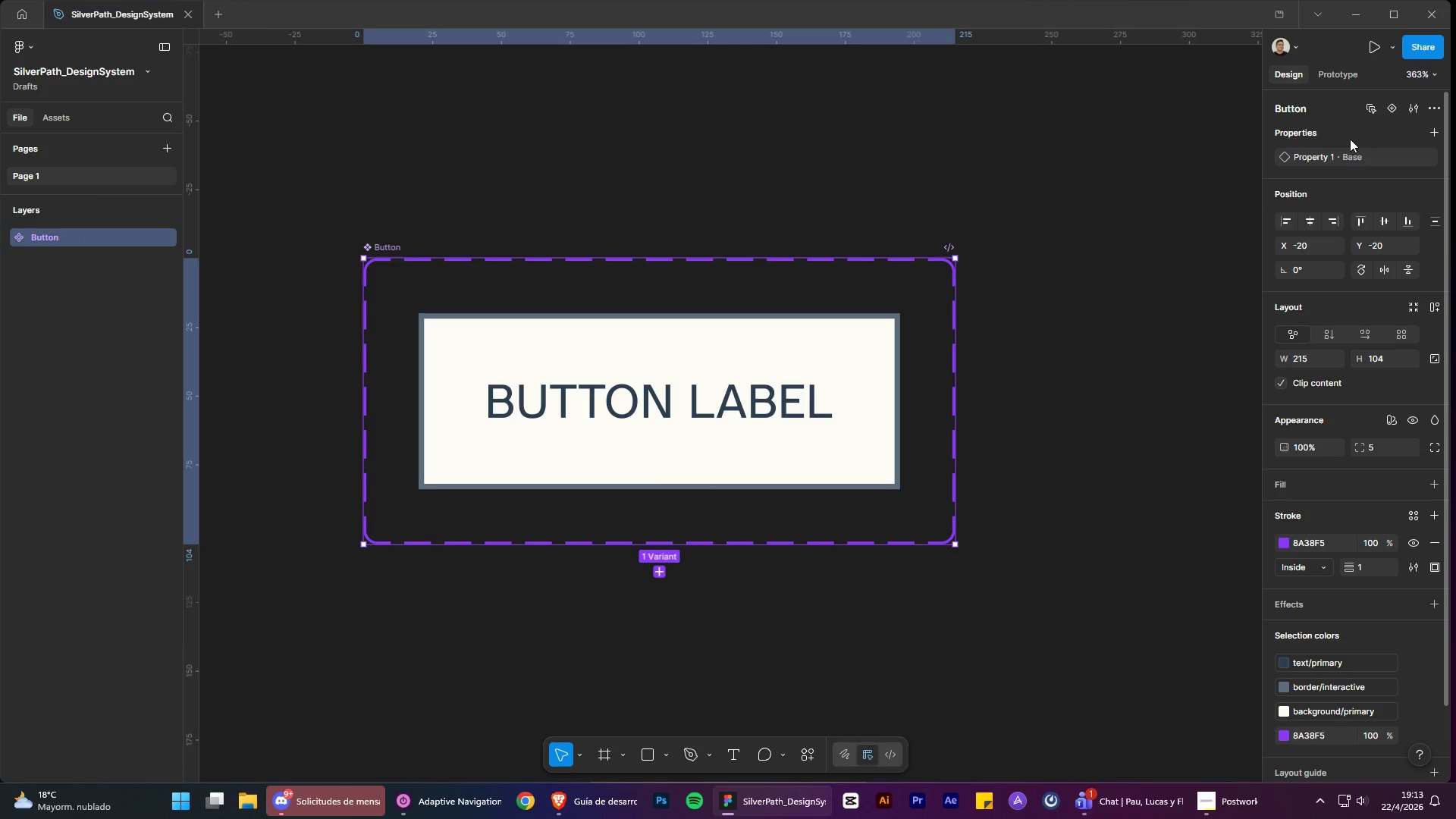 
double_click([1351, 155])
 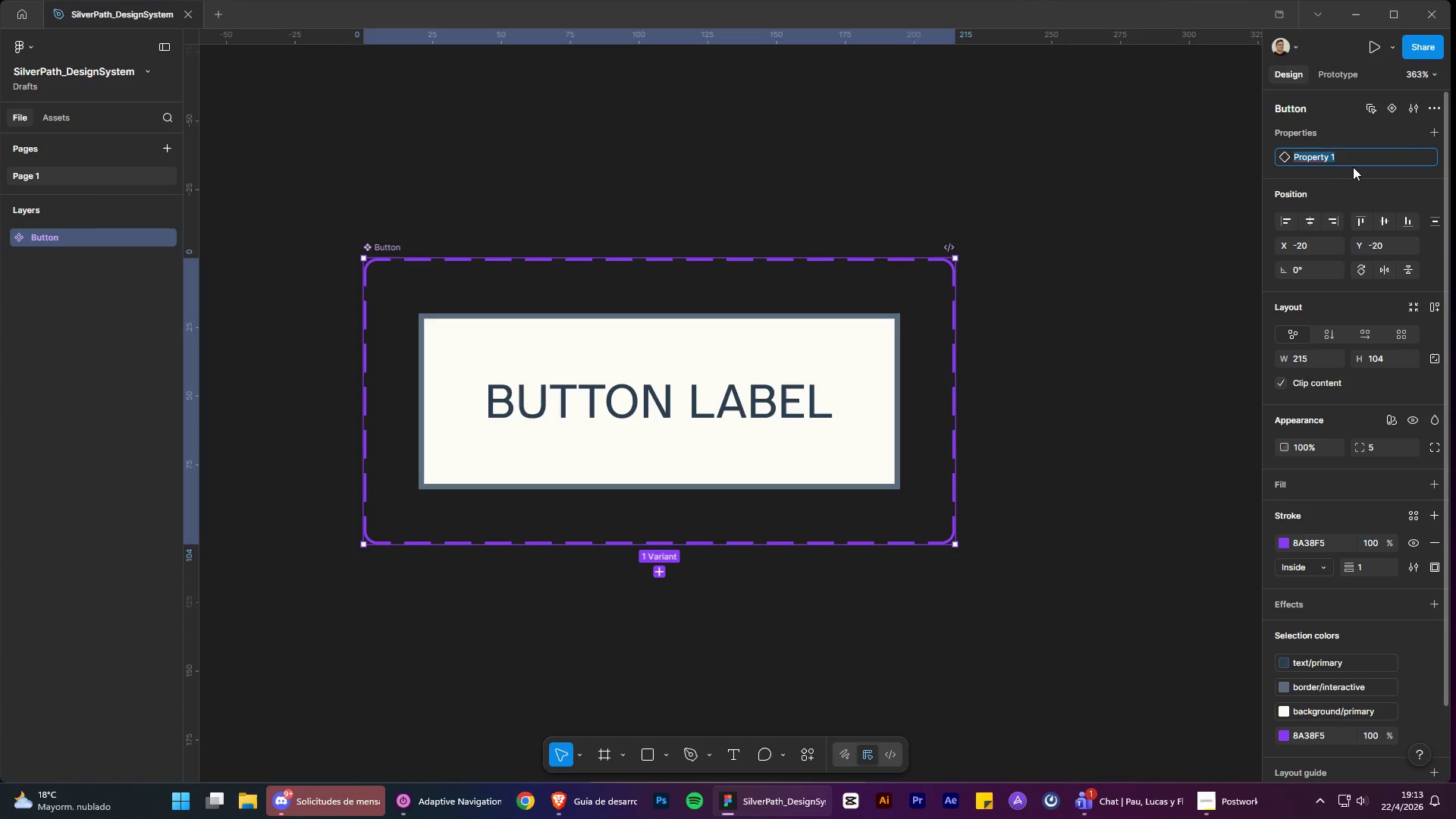 
left_click([1354, 167])
 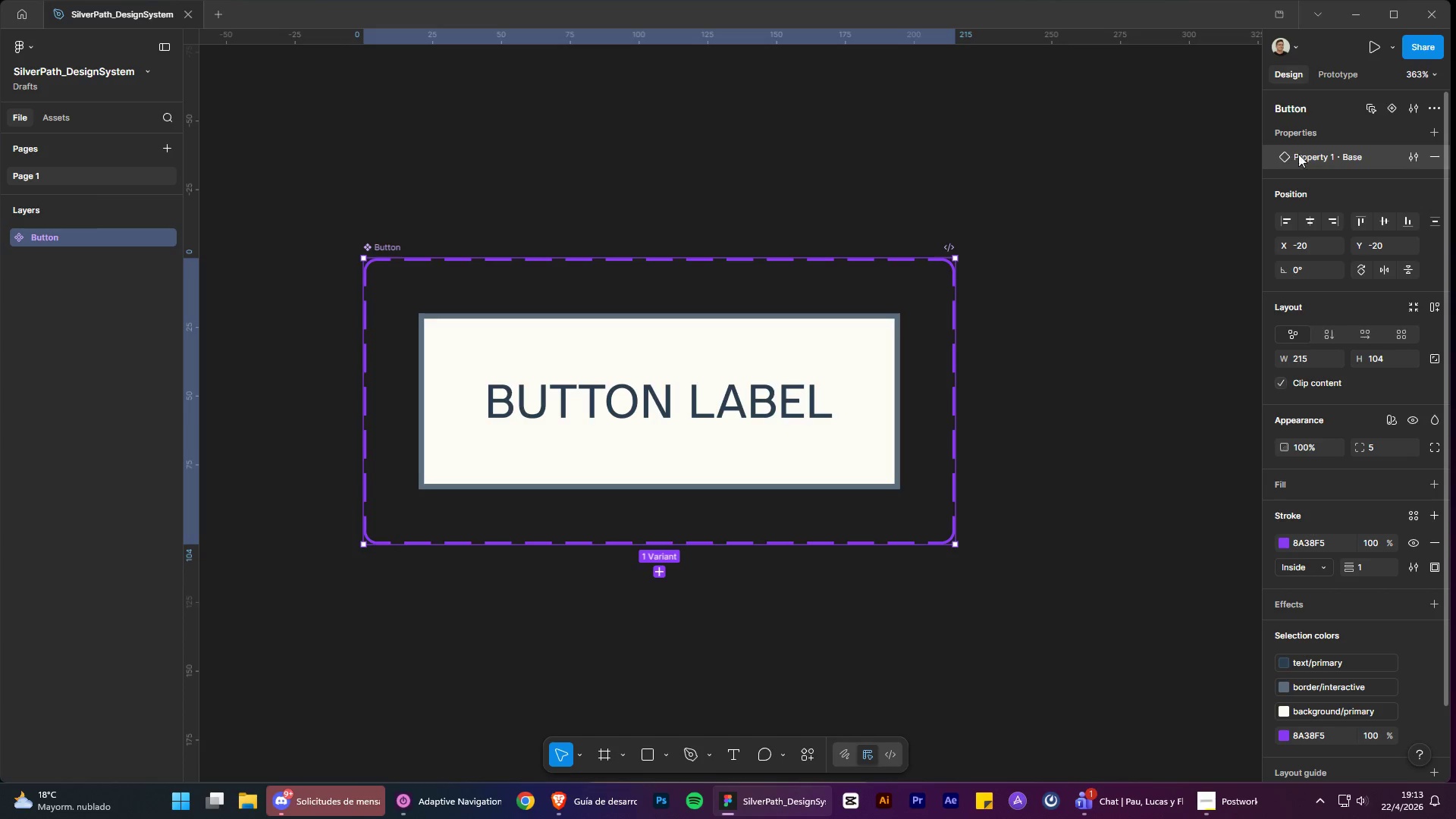 
double_click([1309, 152])
 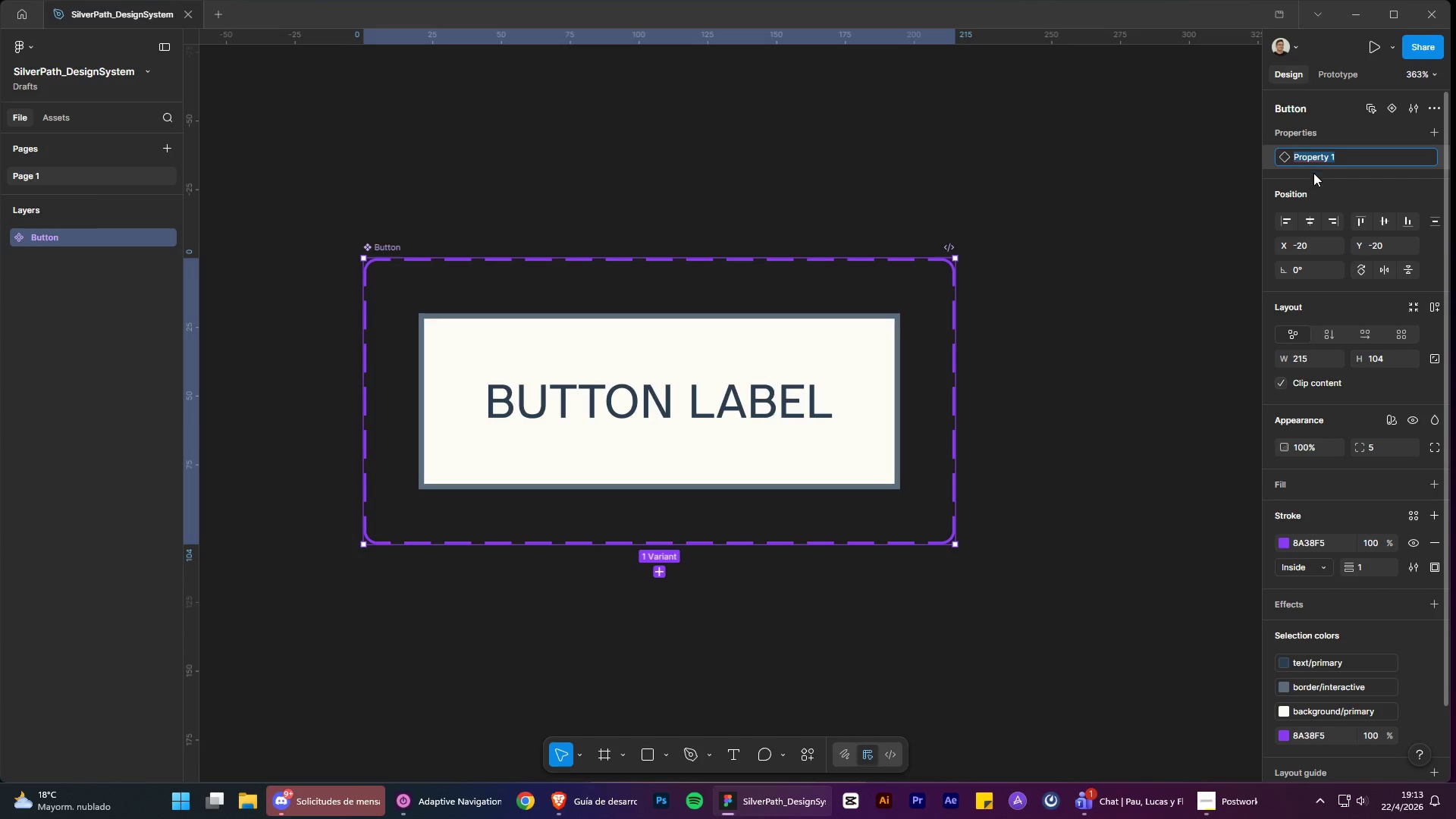 
key(Control+V)
 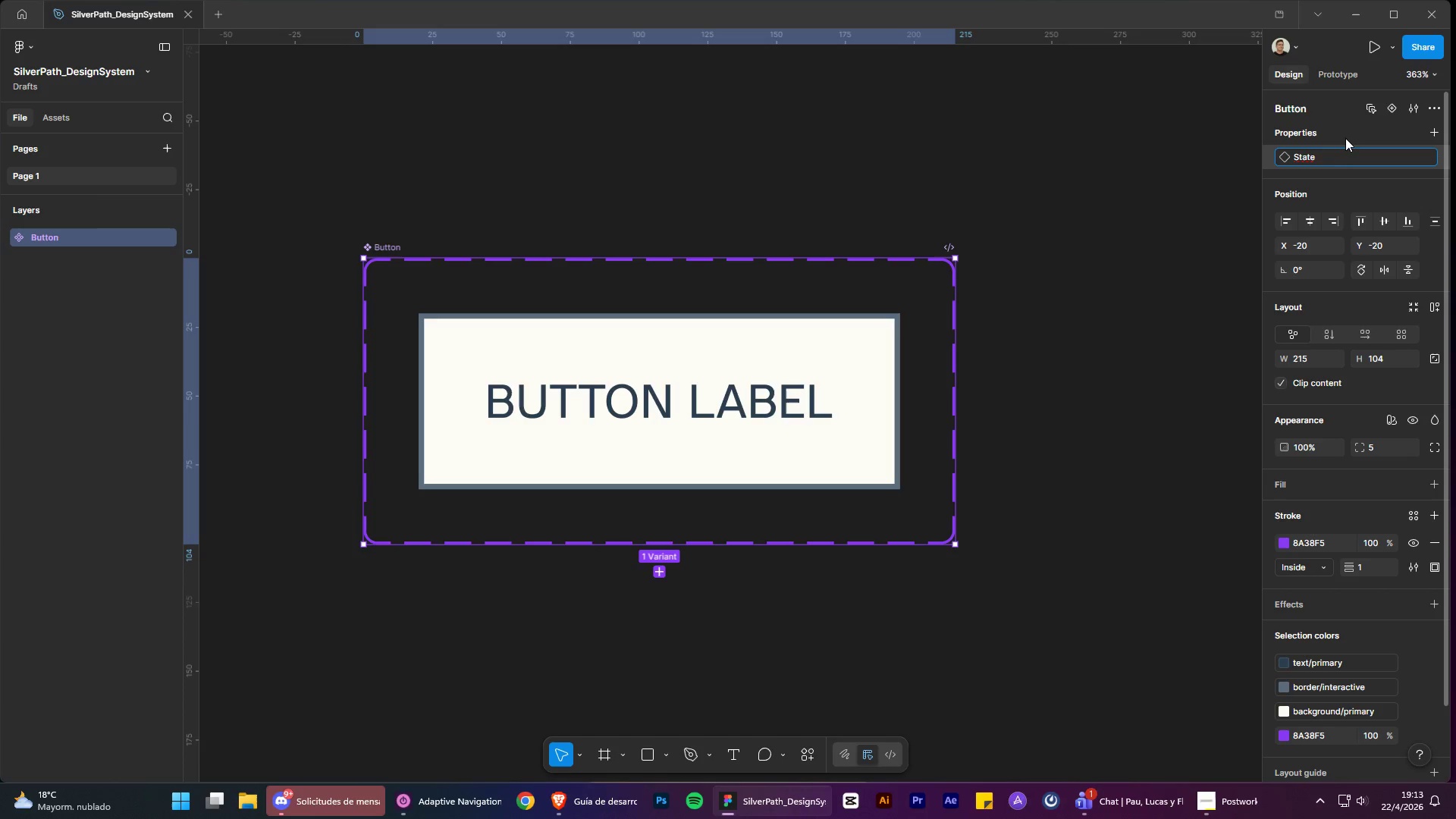 
left_click([1350, 135])
 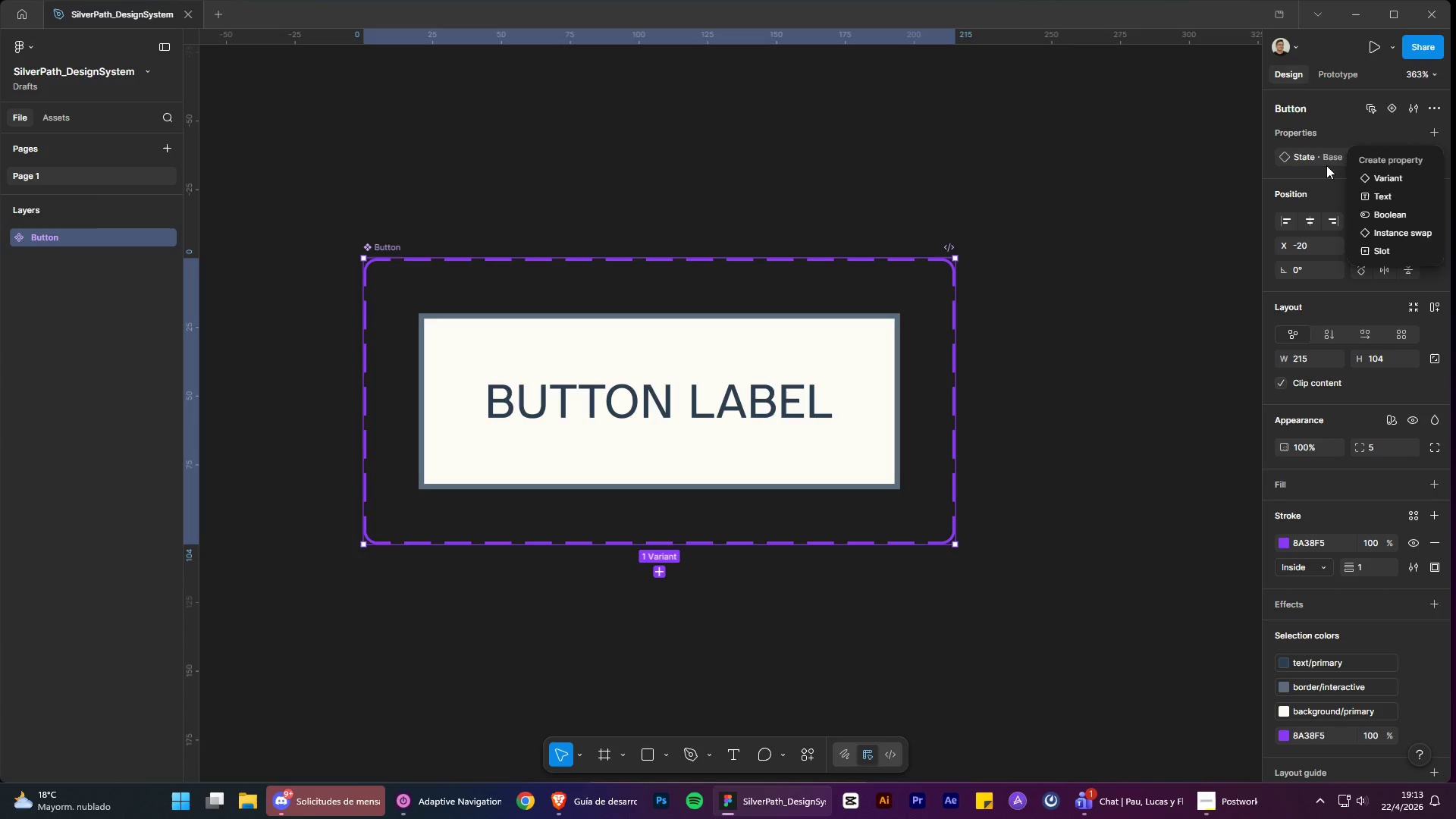 
left_click([1316, 174])
 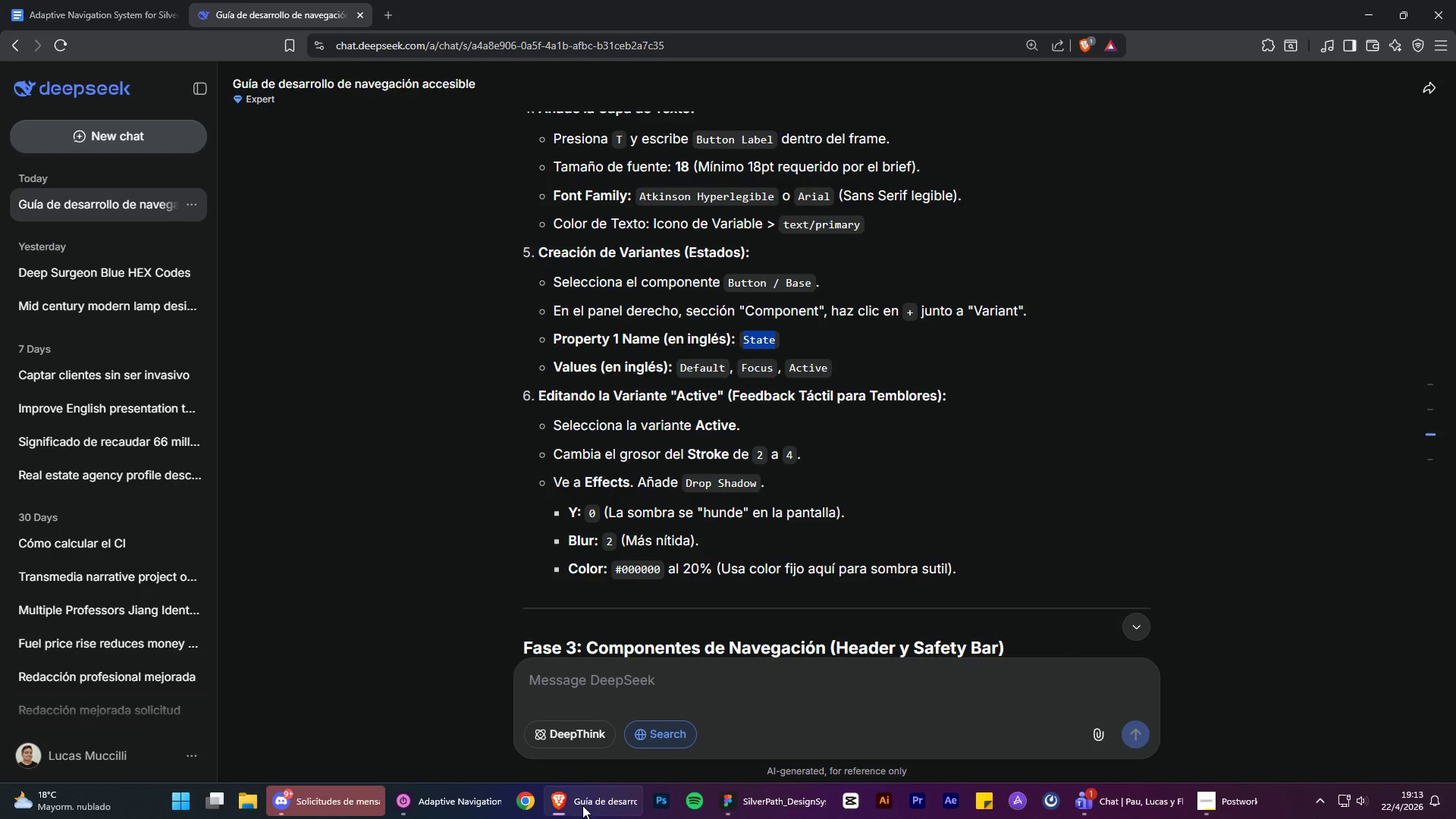 
wait(6.33)
 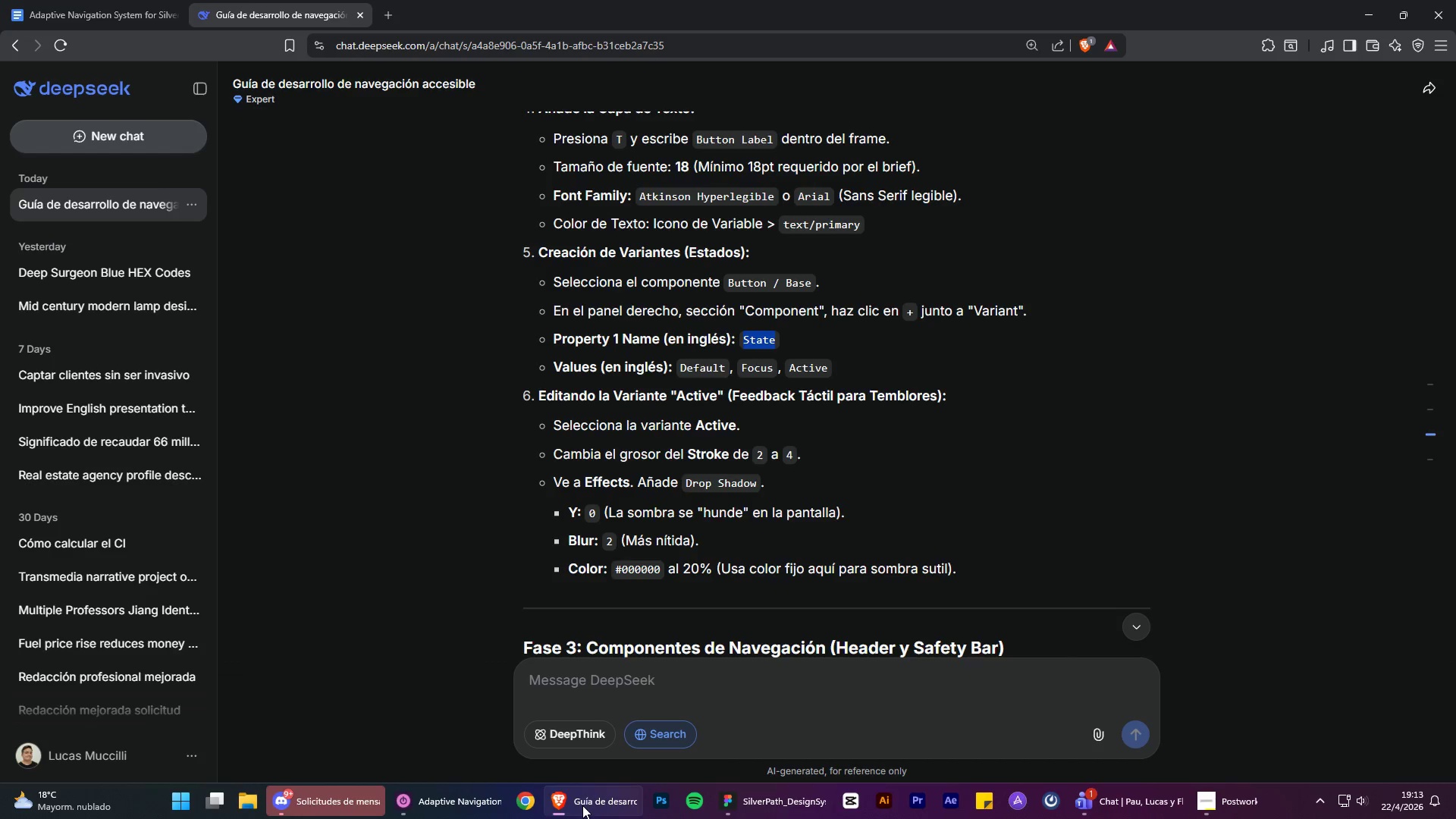 
left_click([582, 805])
 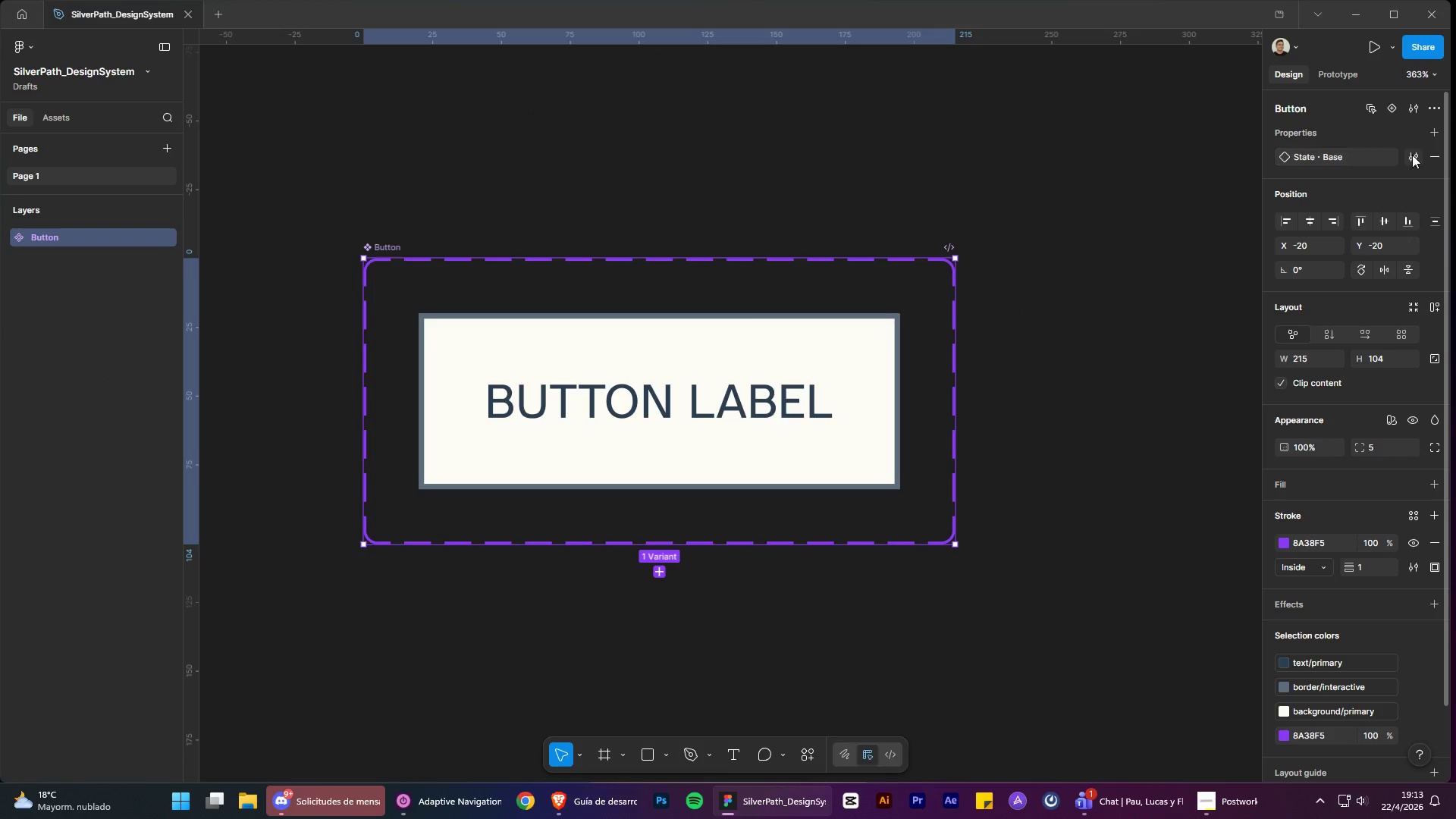 
left_click([1414, 154])
 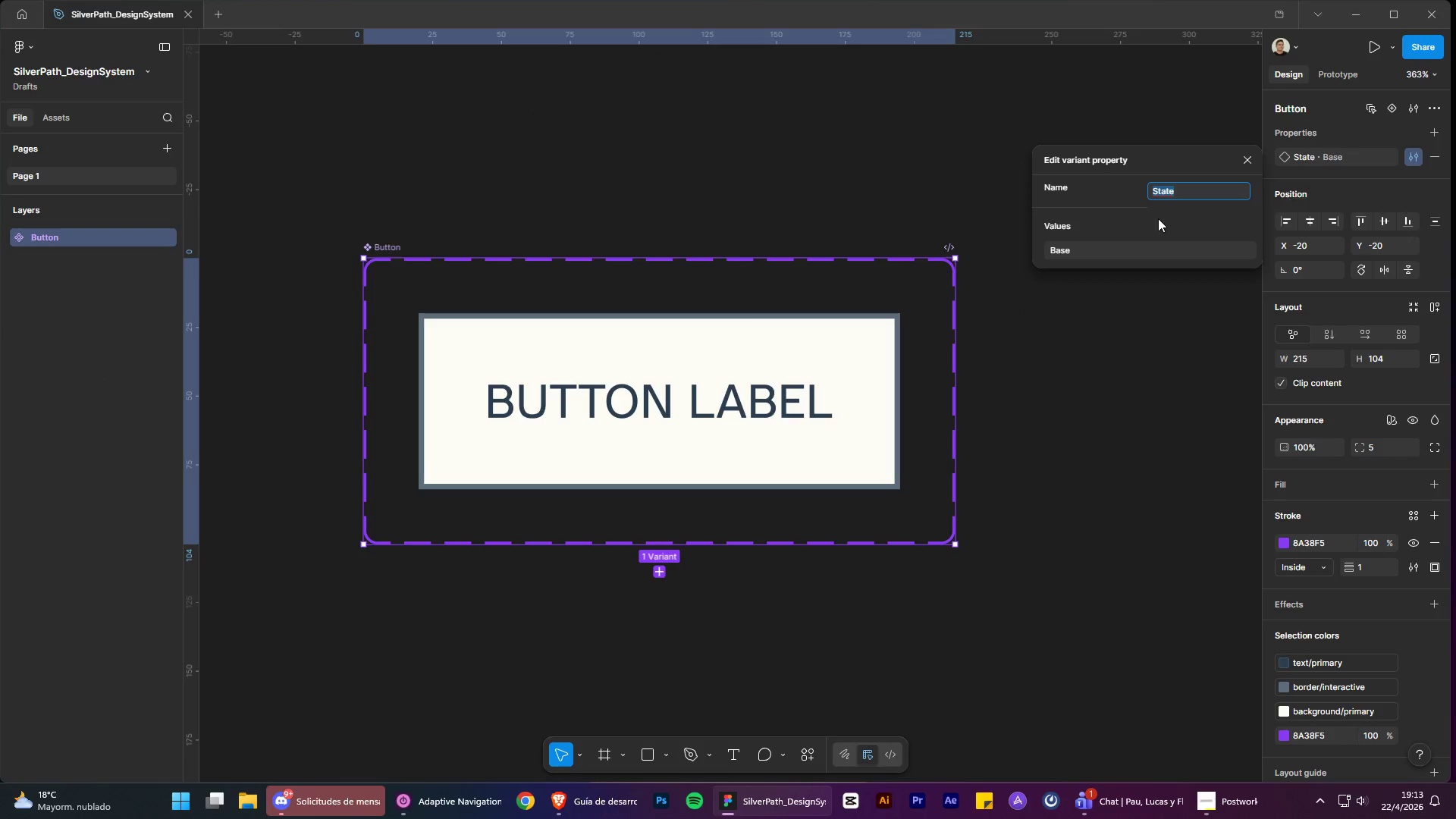 
left_click([1153, 220])
 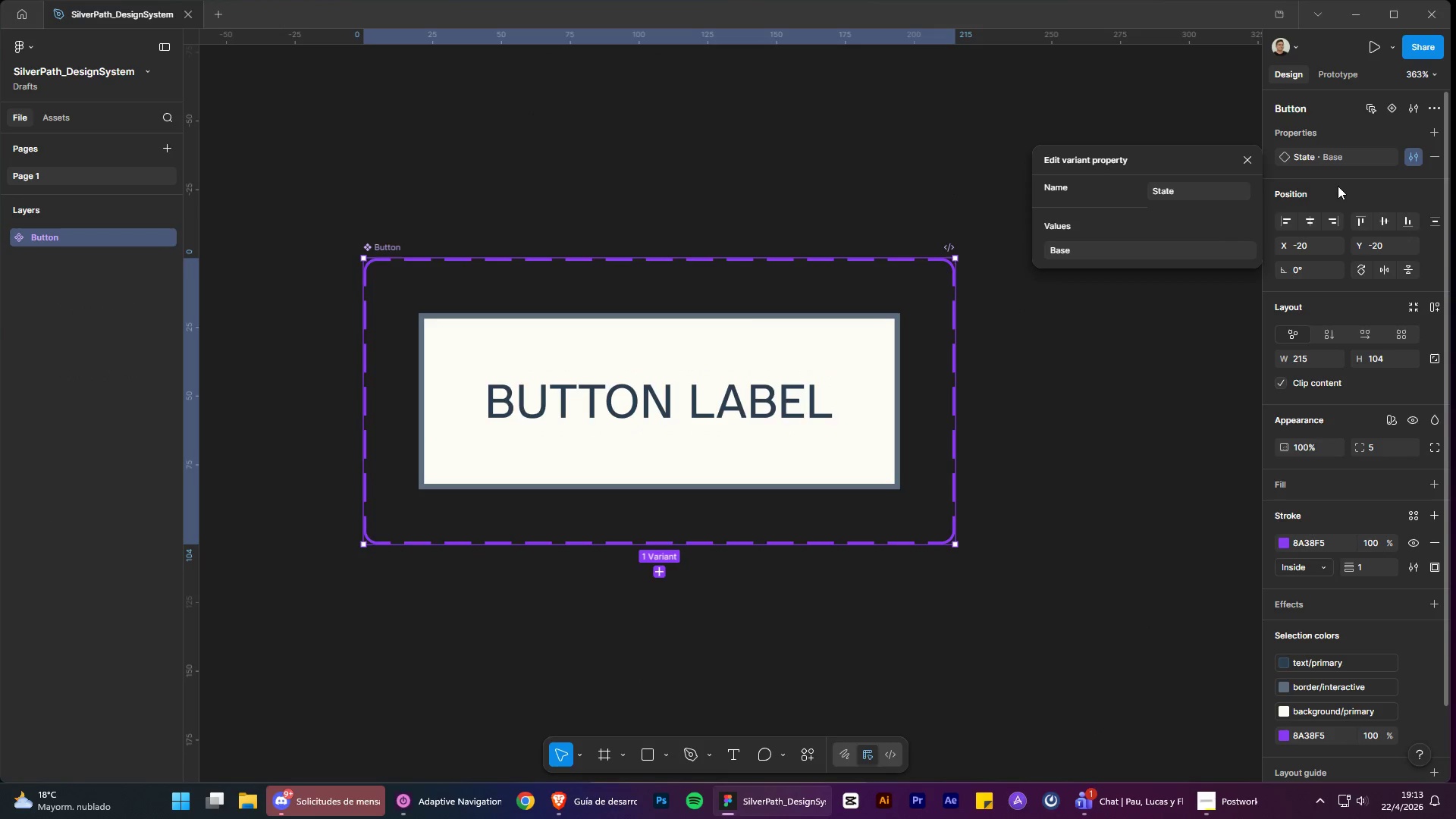 
wait(5.36)
 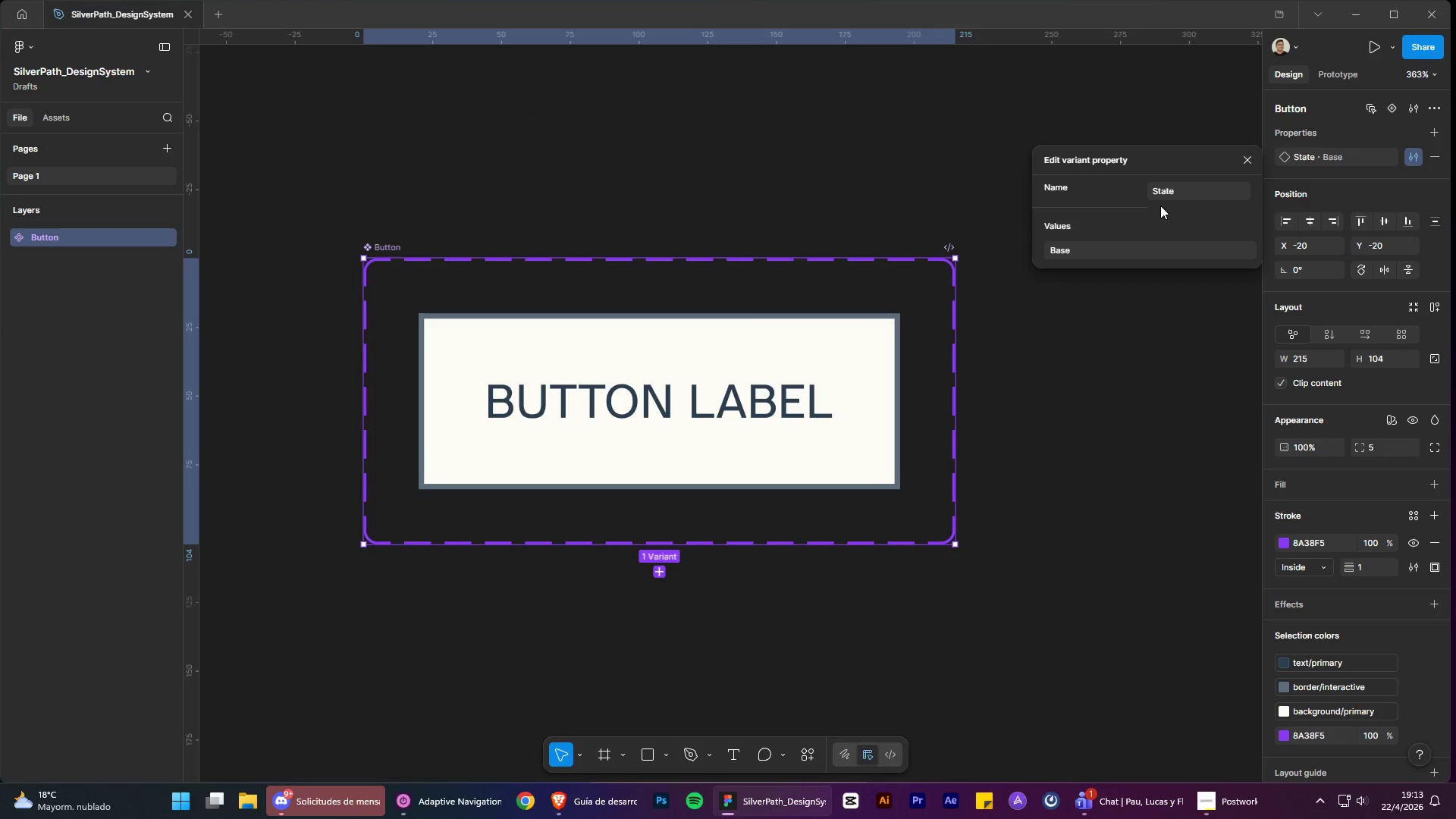 
left_click([619, 805])
 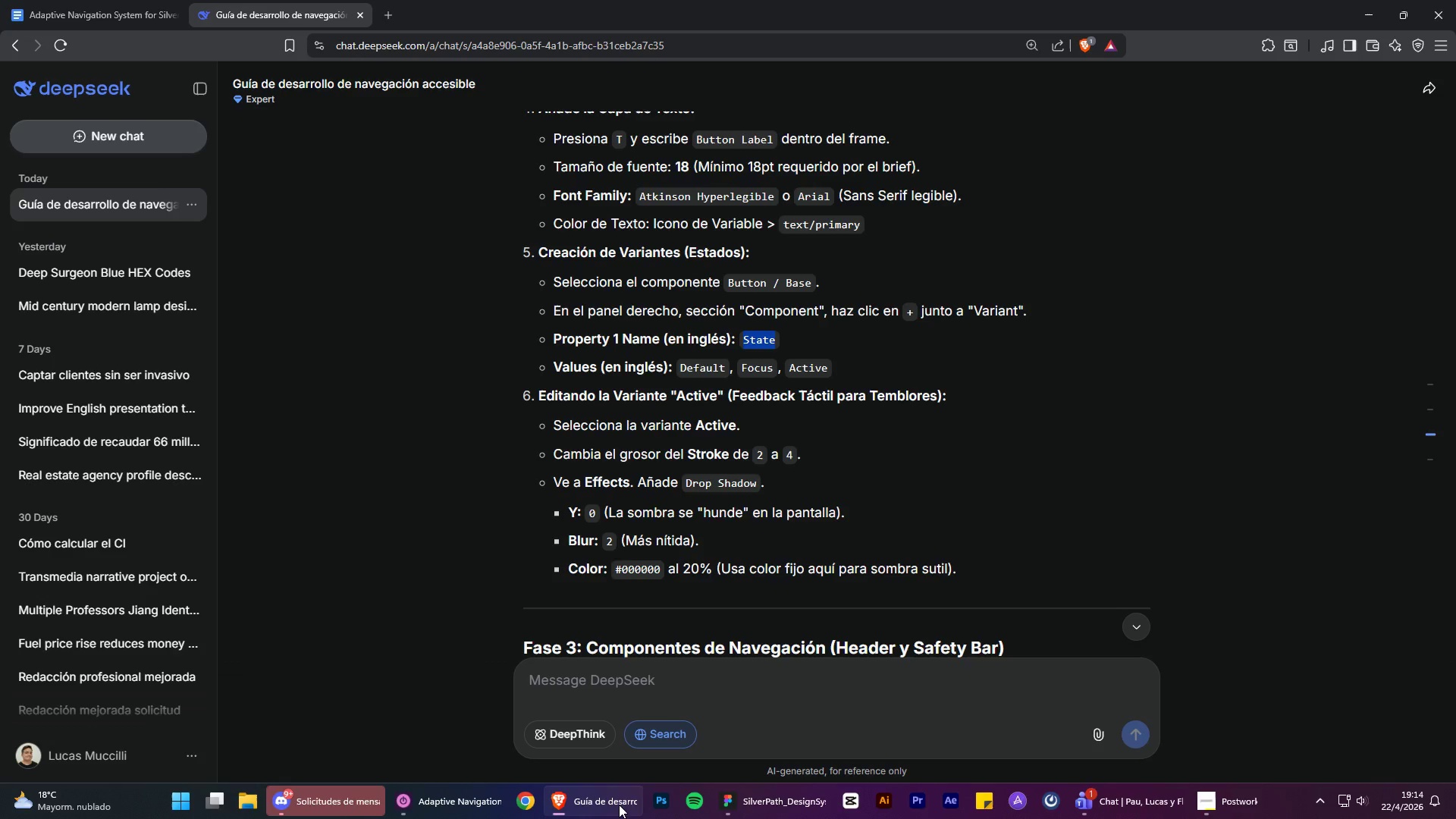 
wait(5.24)
 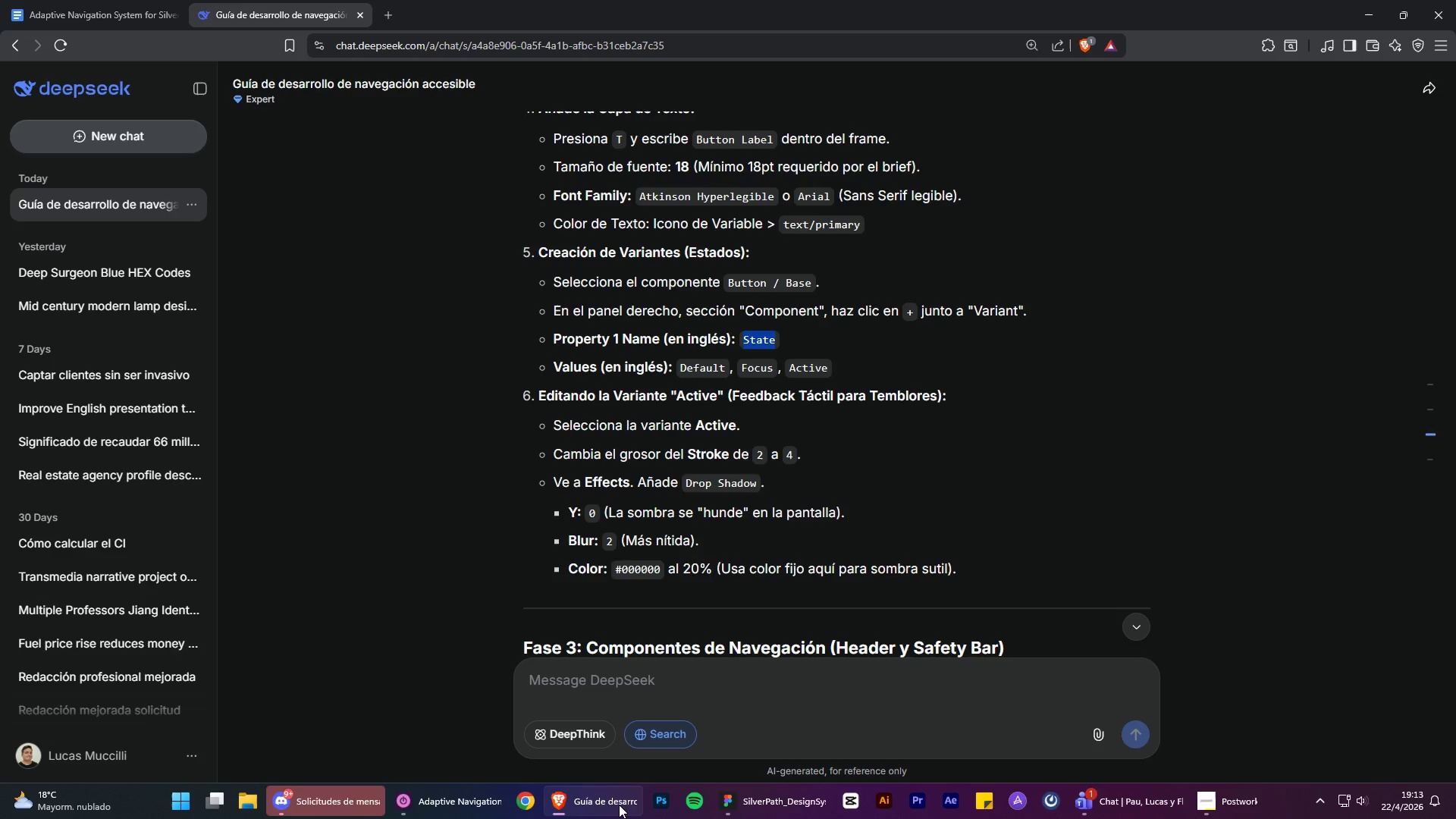 
left_click([619, 805])
 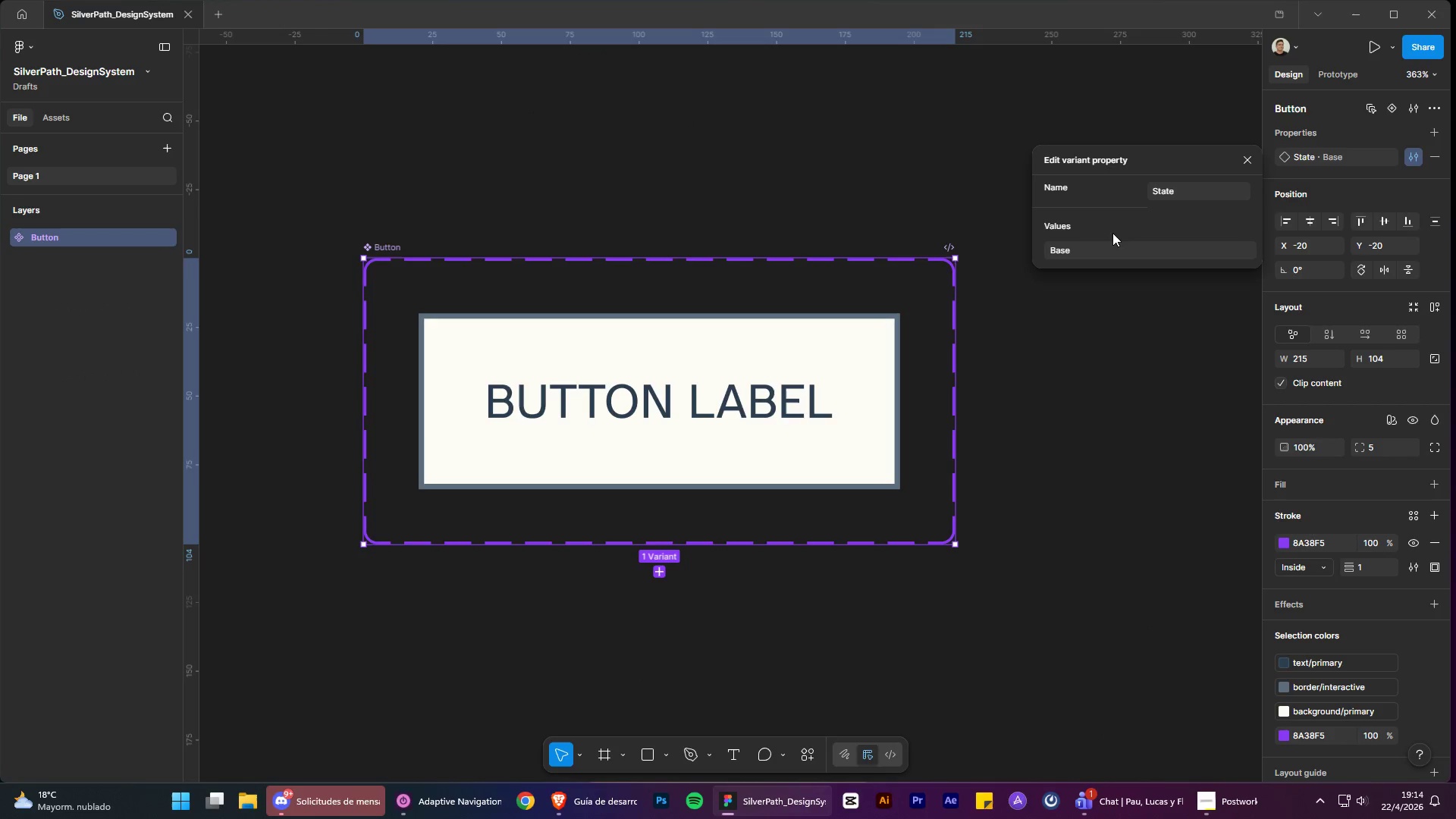 
double_click([1084, 249])
 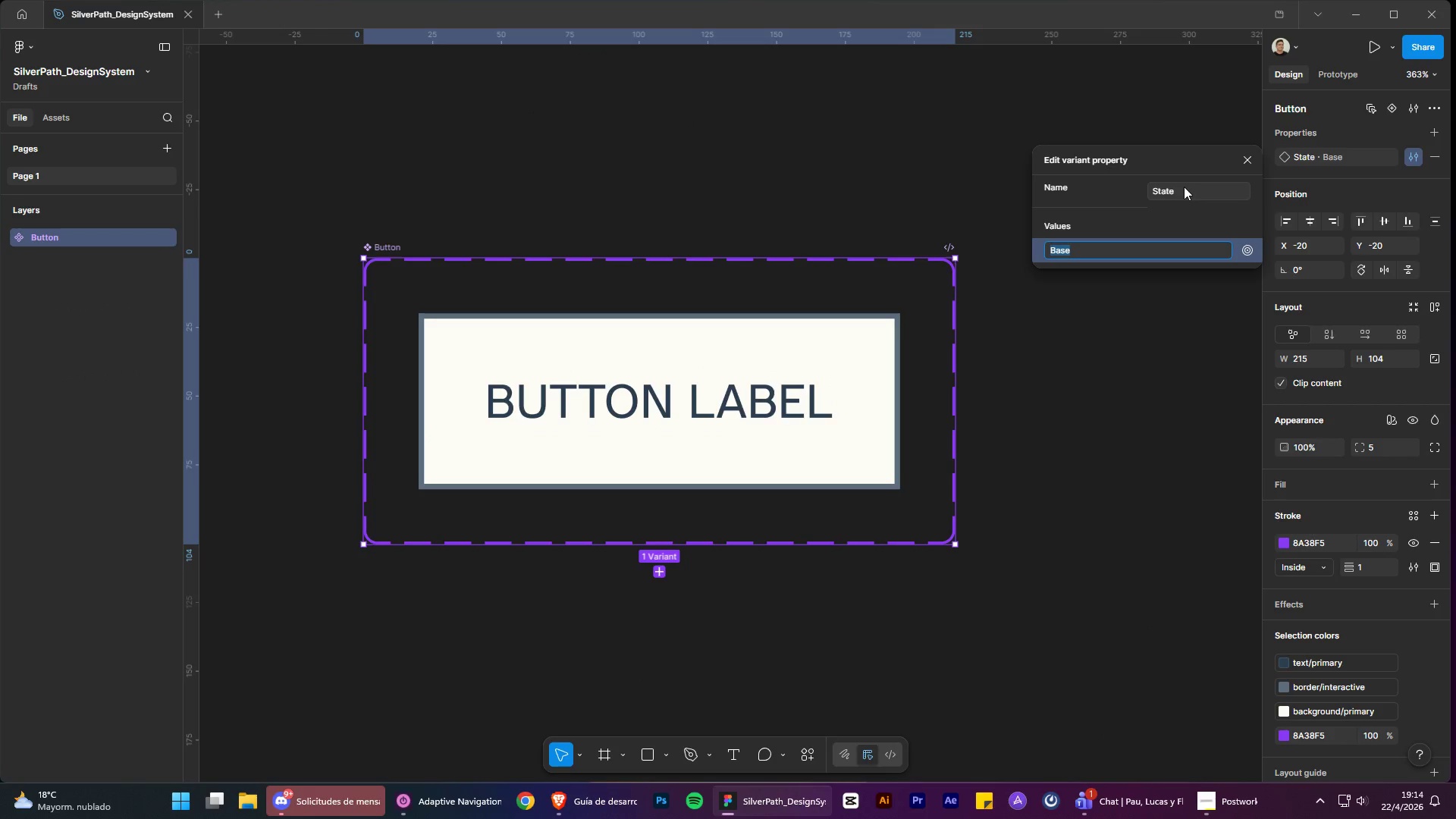 
key(Control+Z)
 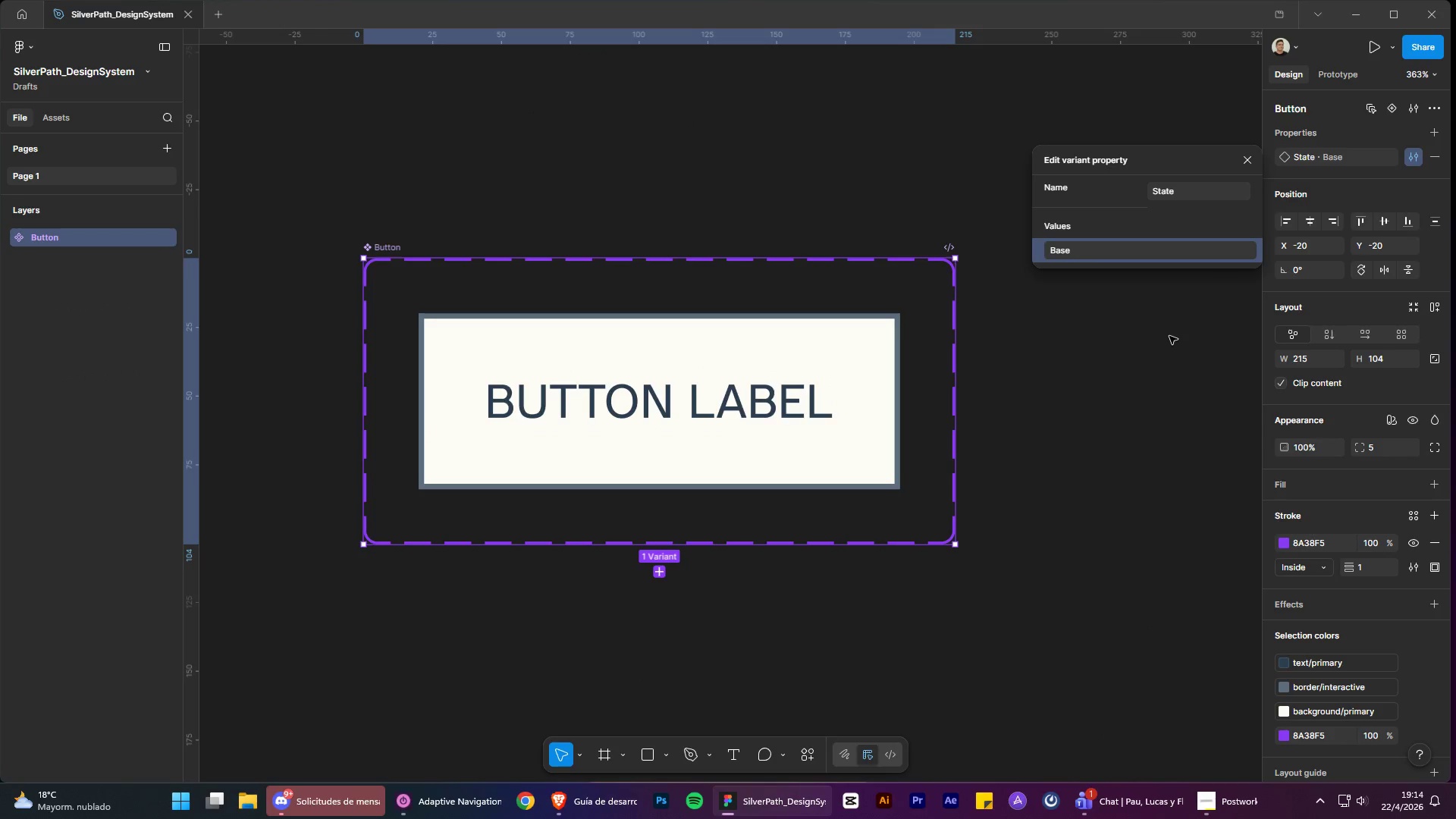 
key(Control+Z)
 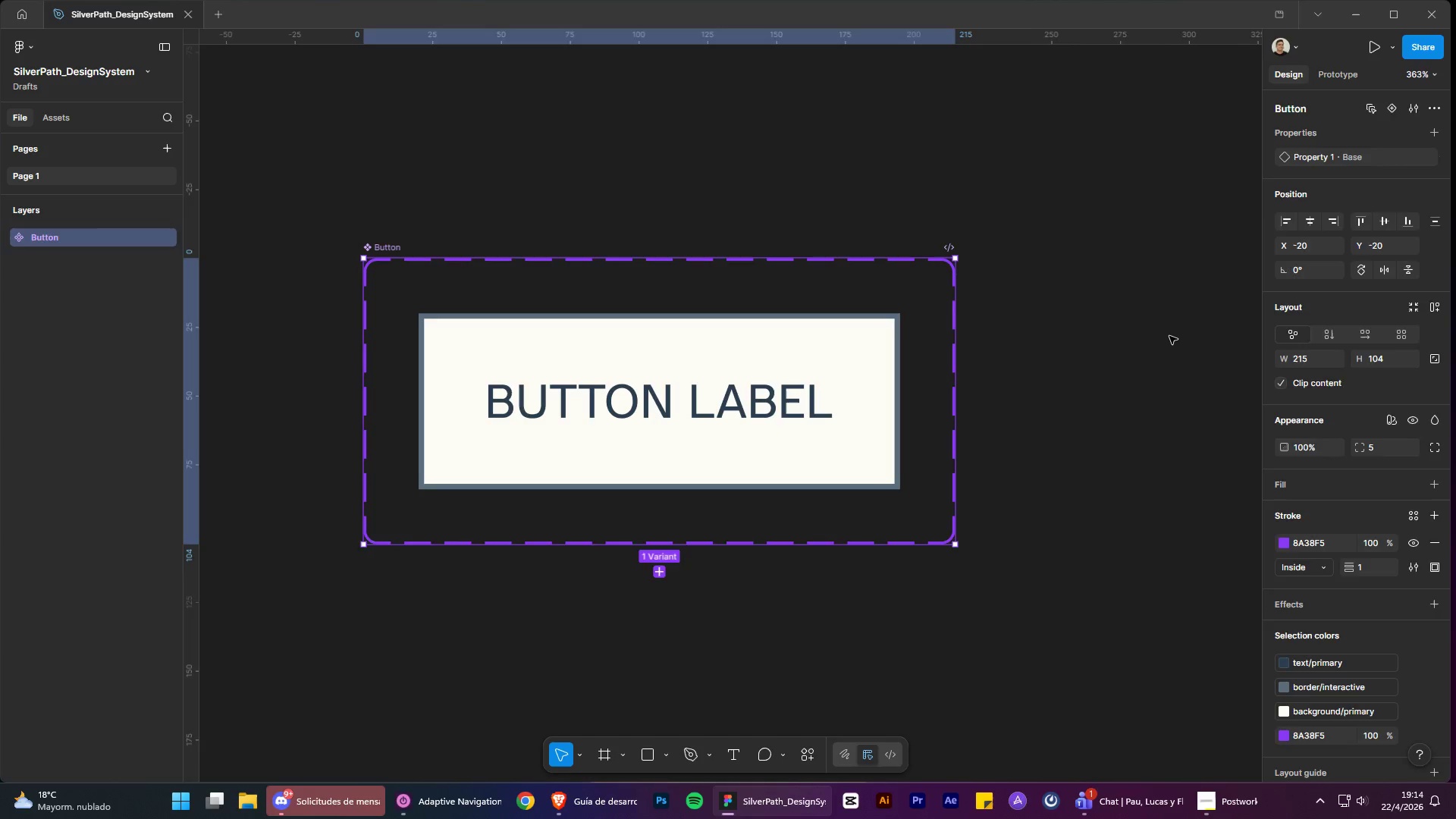 
left_click([1169, 336])
 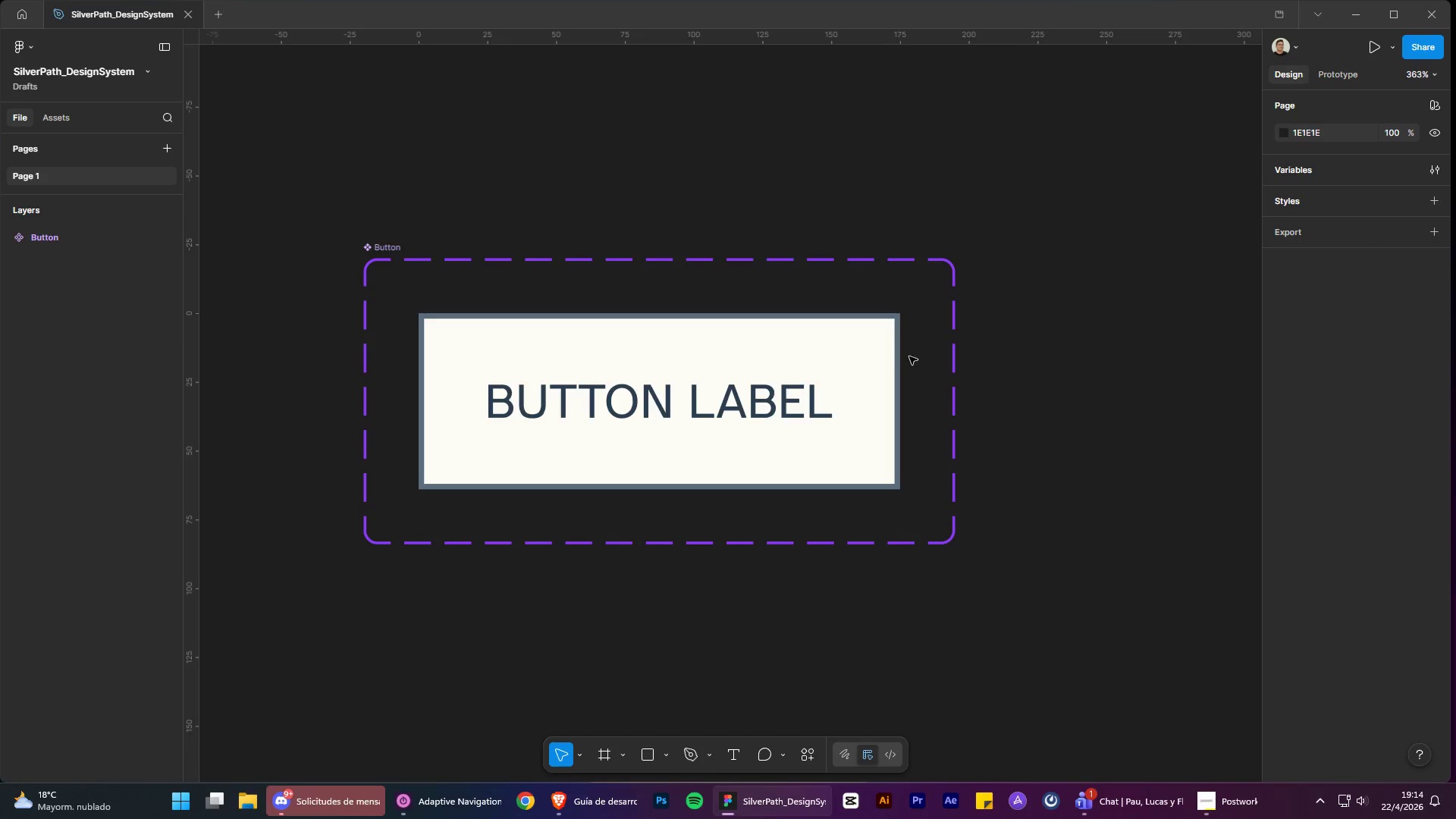 
left_click([768, 312])
 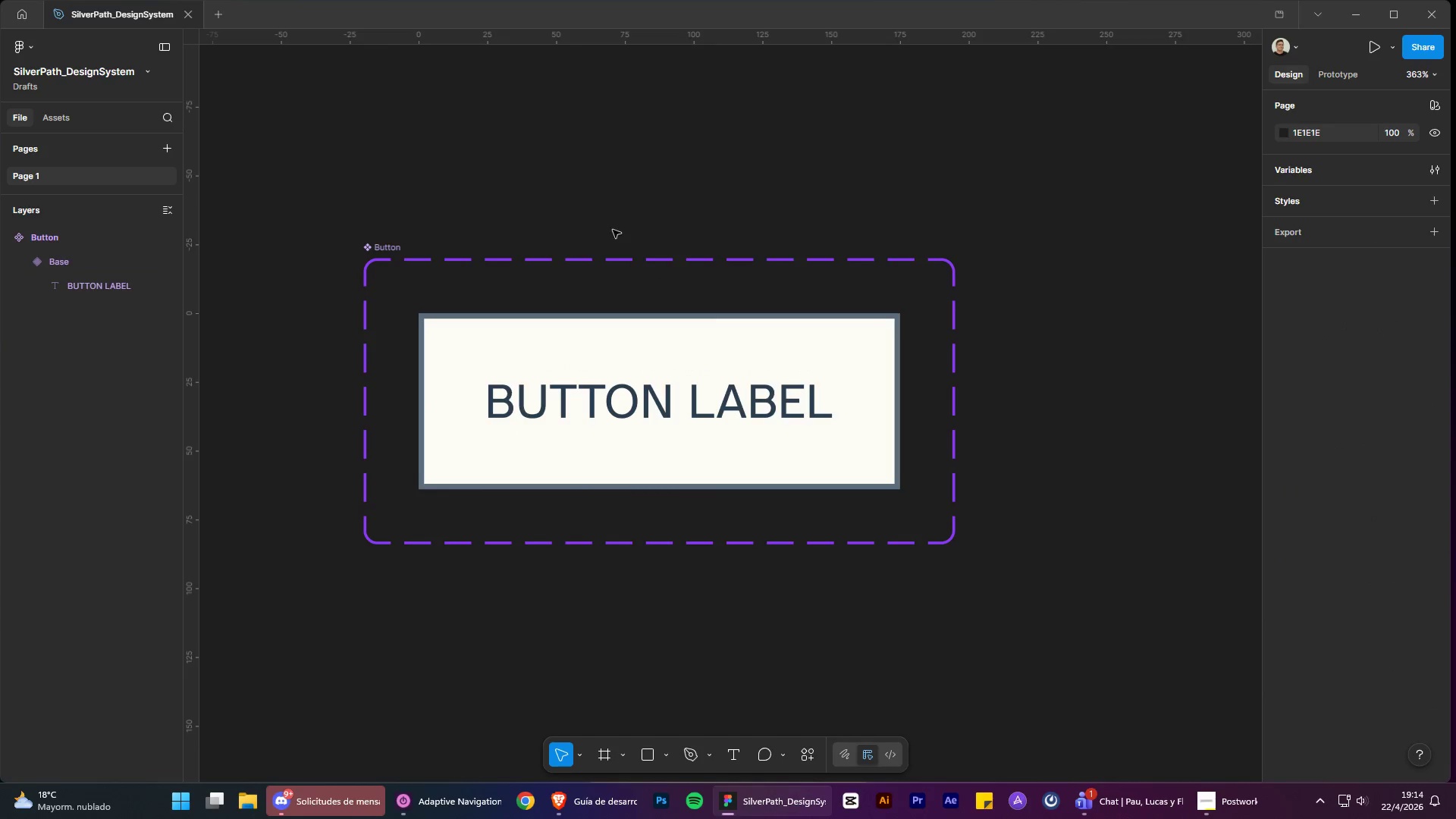 
left_click([595, 315])
 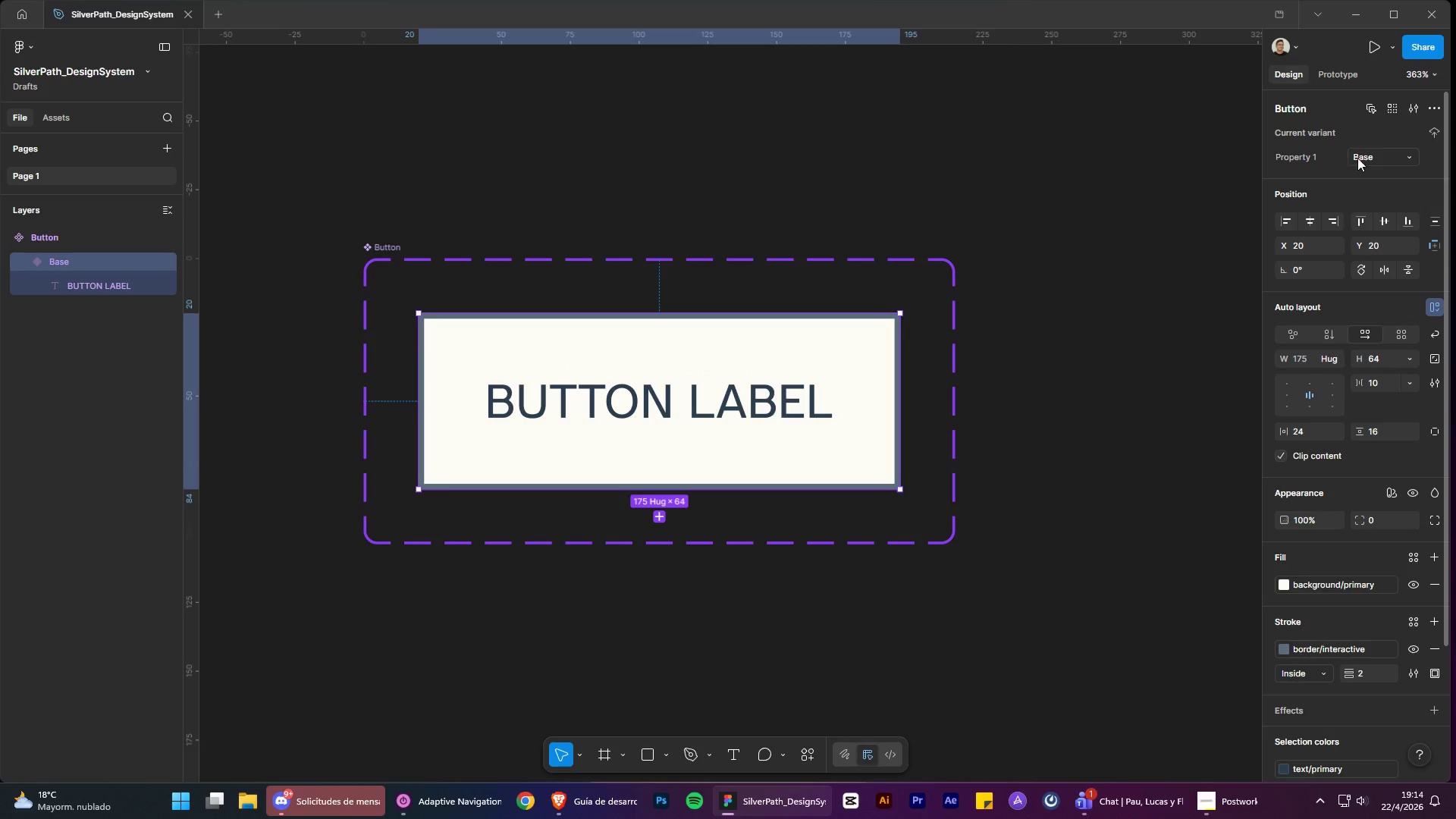 
left_click([1368, 158])
 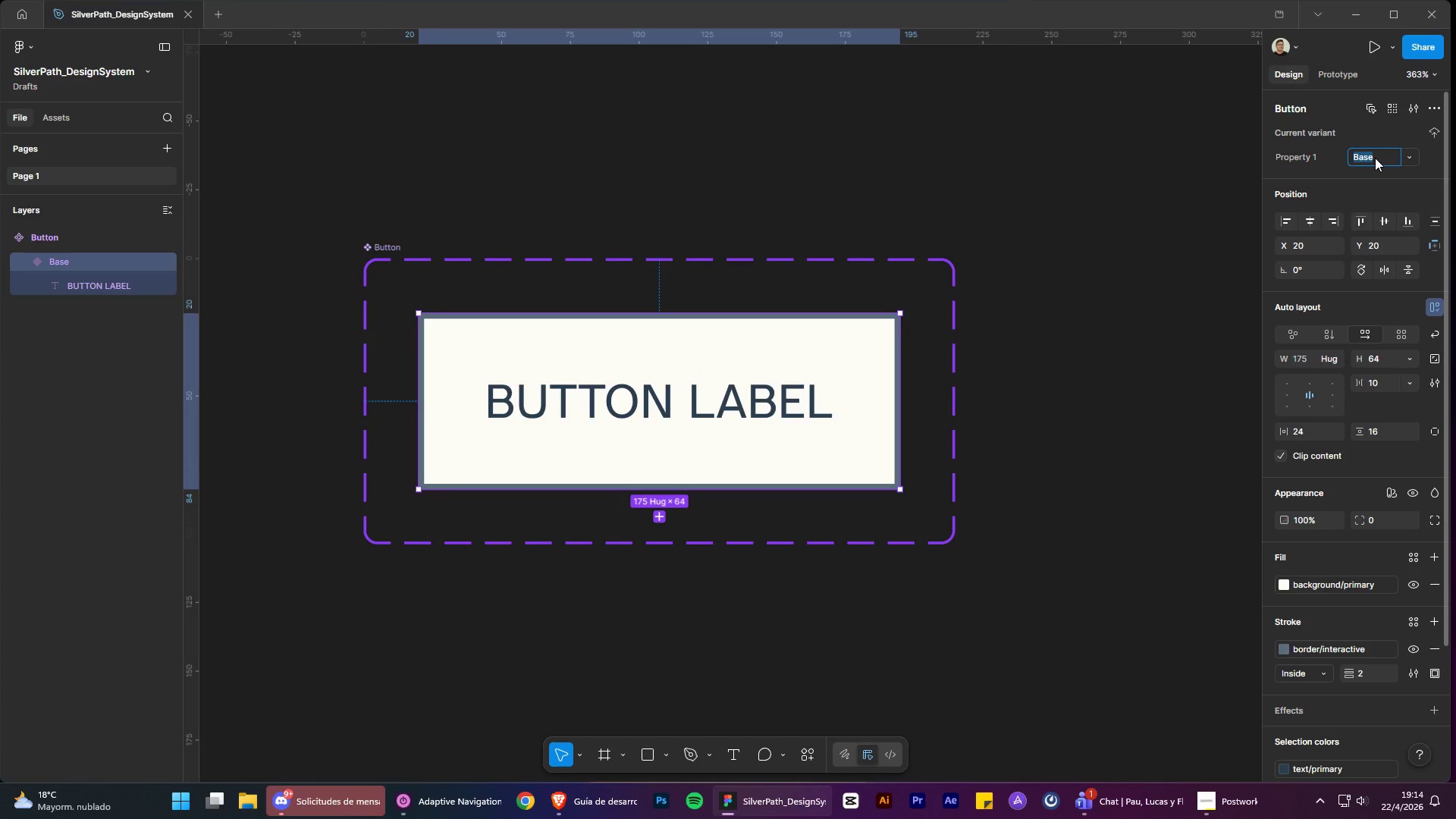 
key(Control+V)
 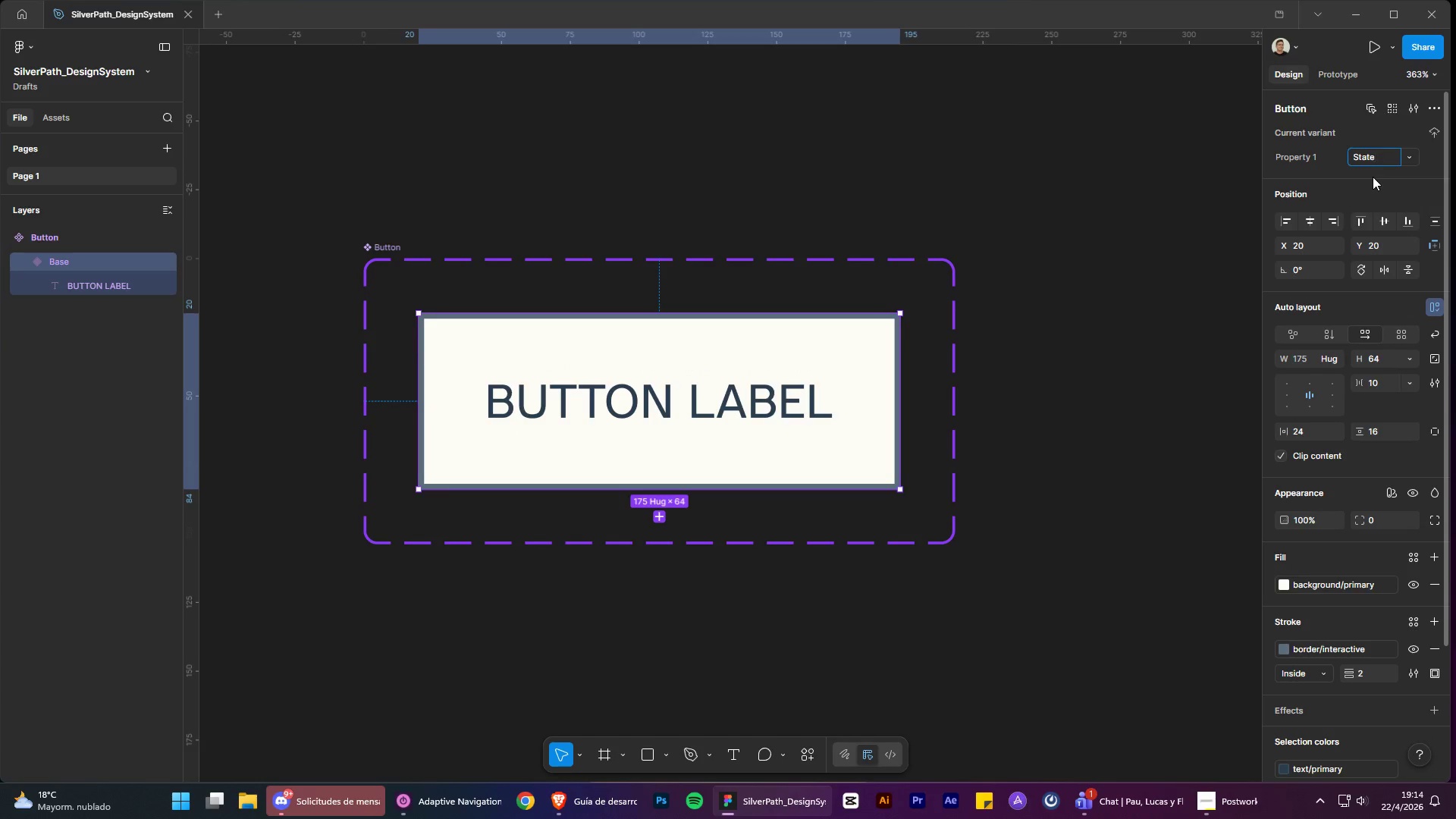 
left_click([1373, 177])
 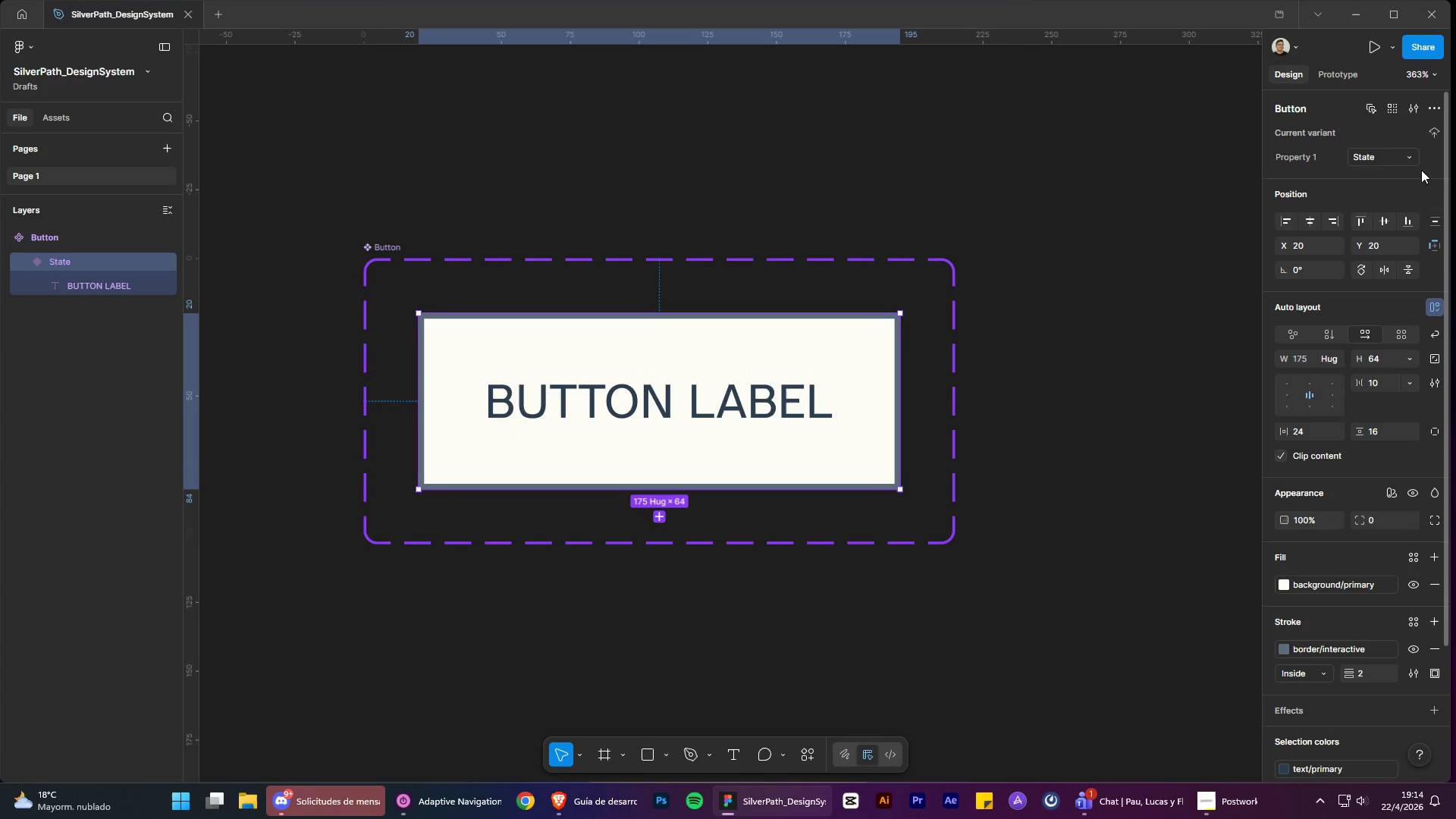 
left_click([1426, 172])
 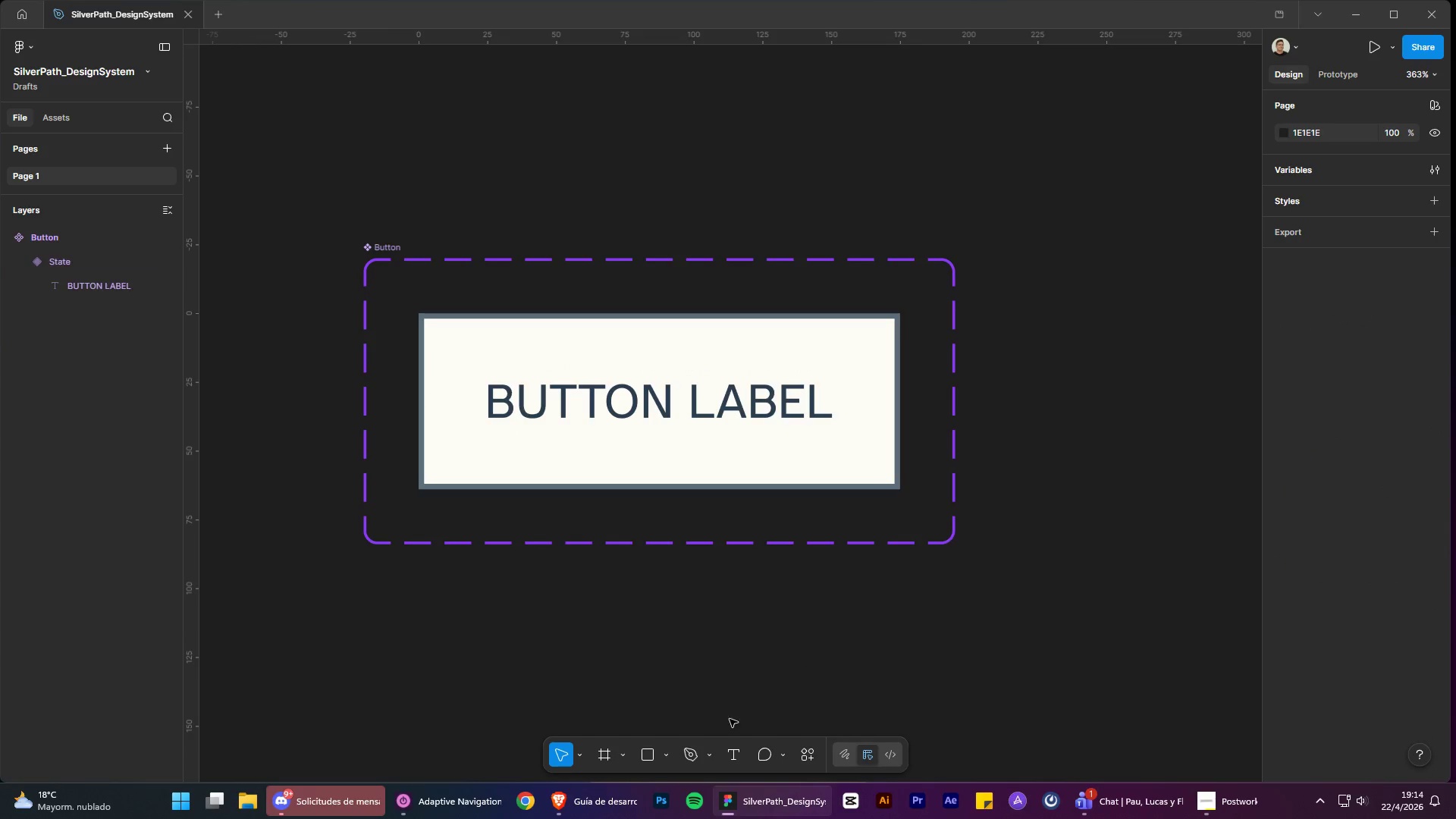 
left_click([607, 814])
 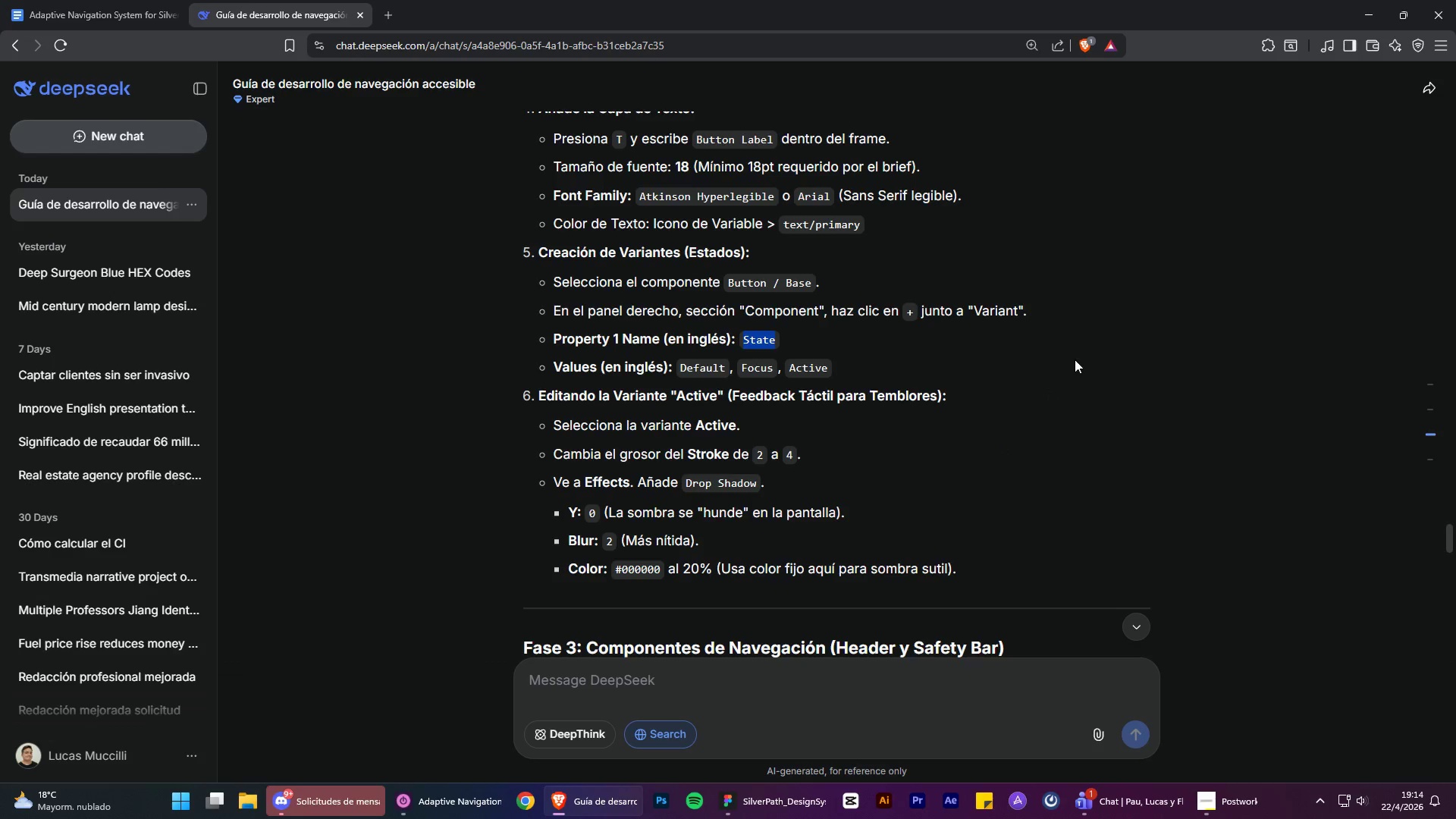 
left_click([1075, 359])
 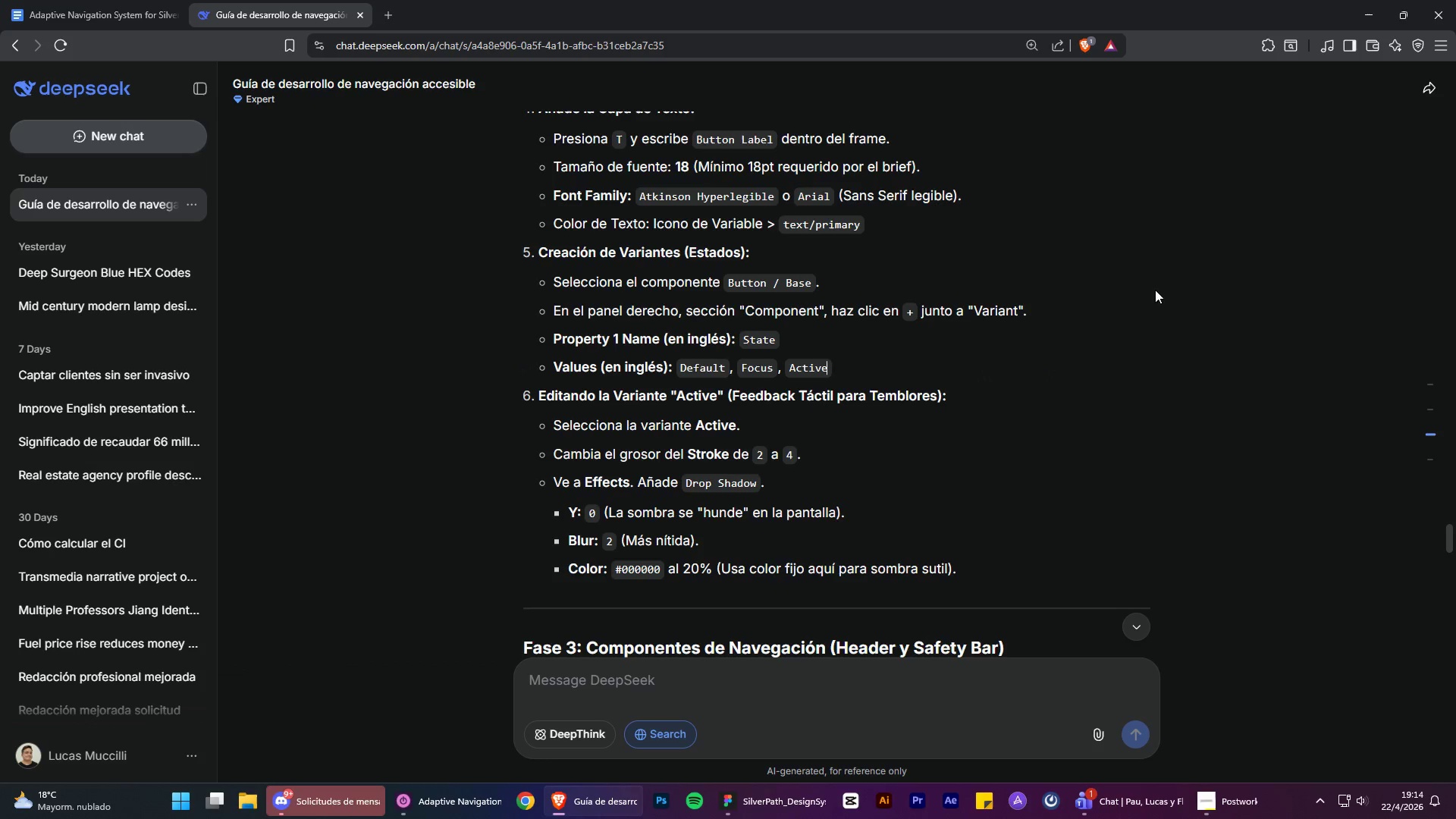 
left_click([1376, 1])
 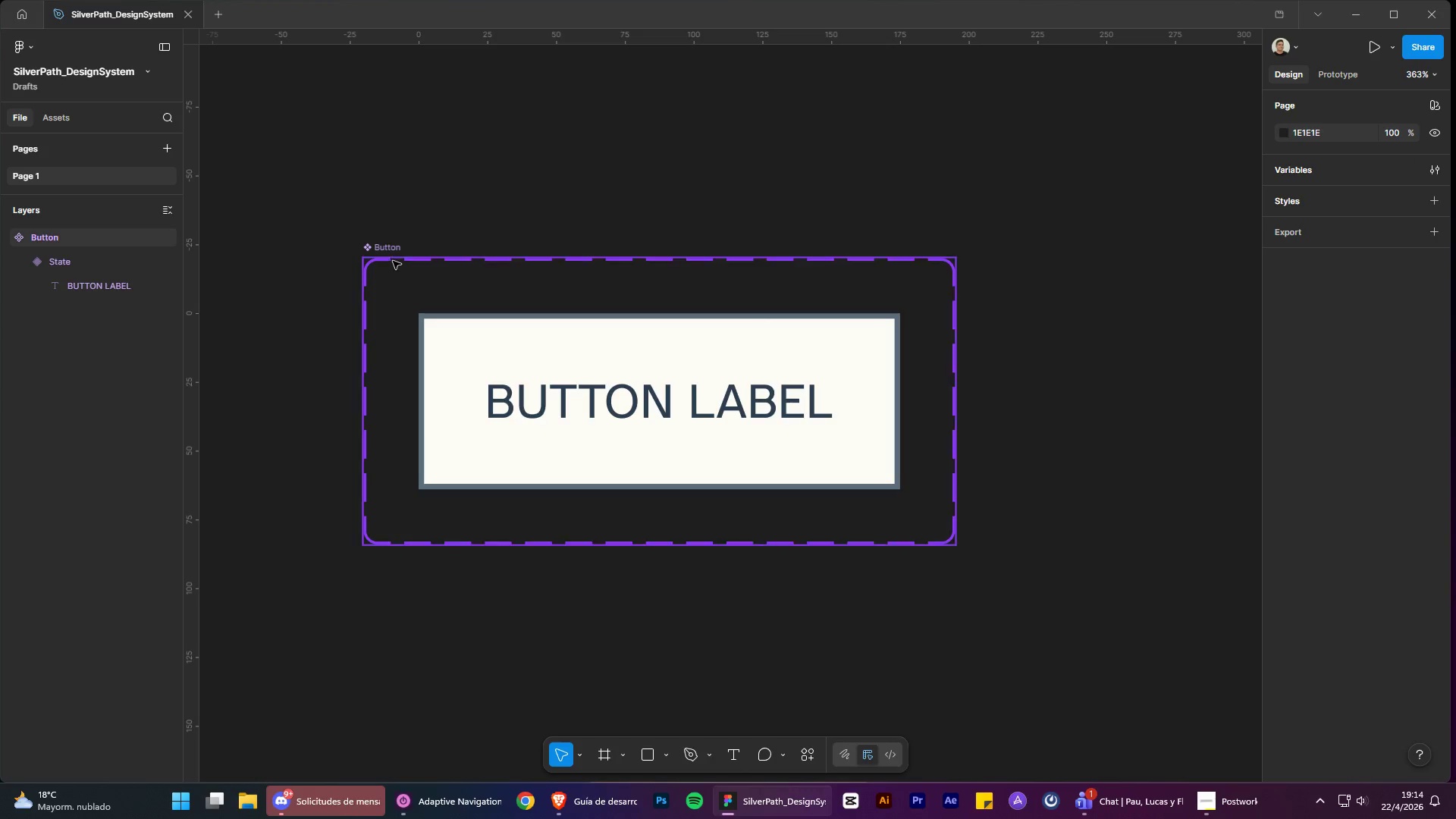 
left_click([384, 248])
 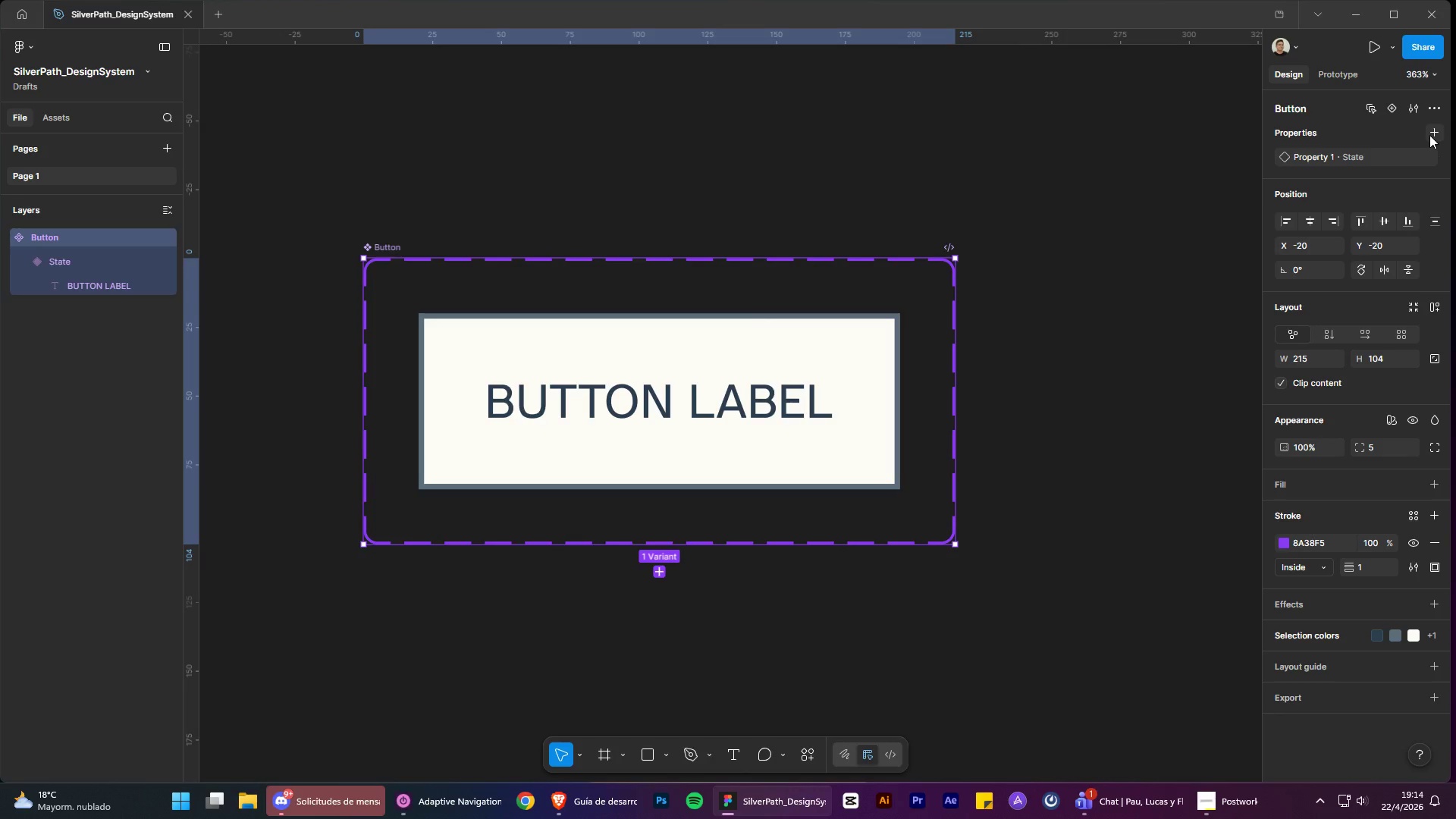 
left_click([1429, 135])
 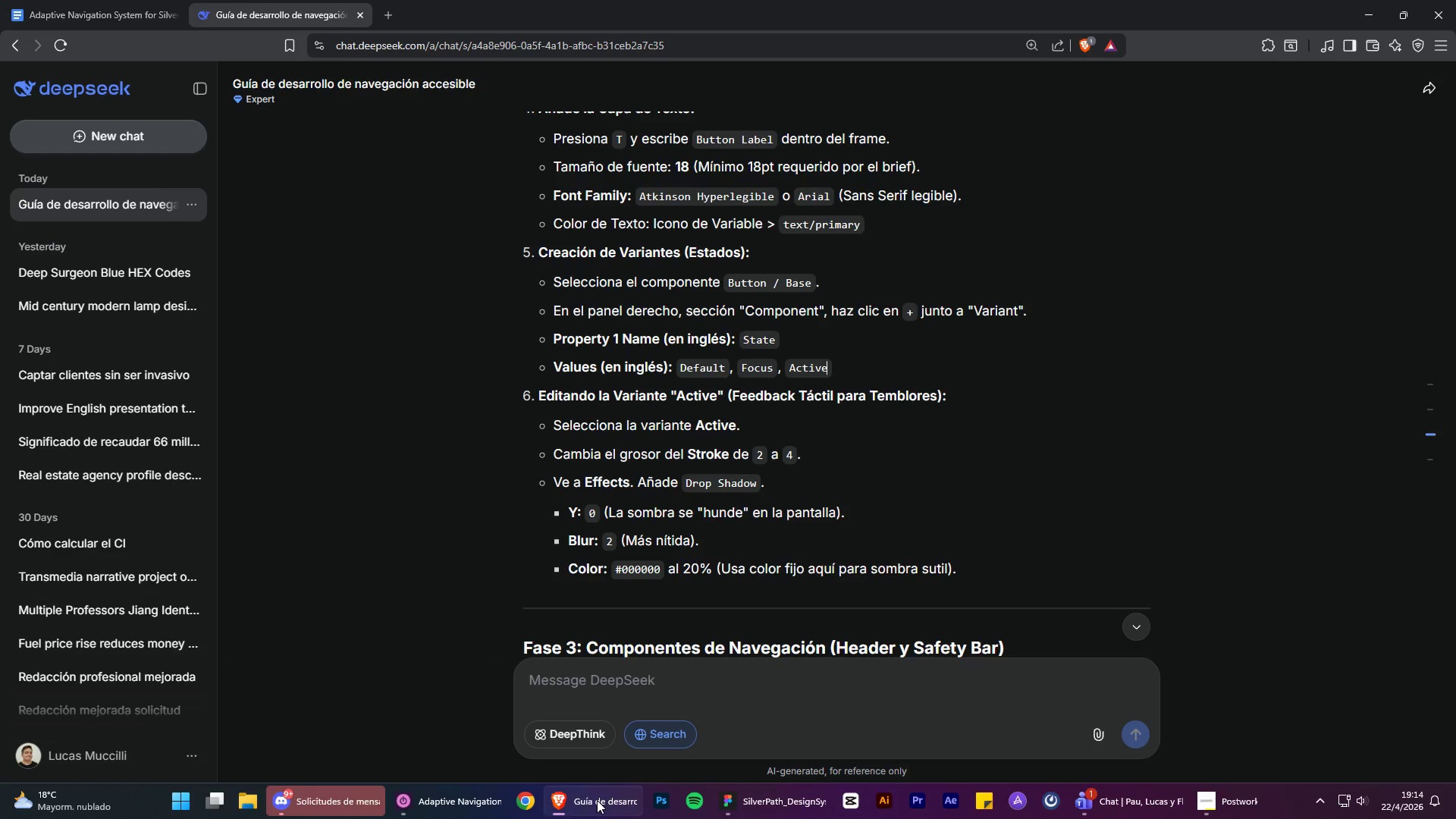 
left_click([597, 801])
 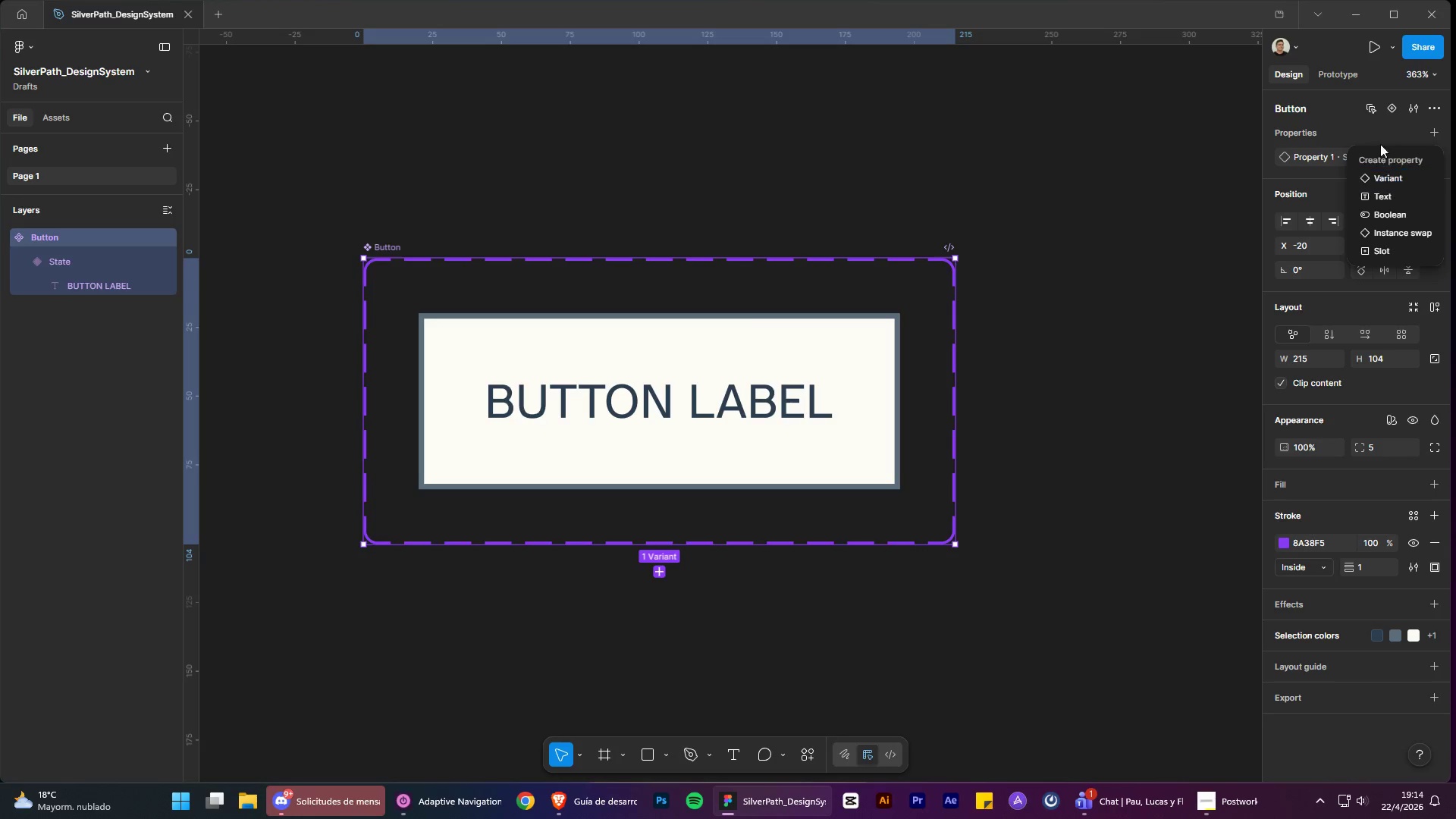 
left_click([1378, 134])
 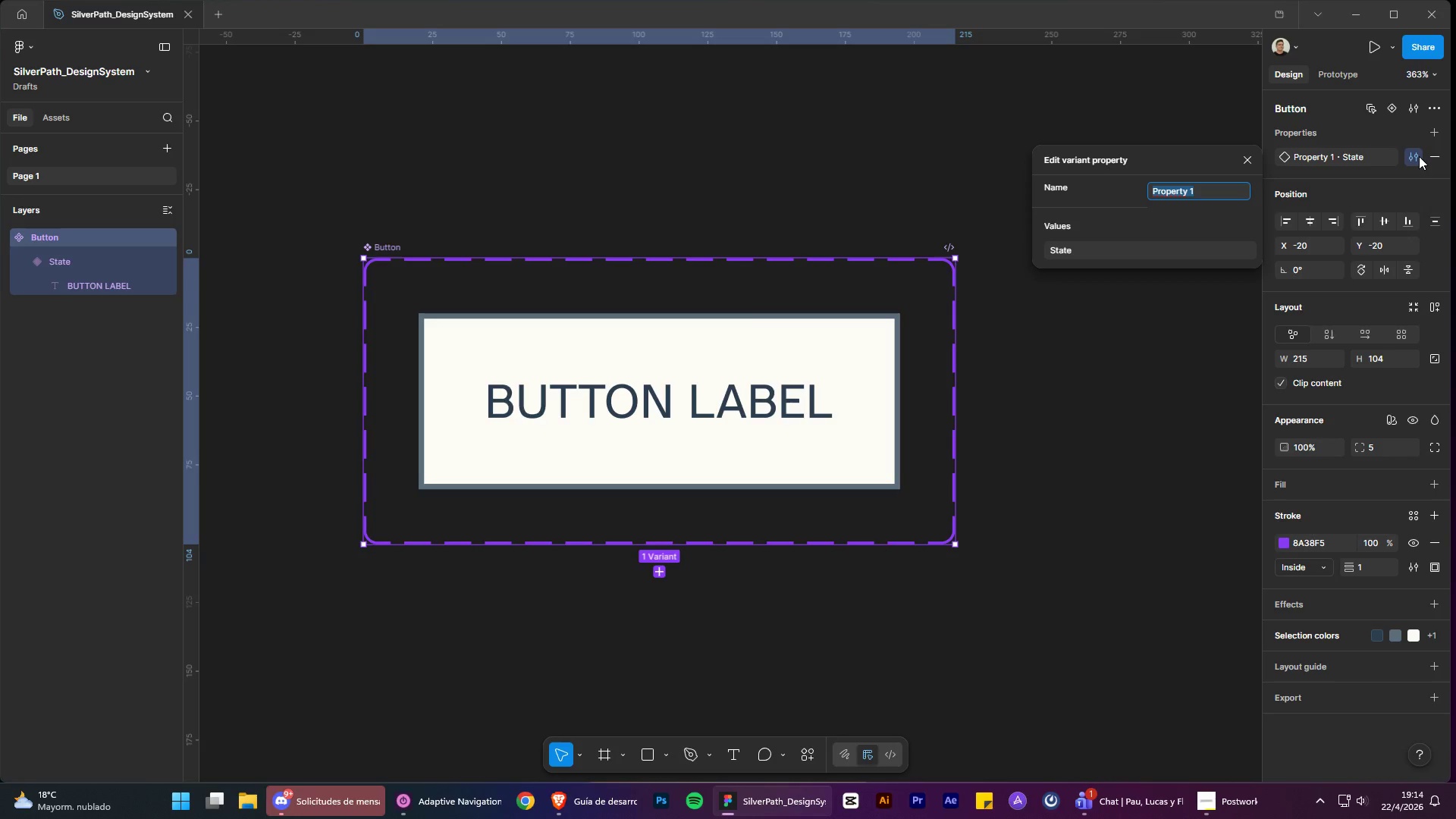 
left_click([1167, 221])
 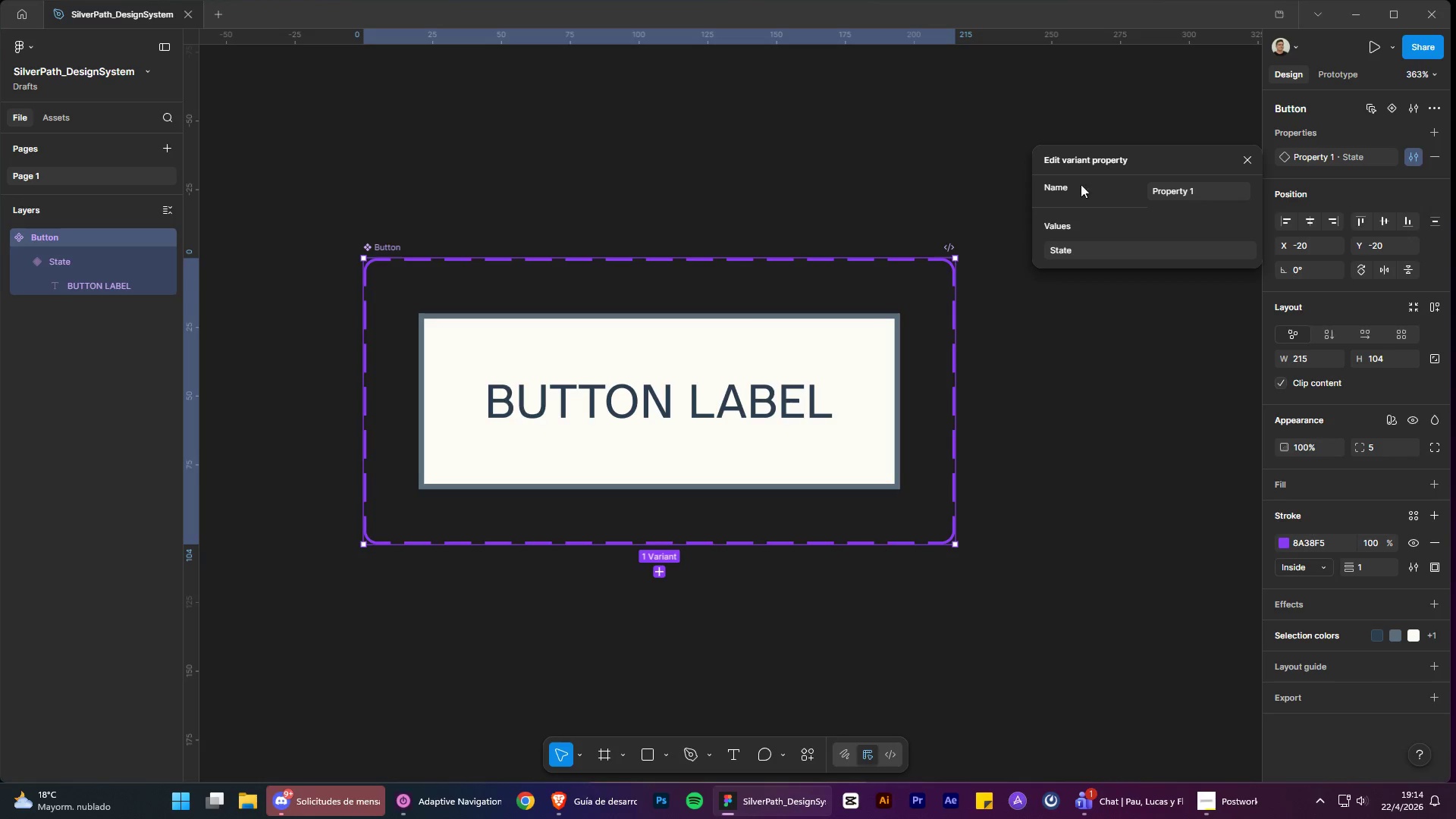 
left_click([1061, 196])
 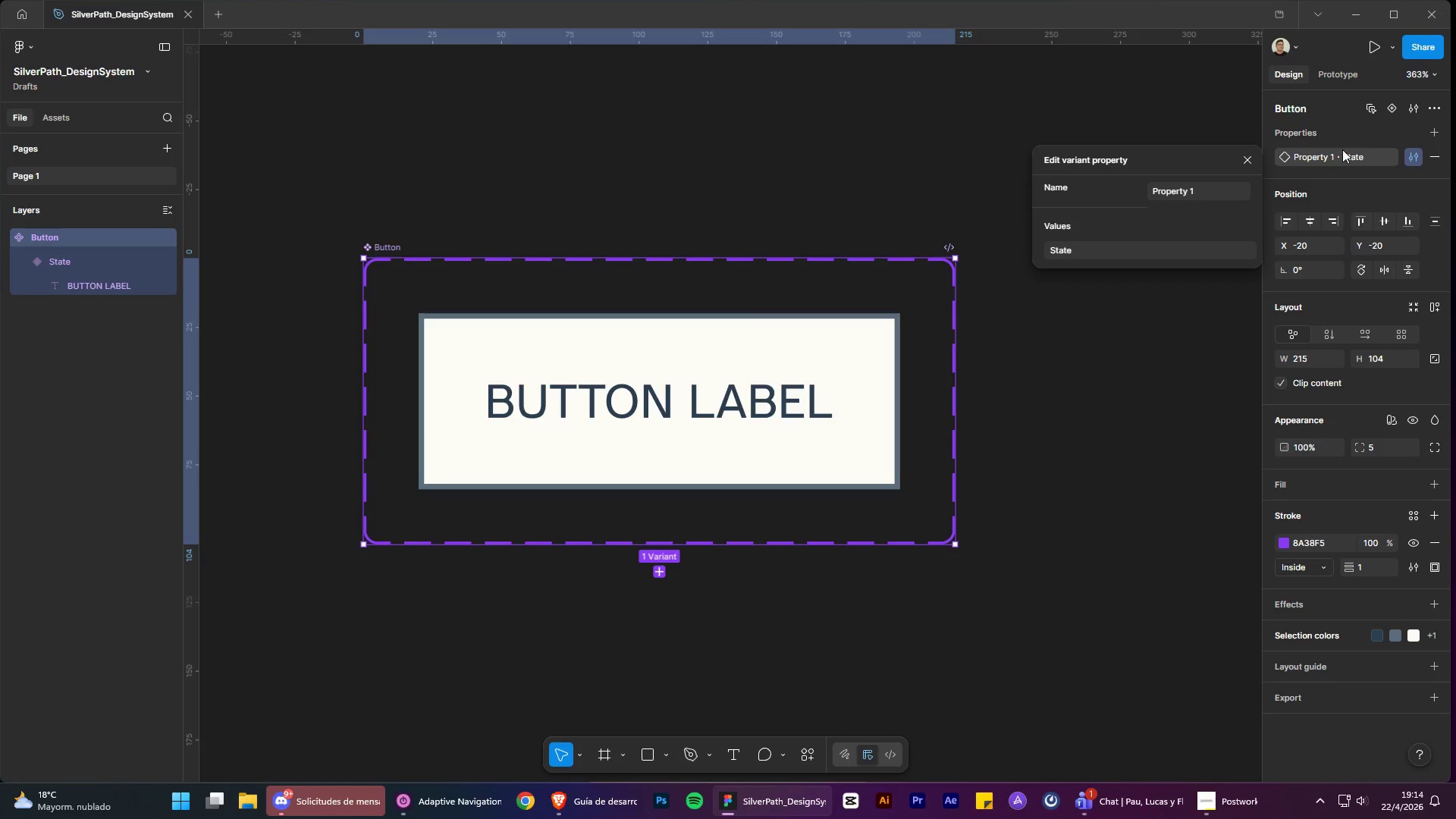 
left_click([1351, 142])
 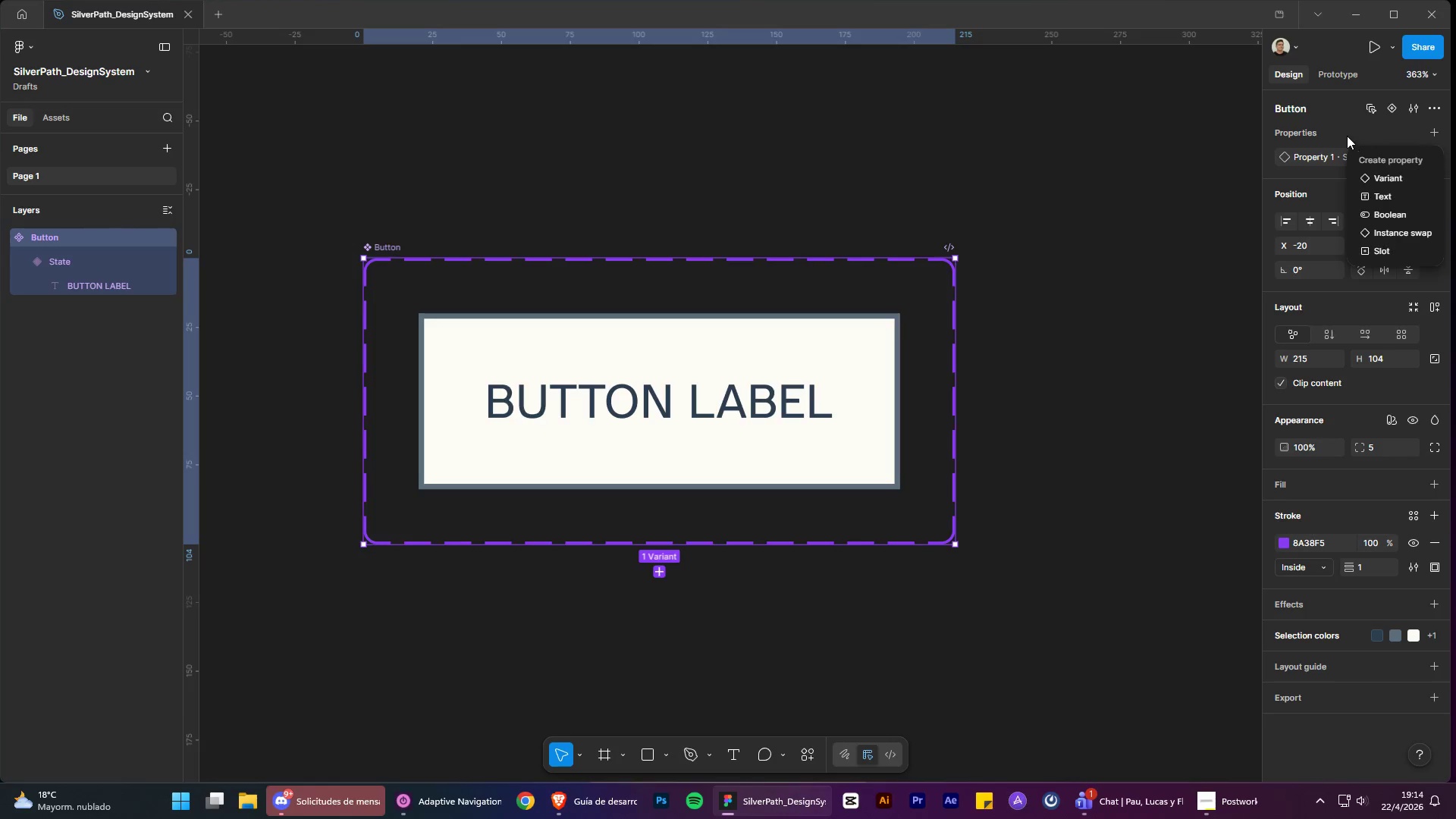 
left_click([1345, 132])
 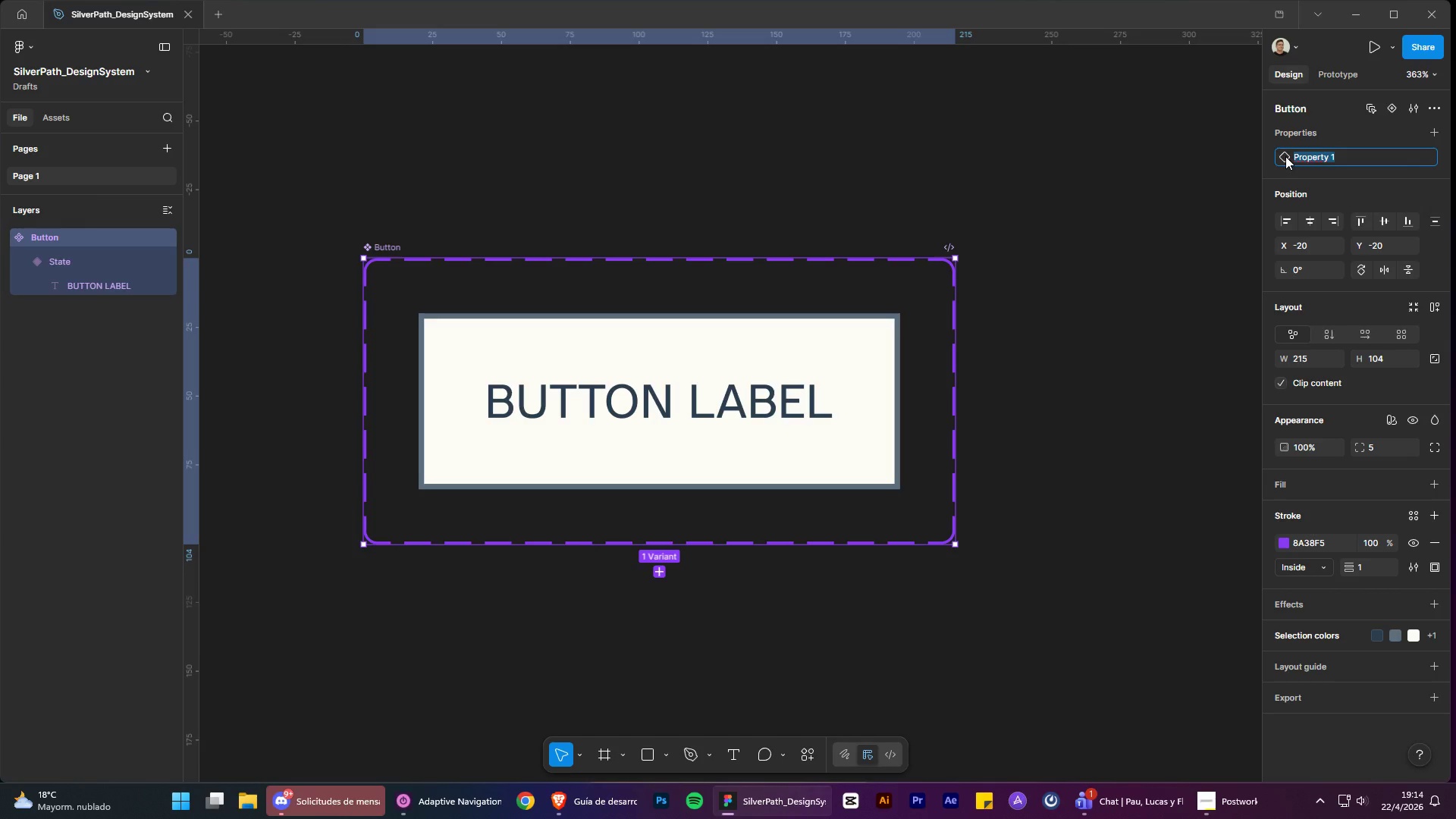 
left_click([1352, 136])
 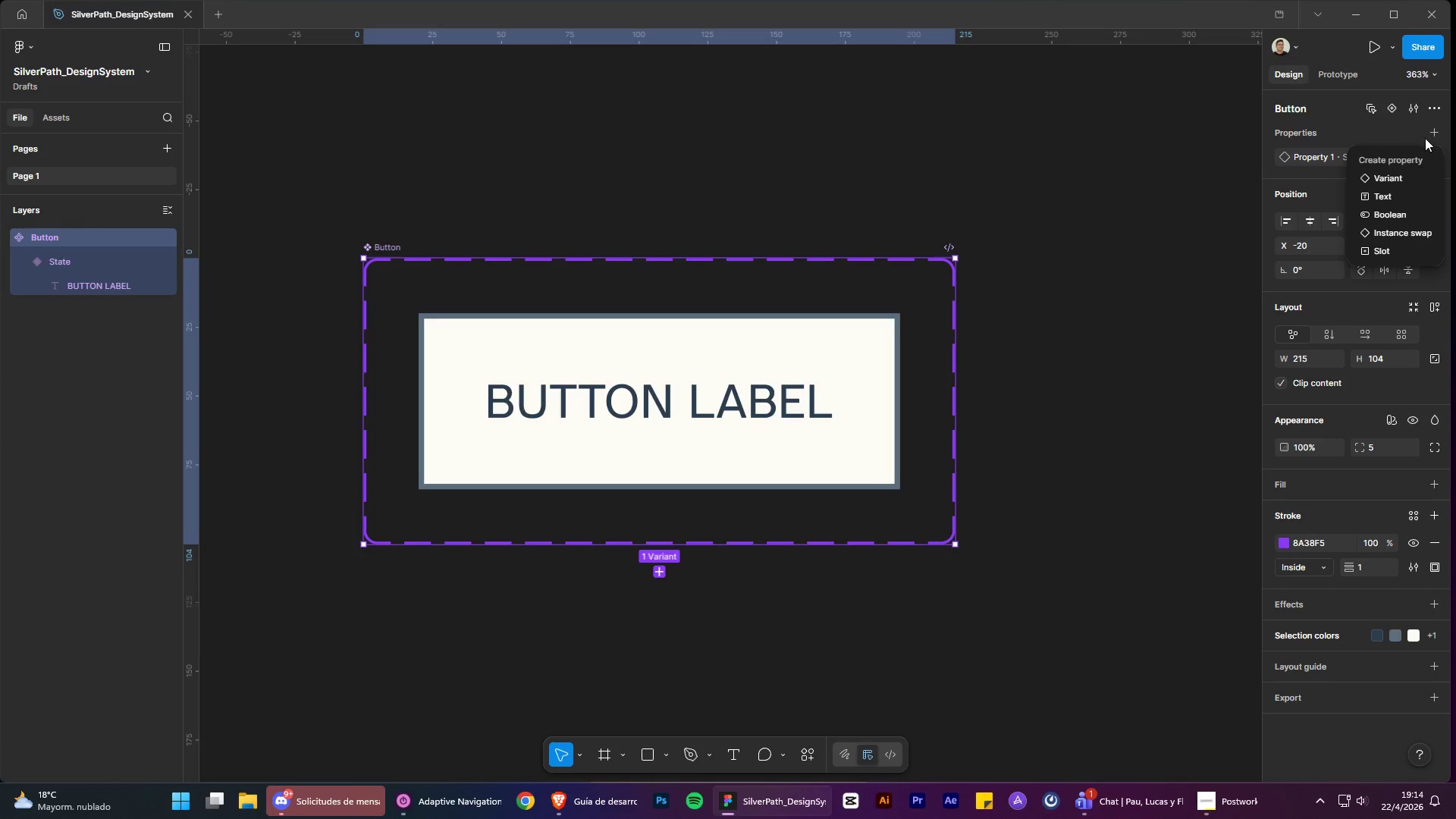 
left_click([1405, 136])
 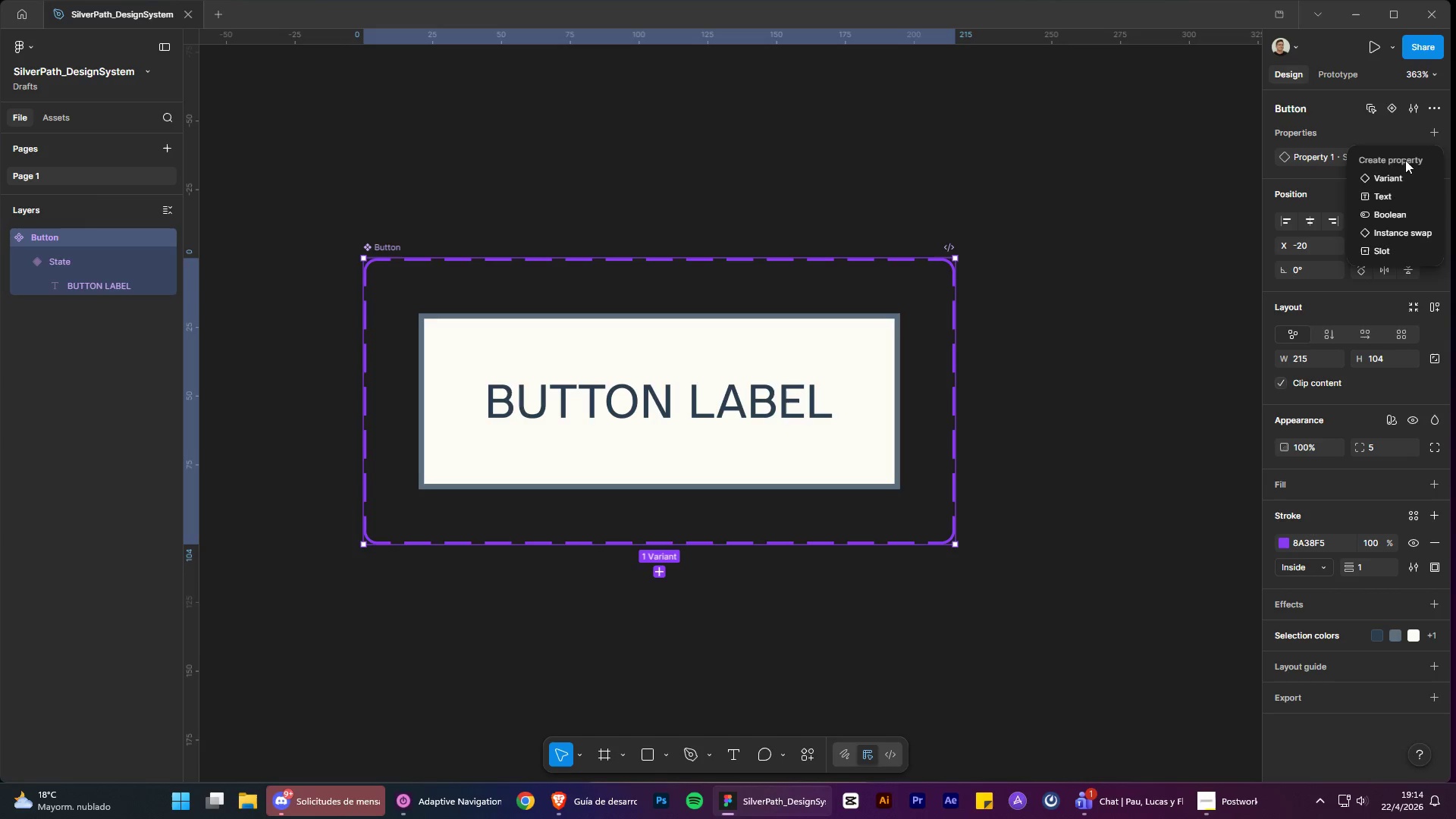 
left_click([1395, 174])
 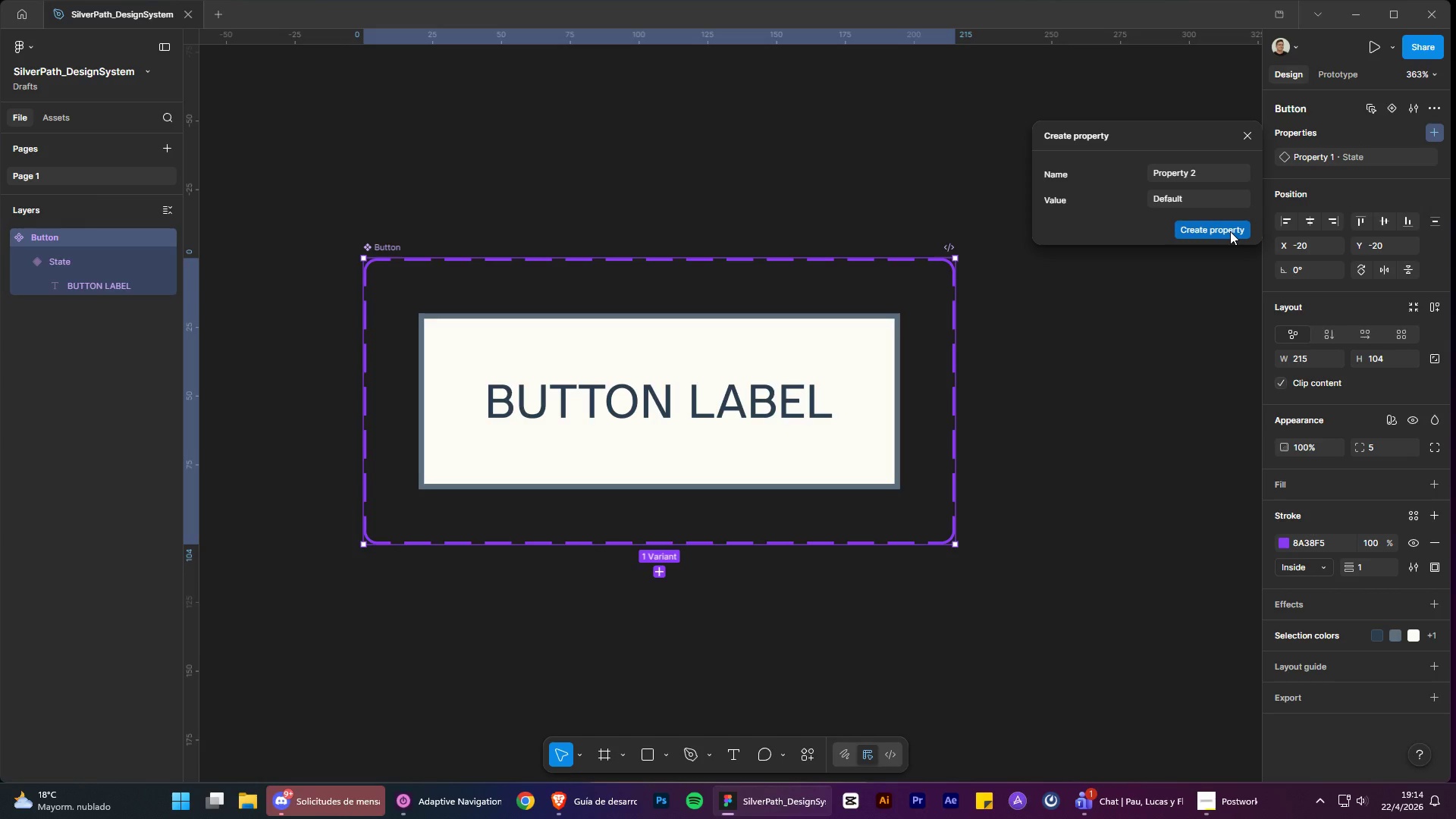 
left_click([1230, 231])
 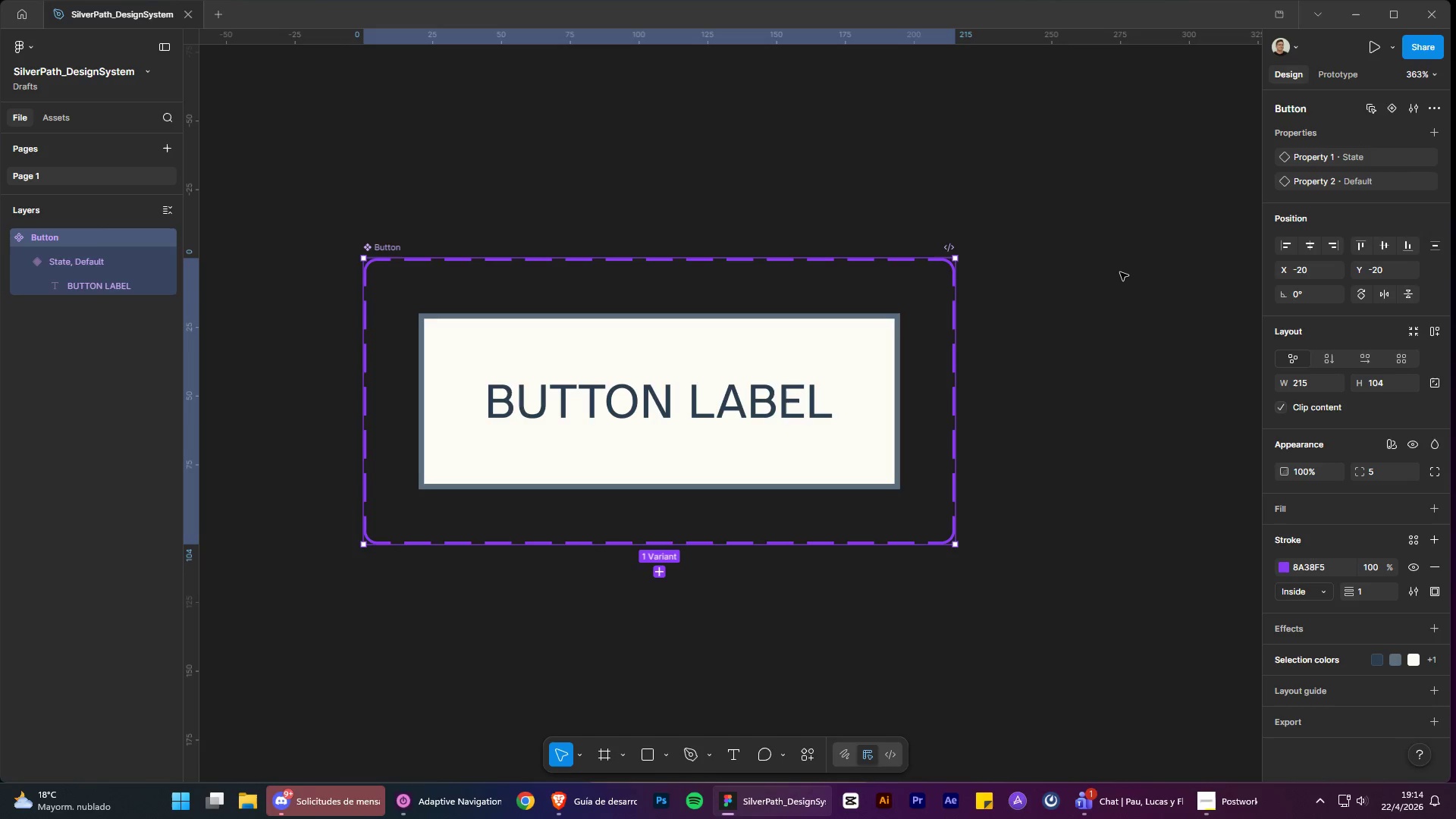 
key(Control+Z)
 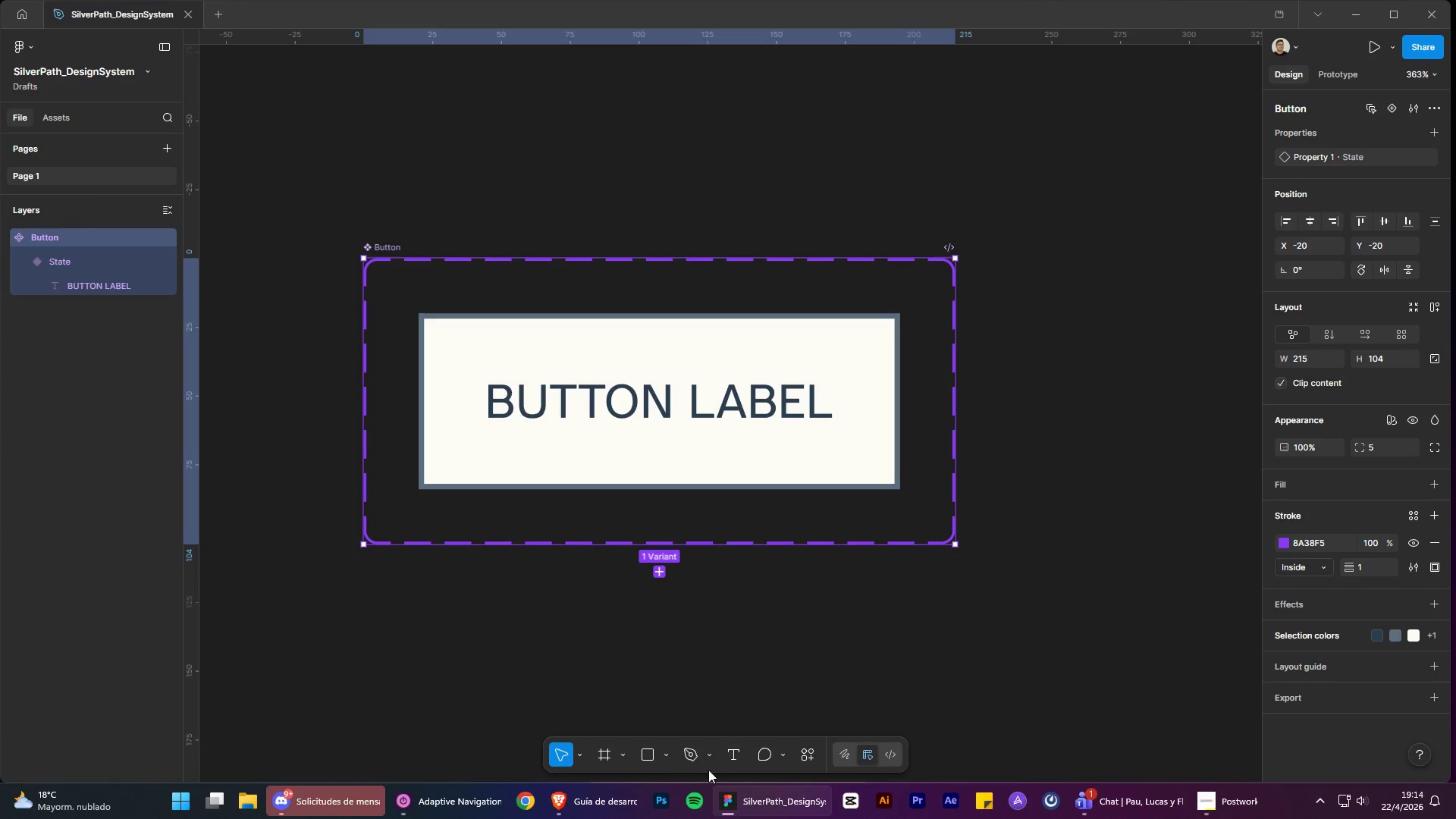 
left_click([625, 808])
 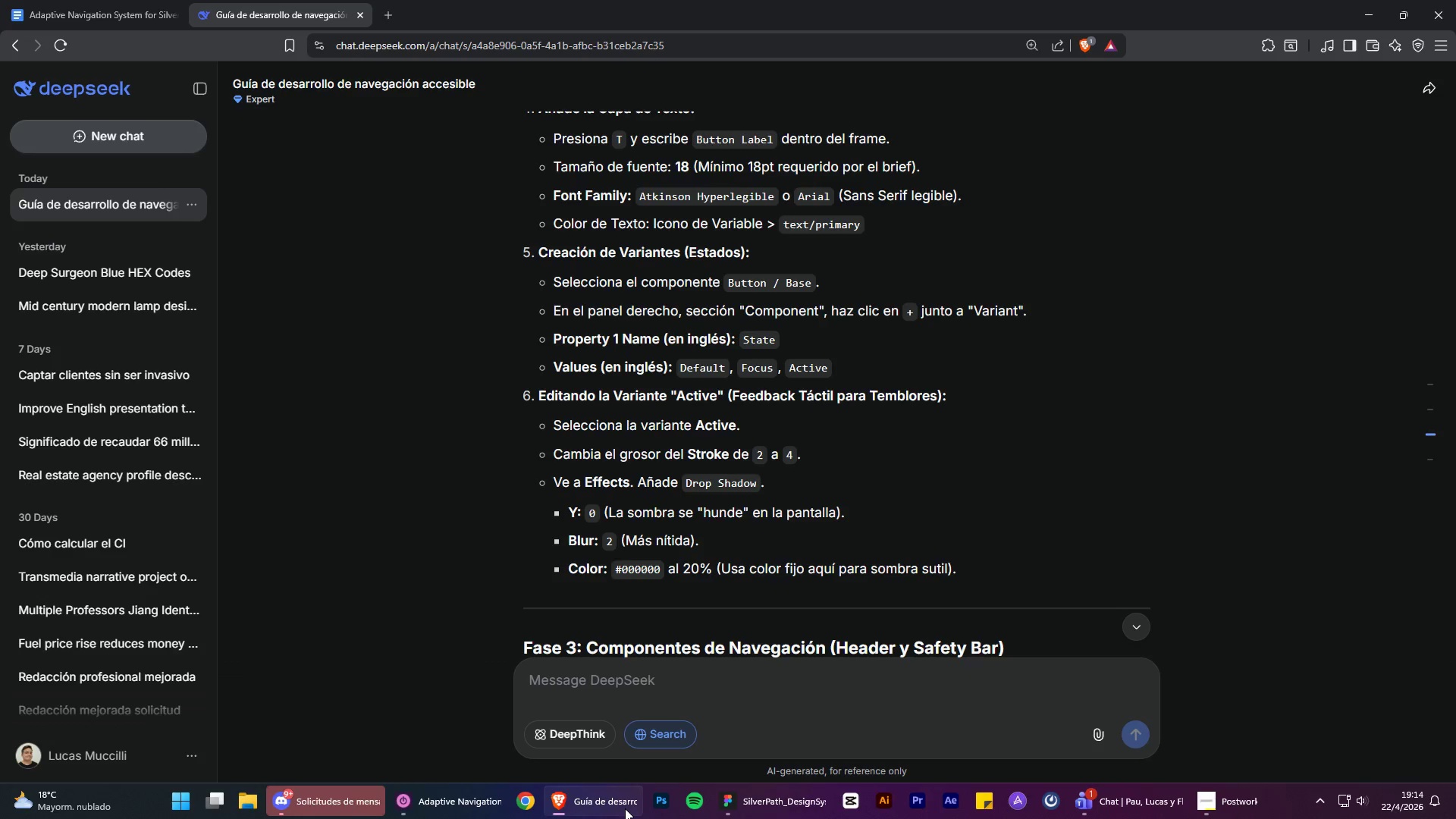 
wait(9.86)
 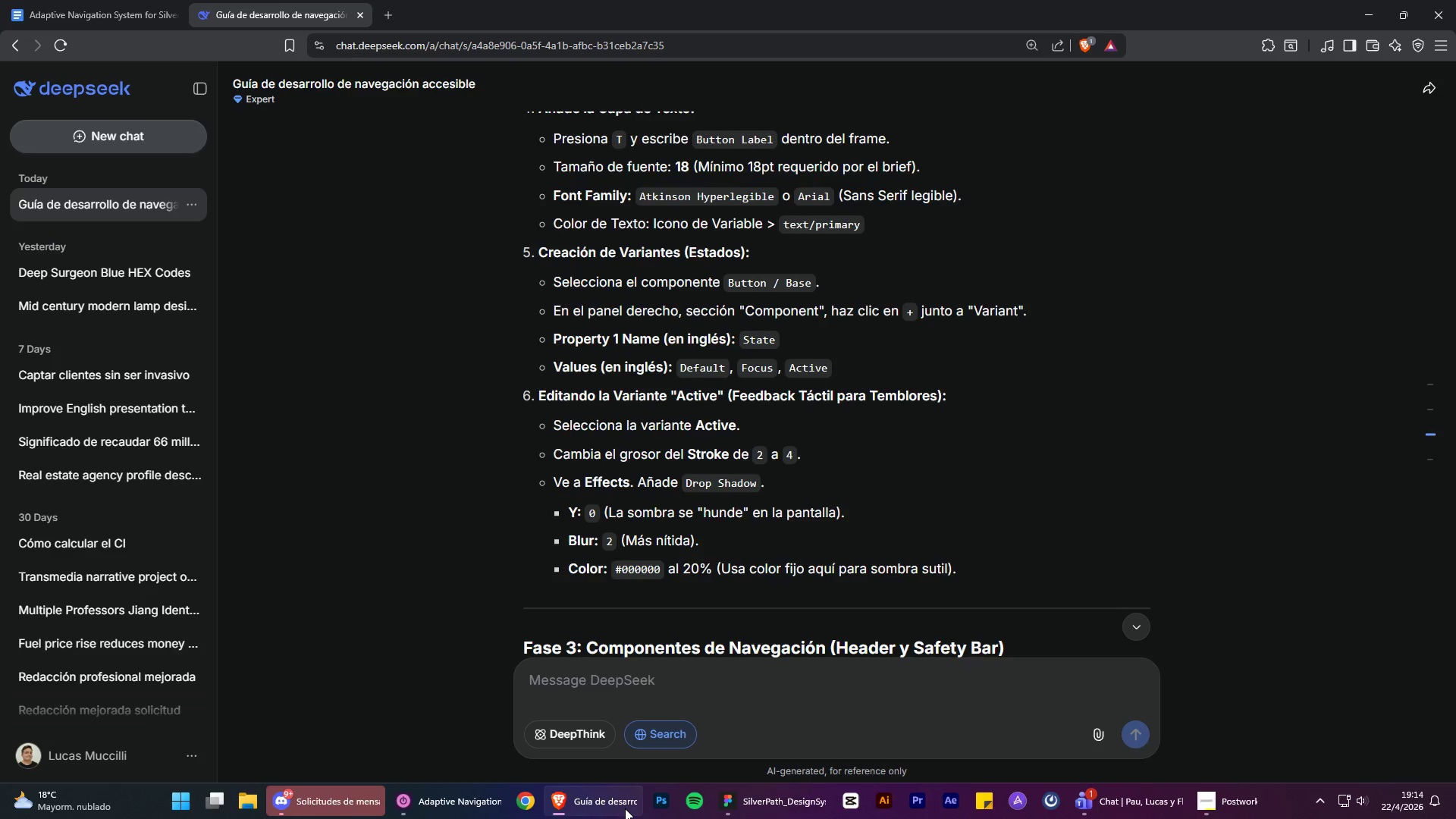 
scroll: coordinate [1071, 508], scroll_direction: none, amount: 0.0
 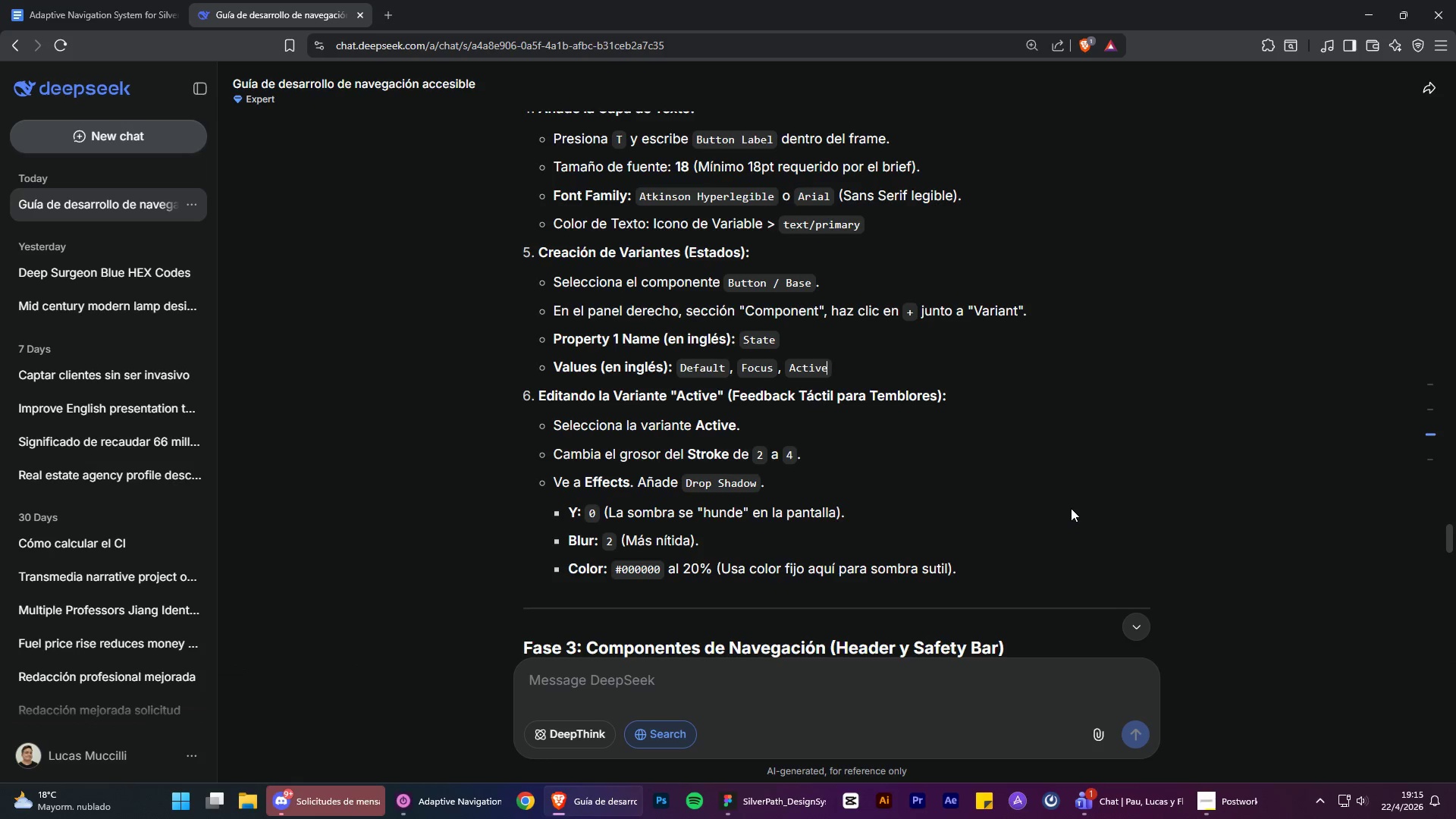 
wait(17.58)
 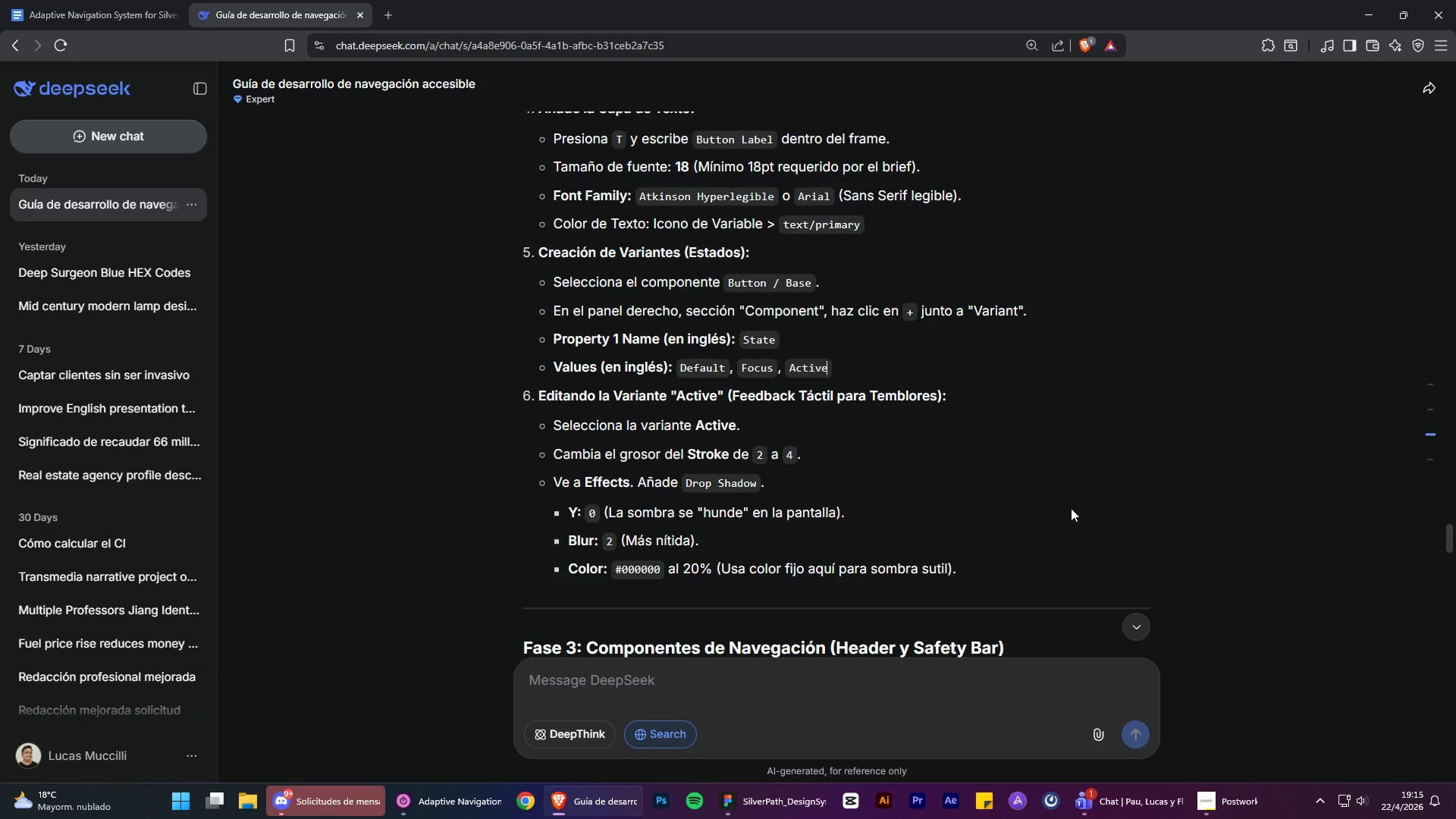 
key(CapsLock)
 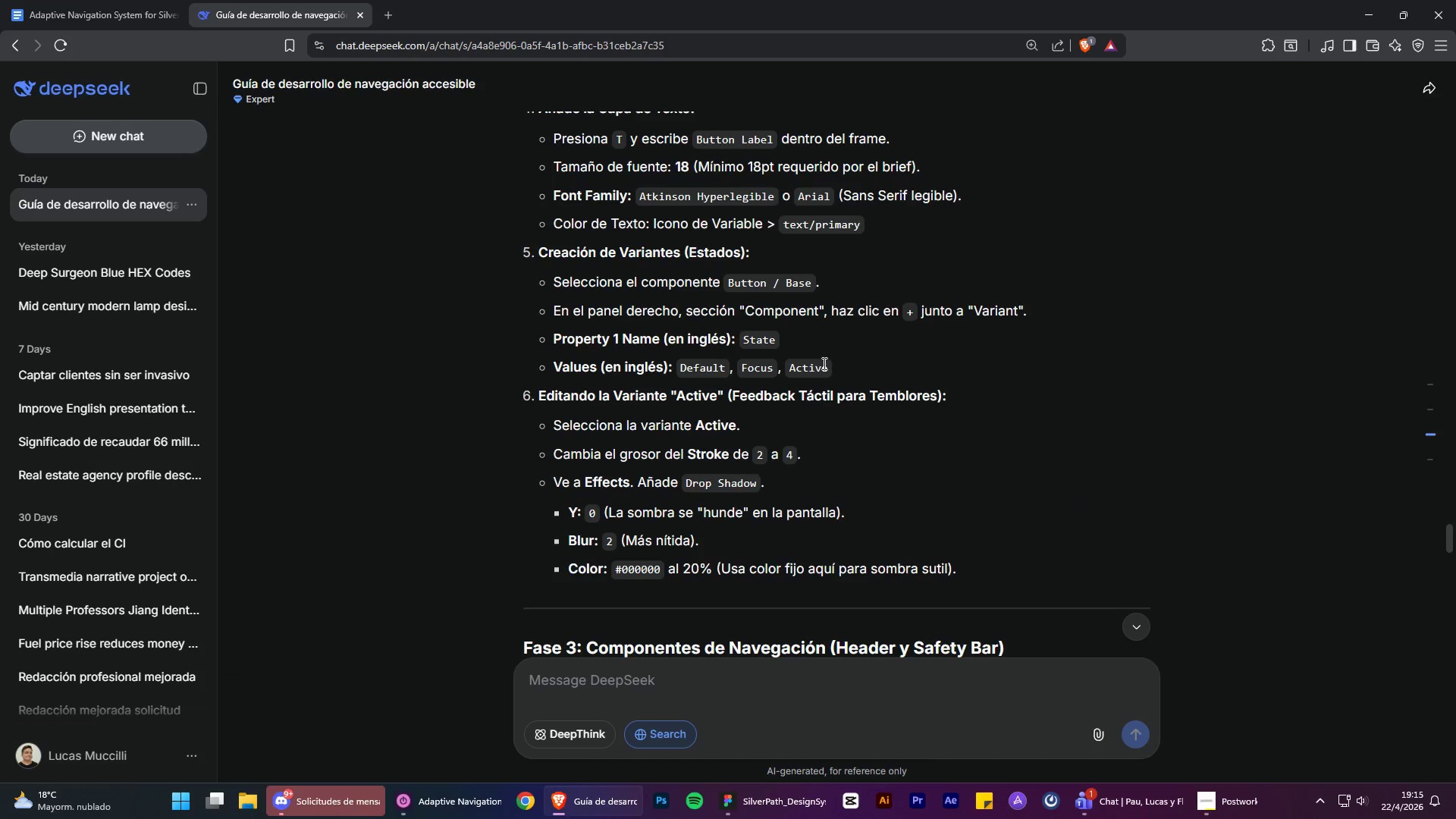 
wait(13.36)
 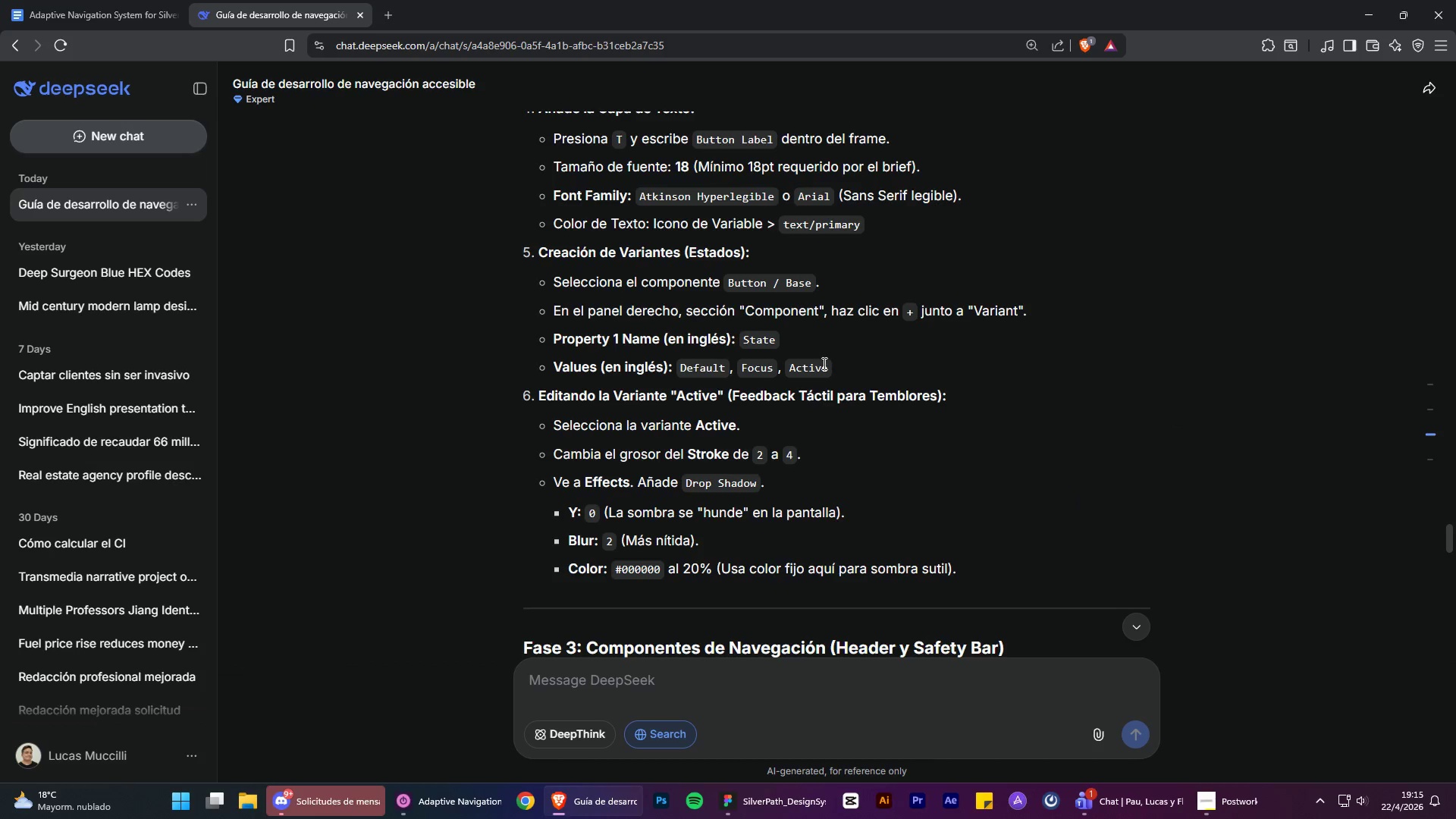 
left_click([453, 811])
 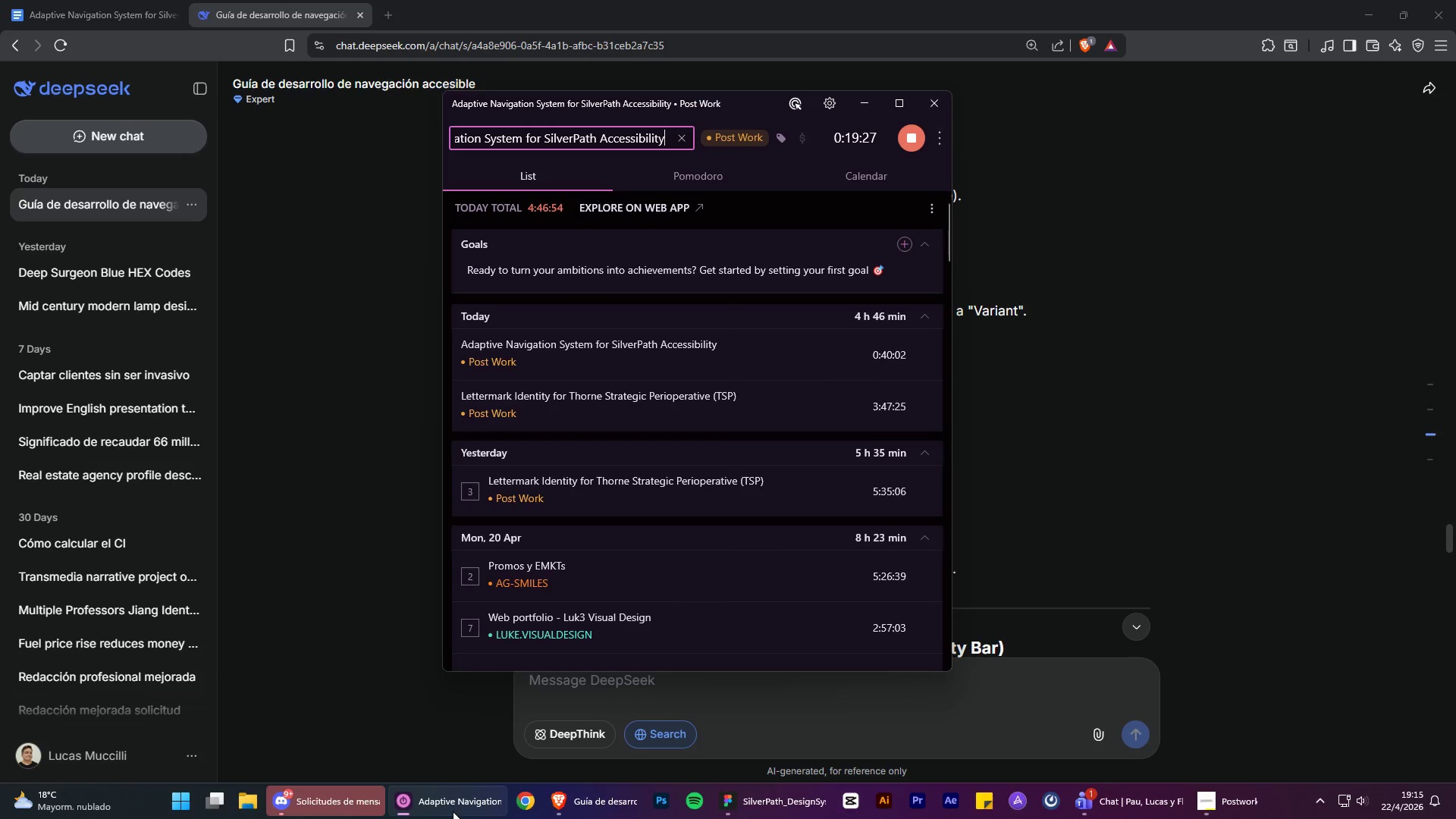 
left_click([453, 811])
 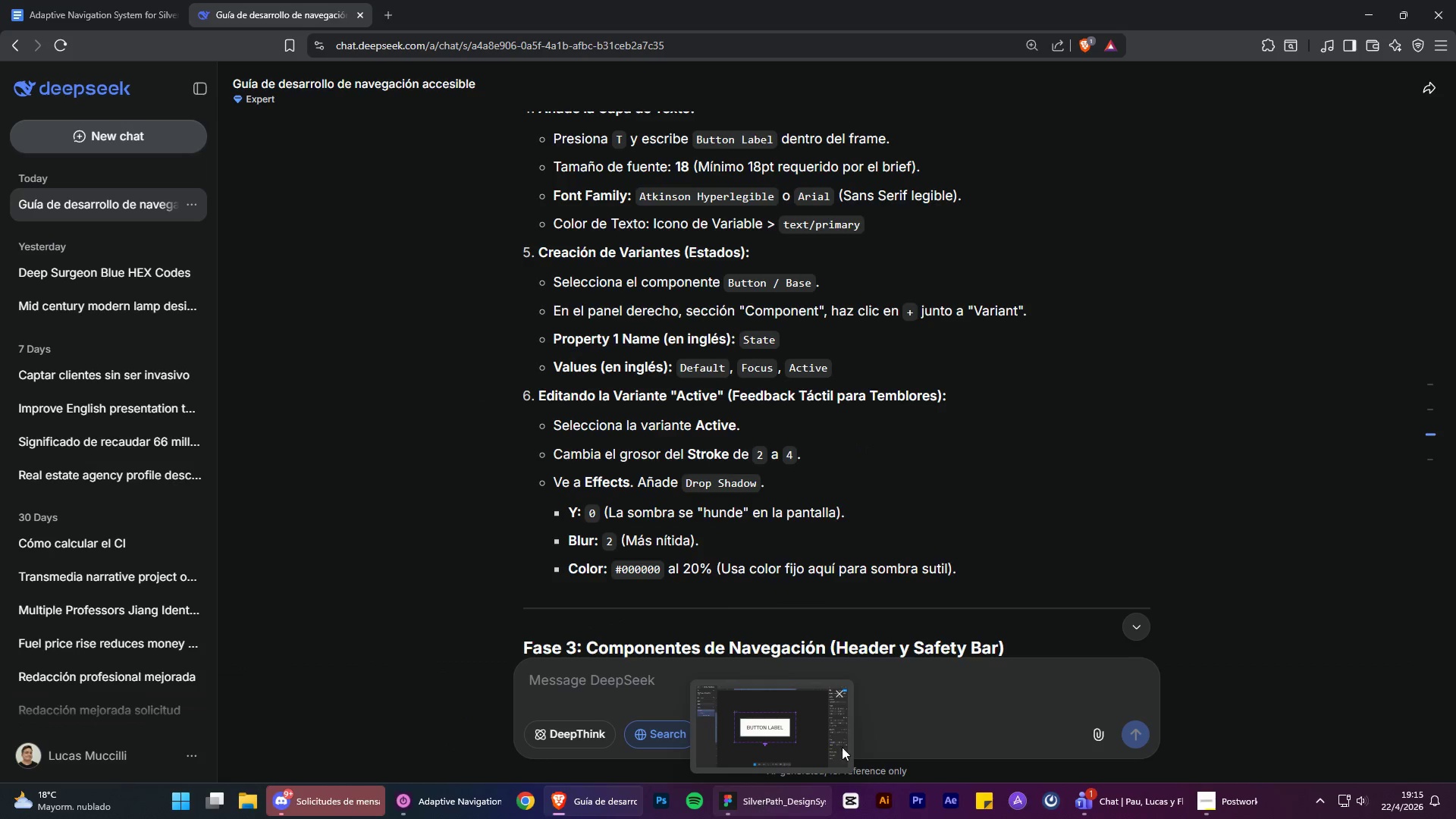 
left_click([1102, 802])
 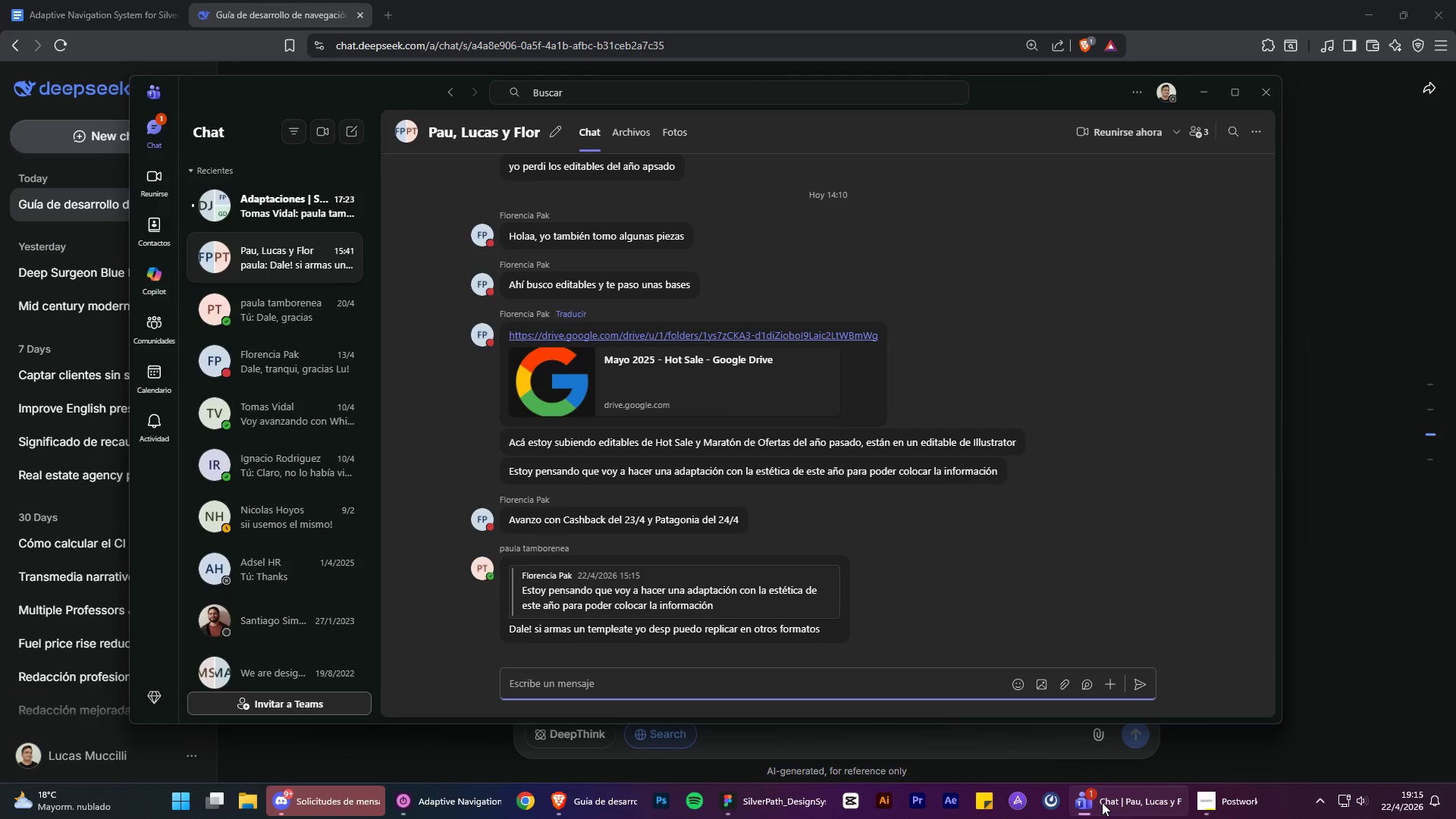 
left_click([1102, 802])
 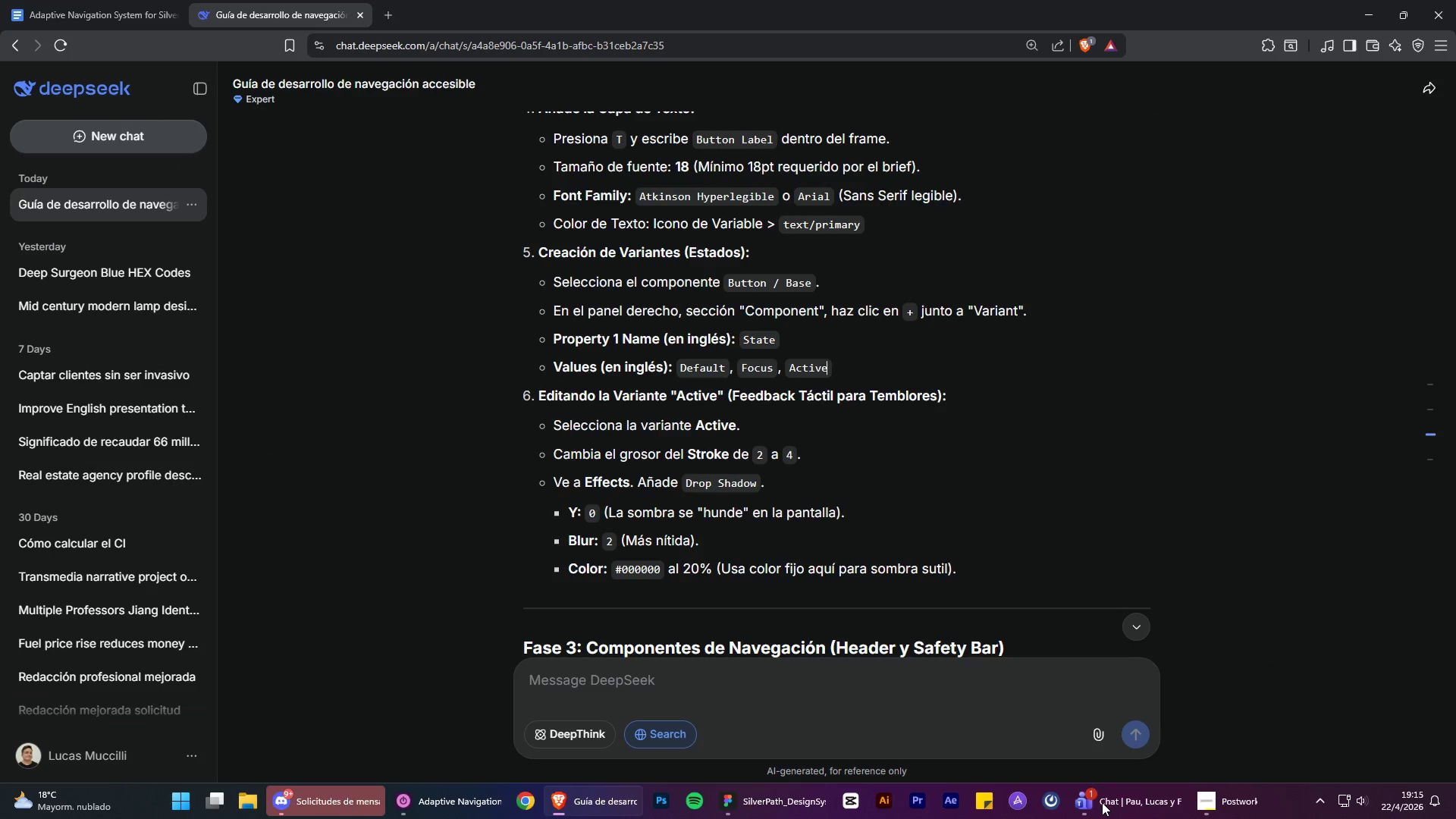 
left_click([1102, 802])
 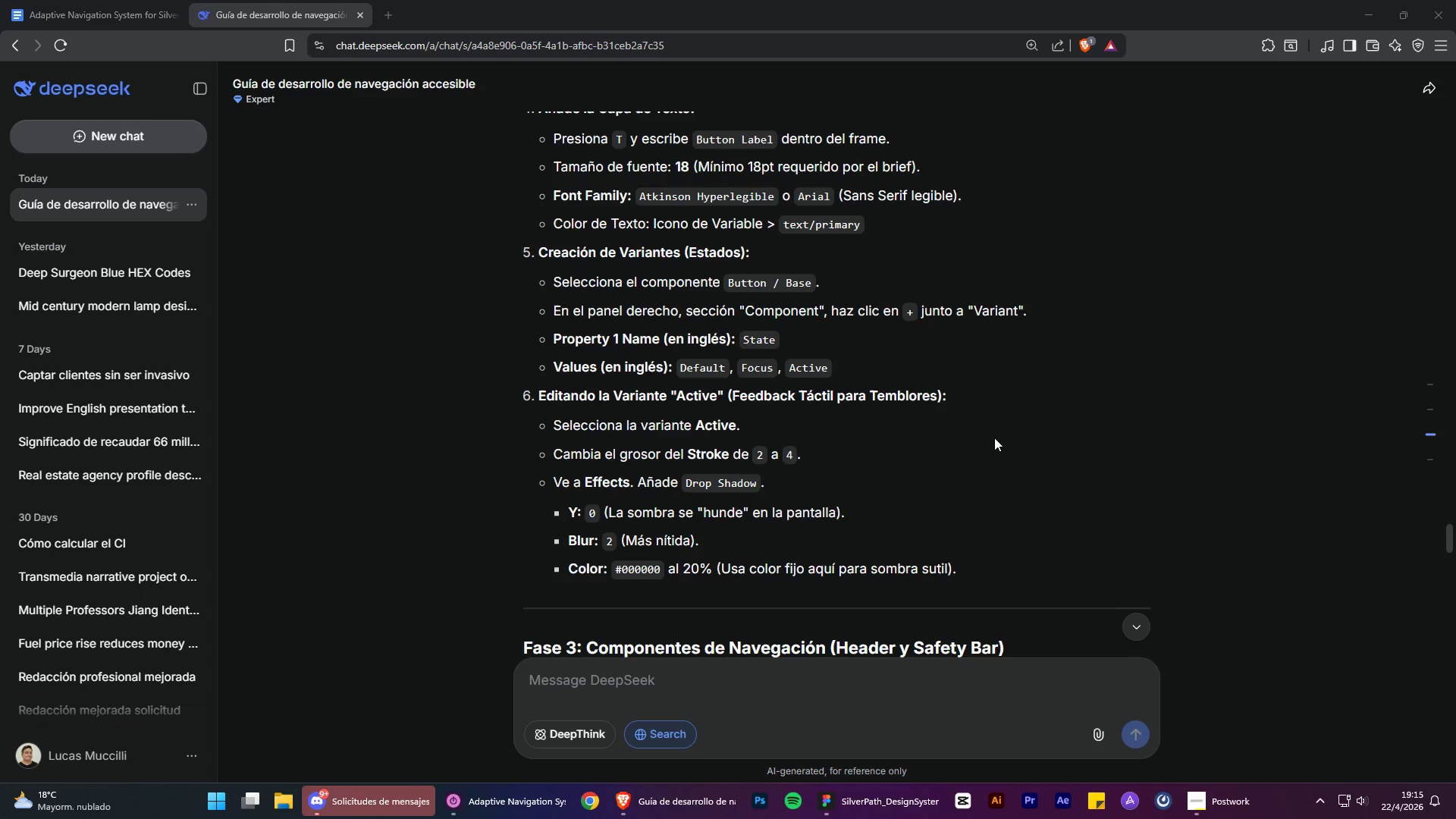 
wait(10.33)
 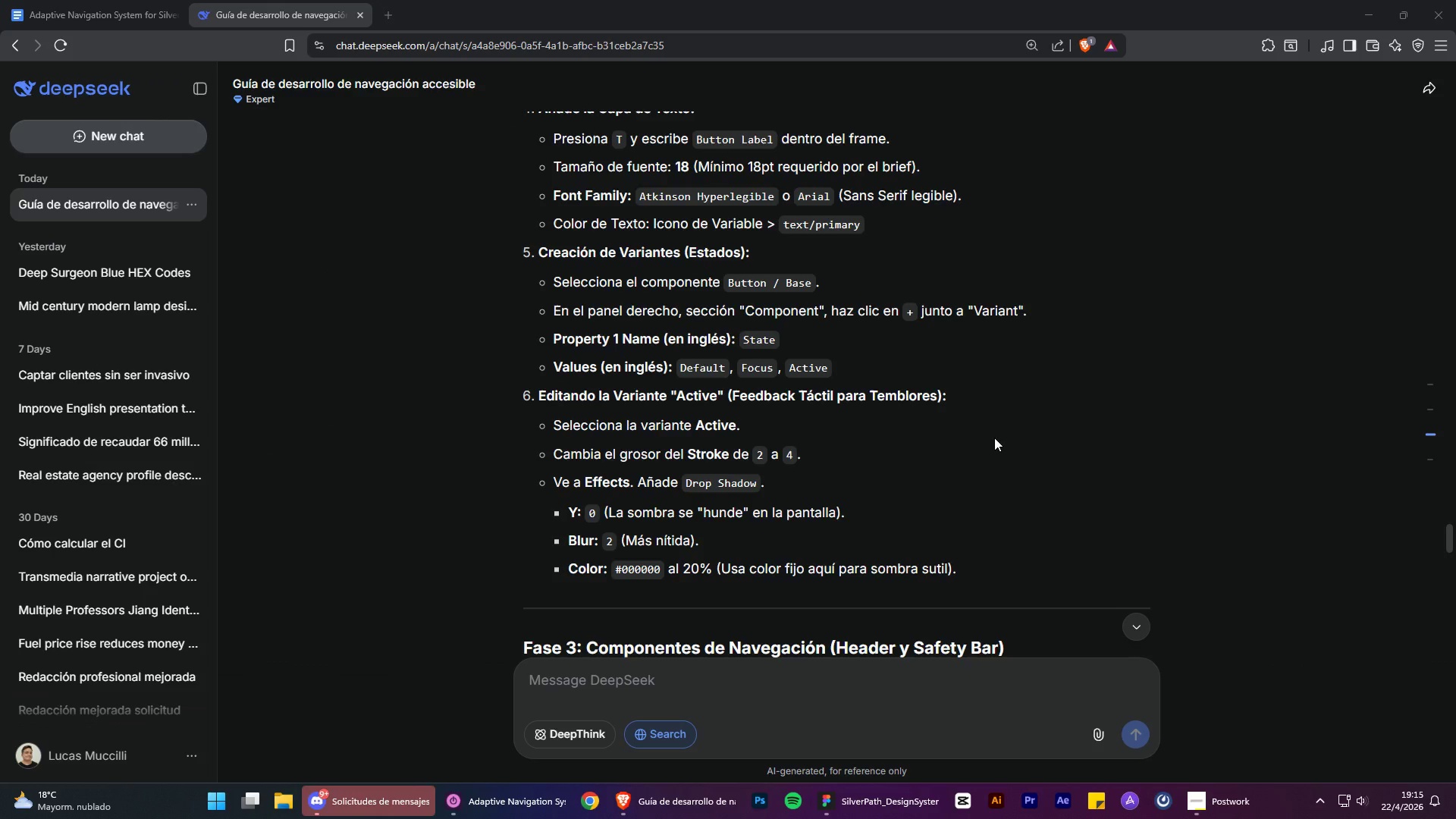 
left_click_drag(start_coordinate=[729, 280], to_coordinate=[810, 289])
 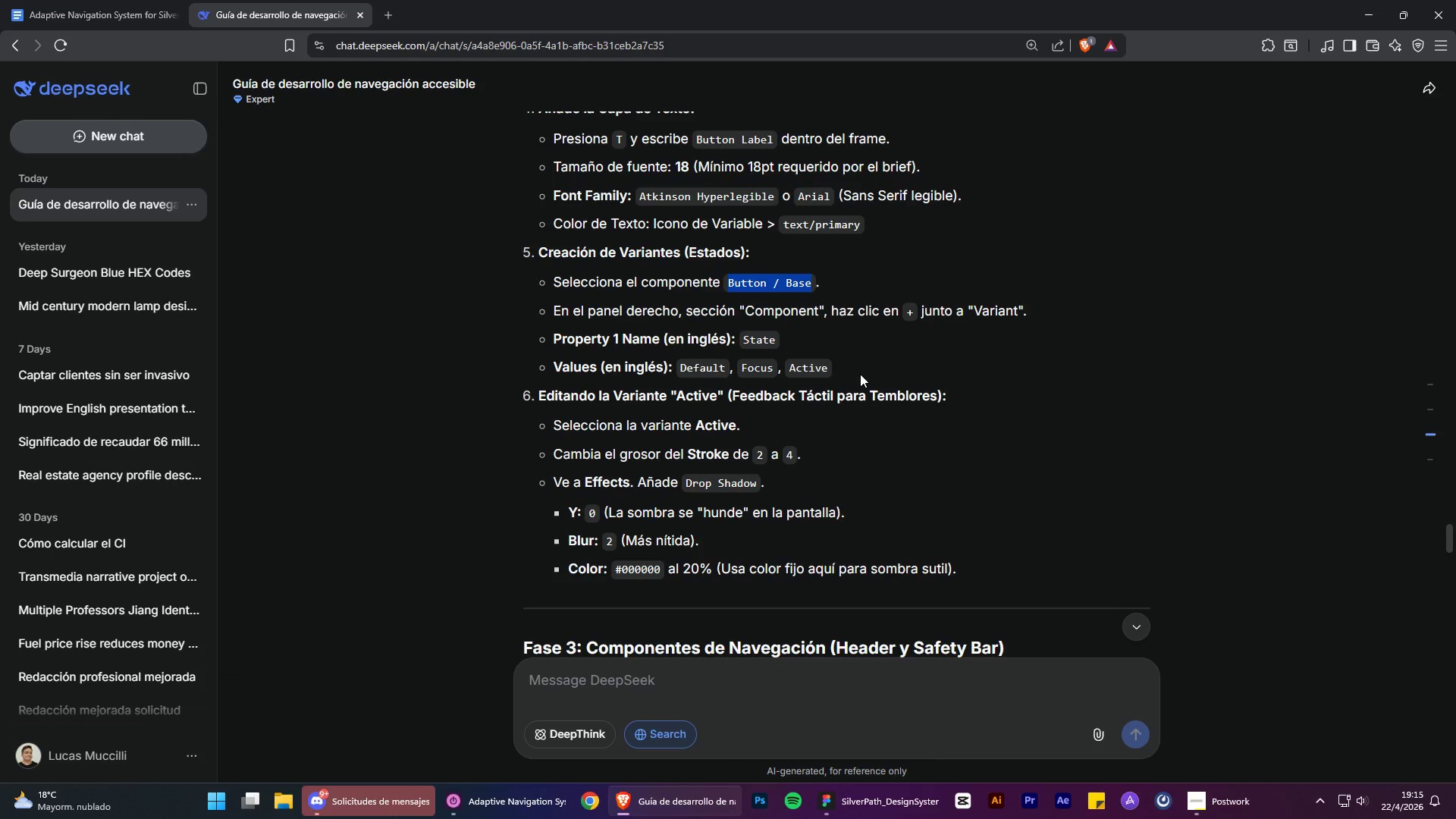 
key(Control+C)
 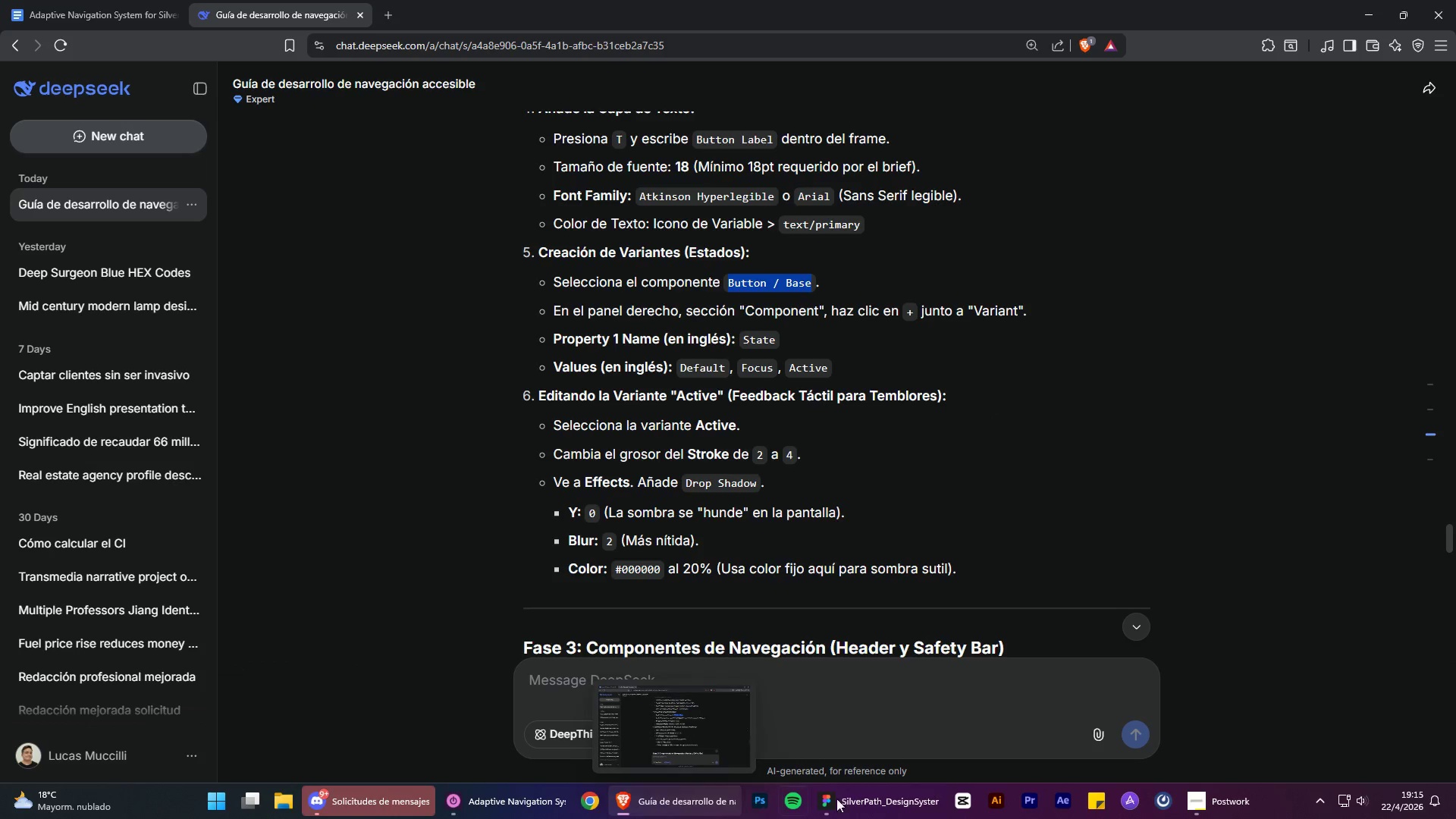 
left_click([914, 804])
 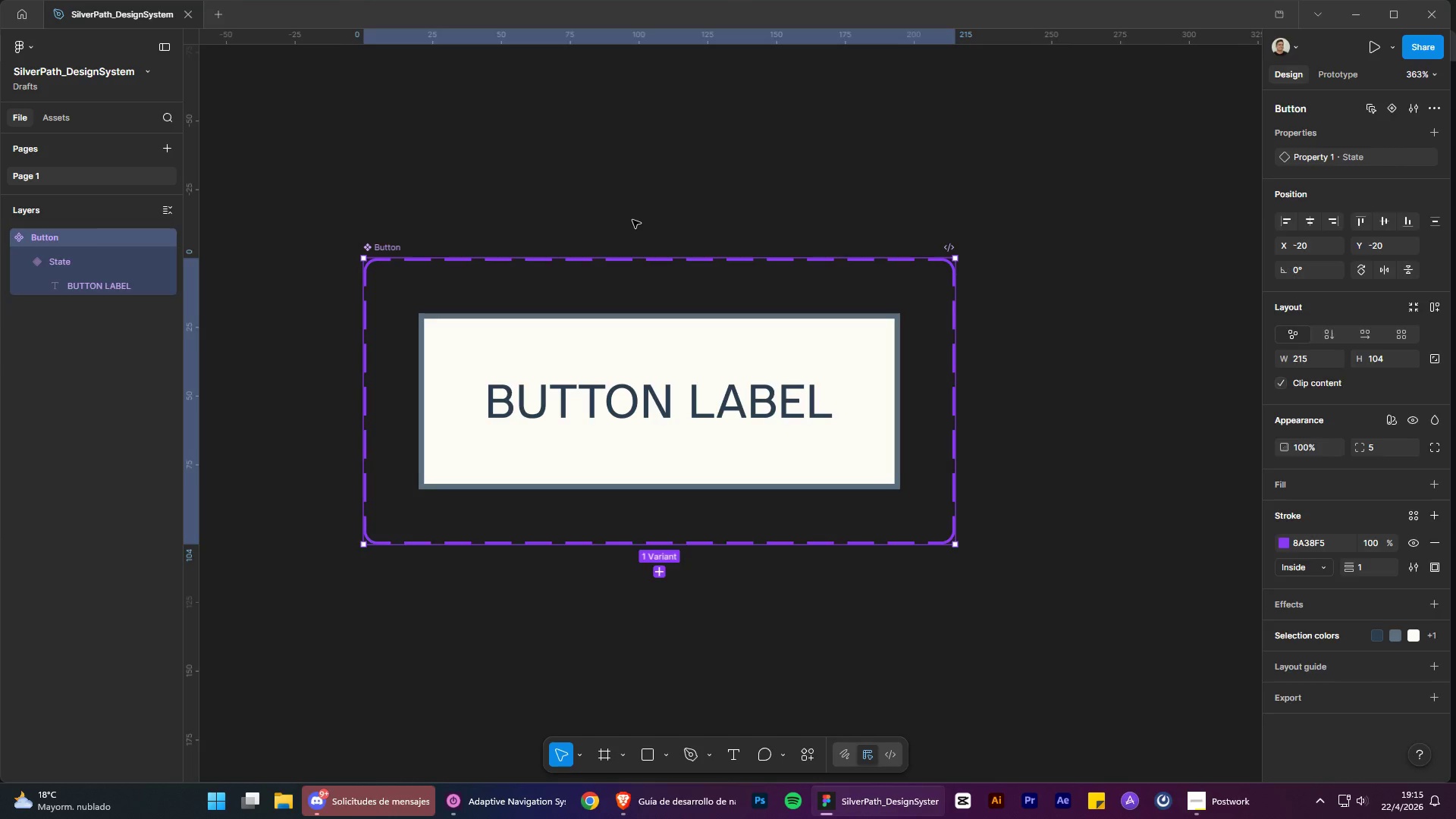 
key(Control+Z)
 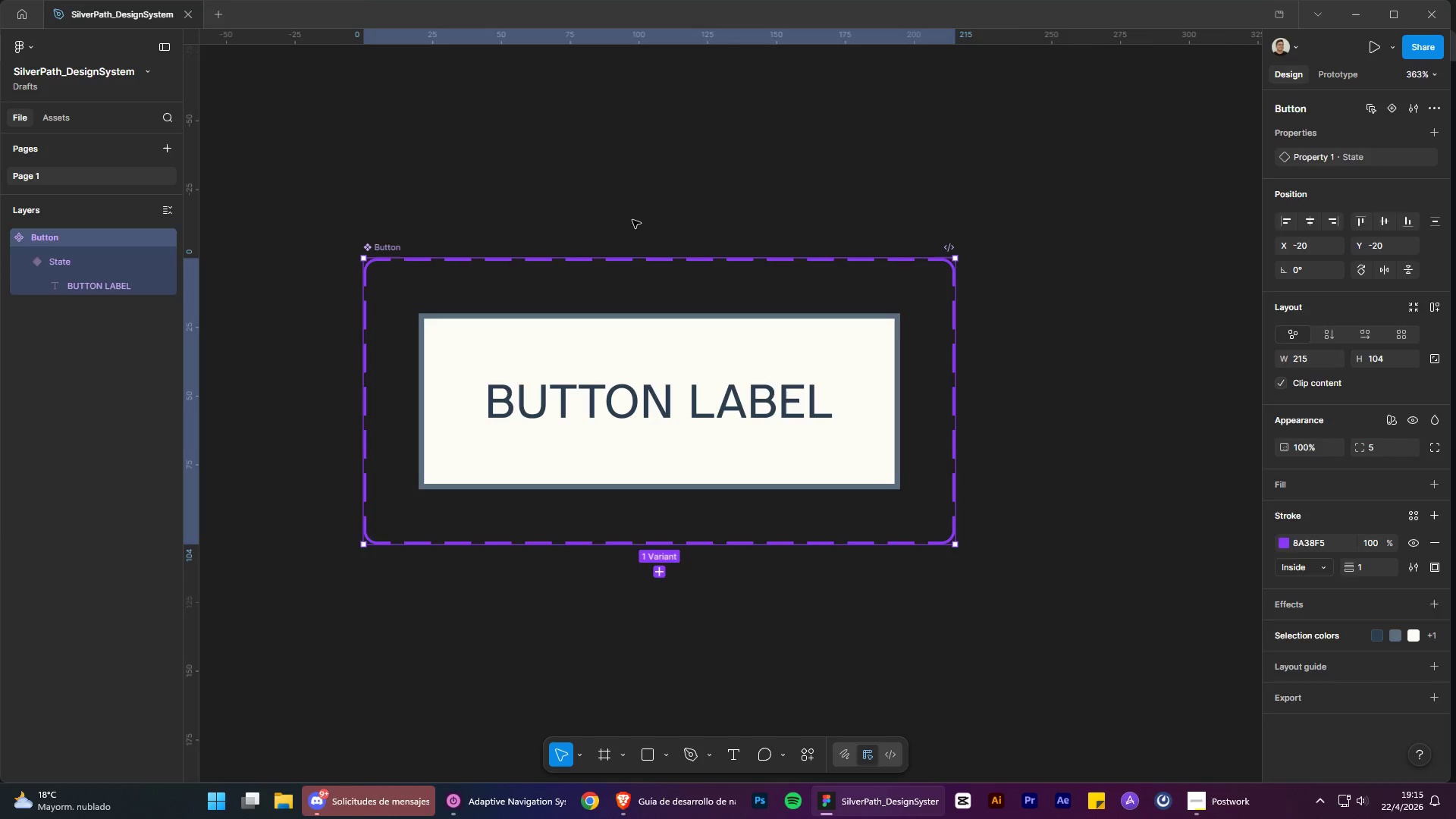 
key(Control+Z)
 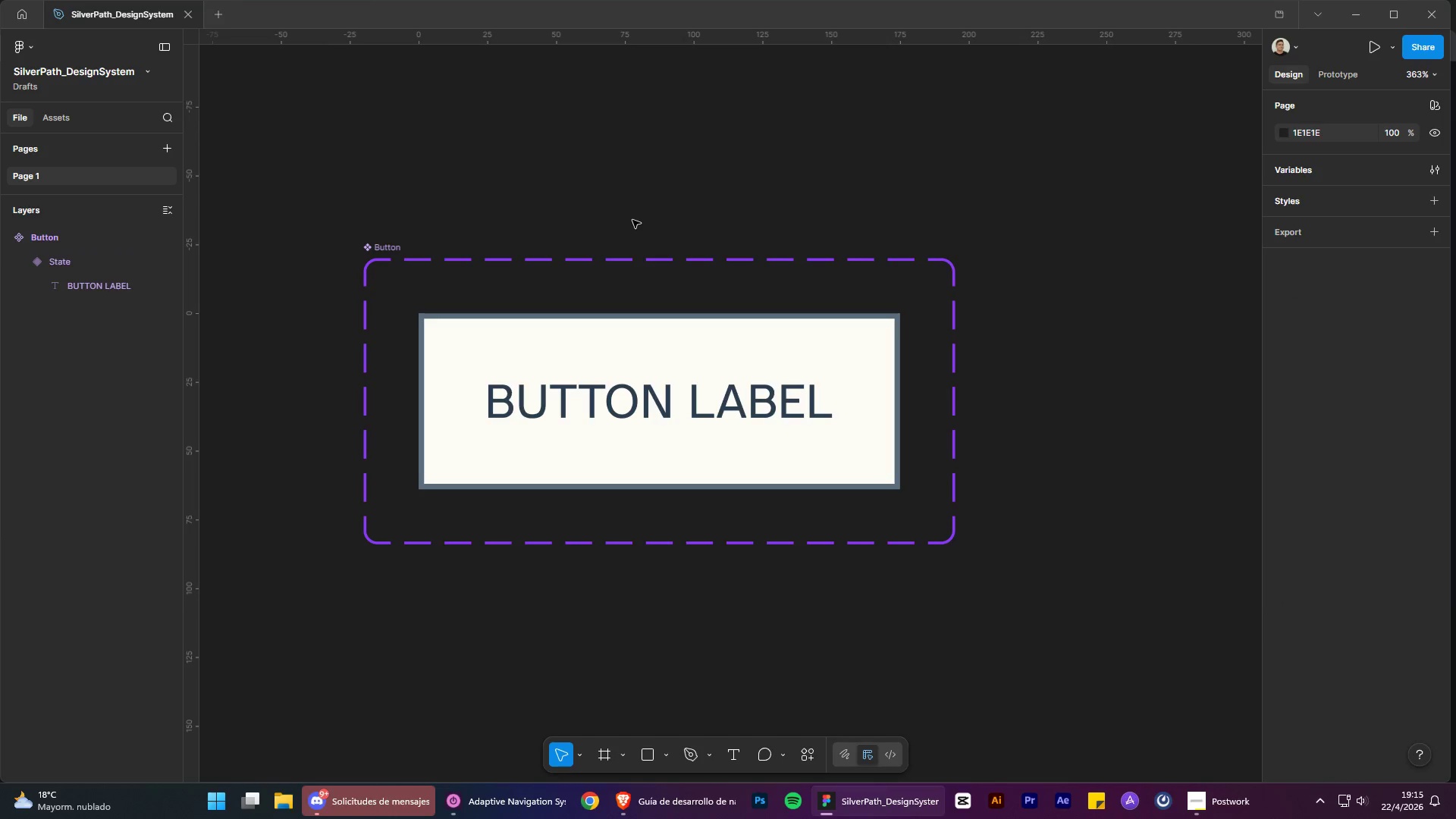 
key(Control+Z)
 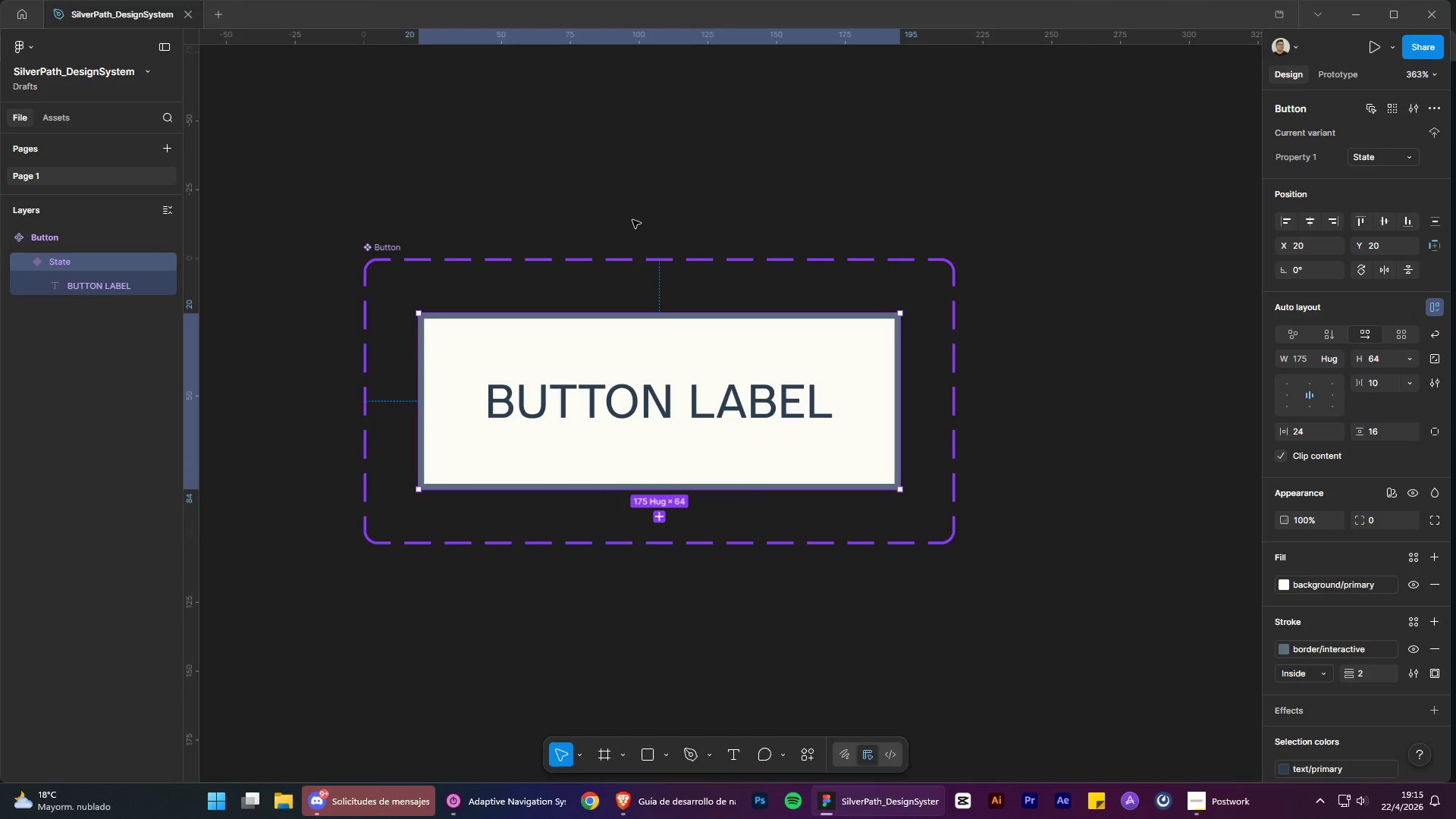 
key(Control+Z)
 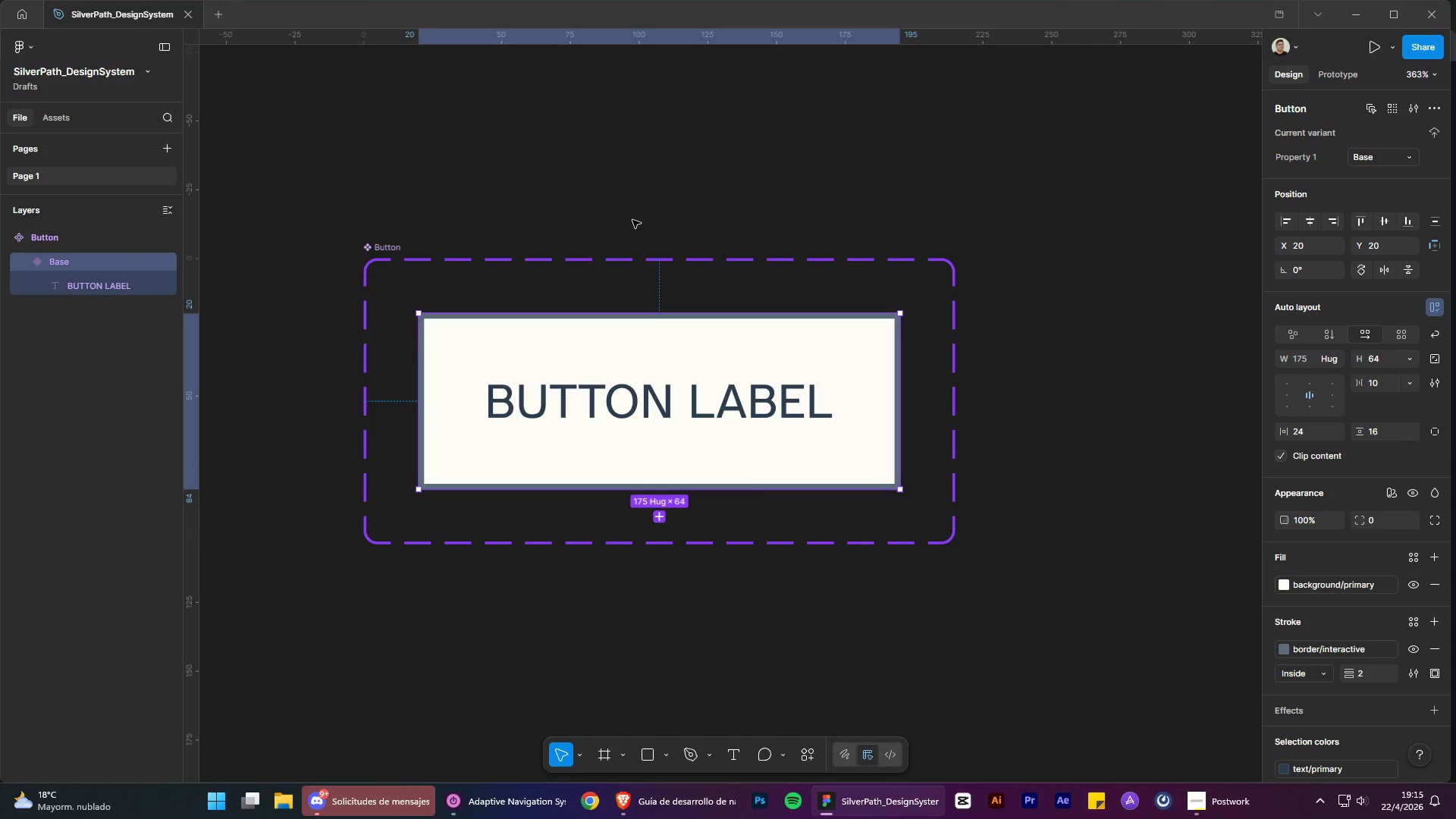 
key(Control+Z)
 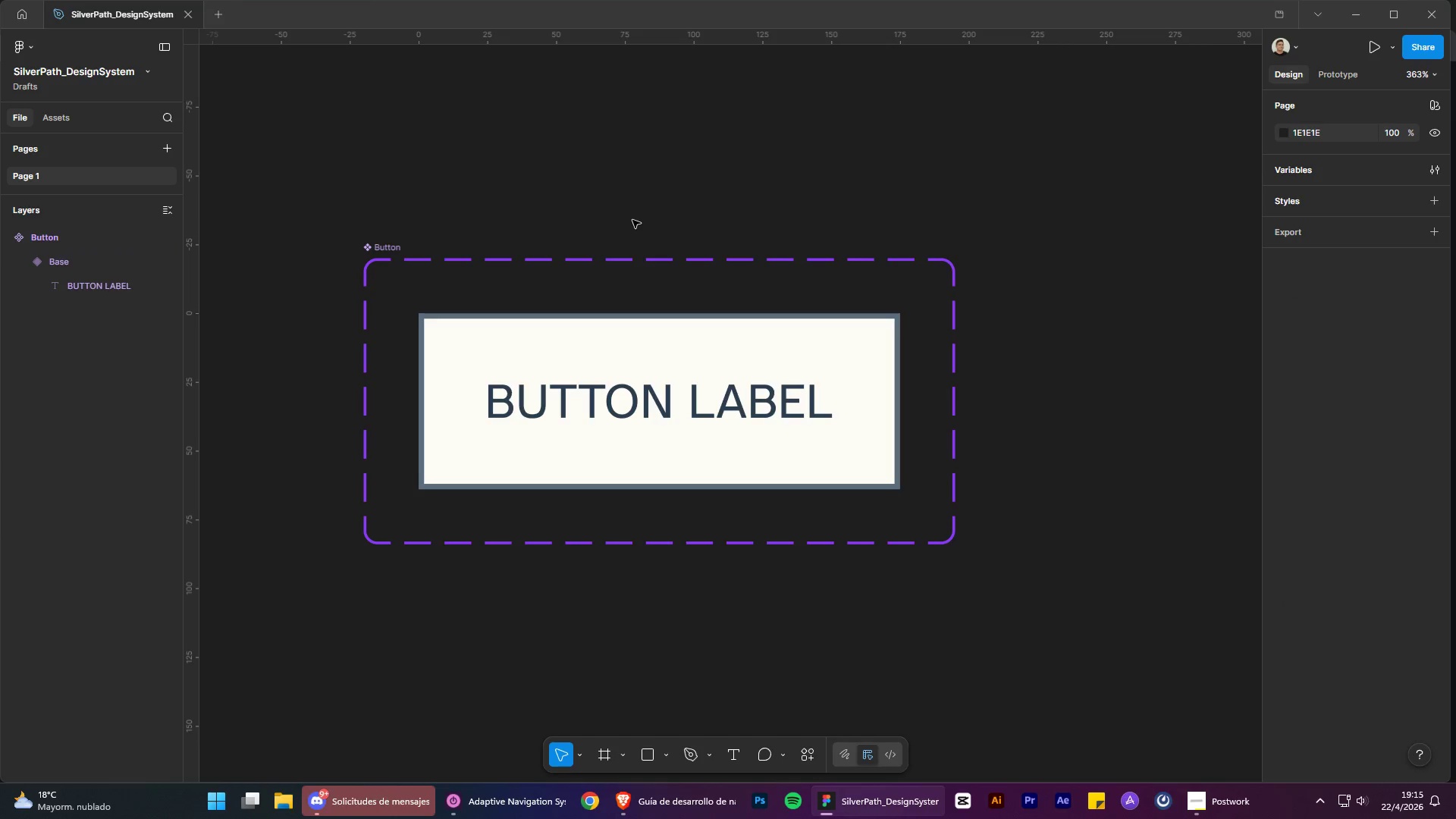 
key(Control+Z)
 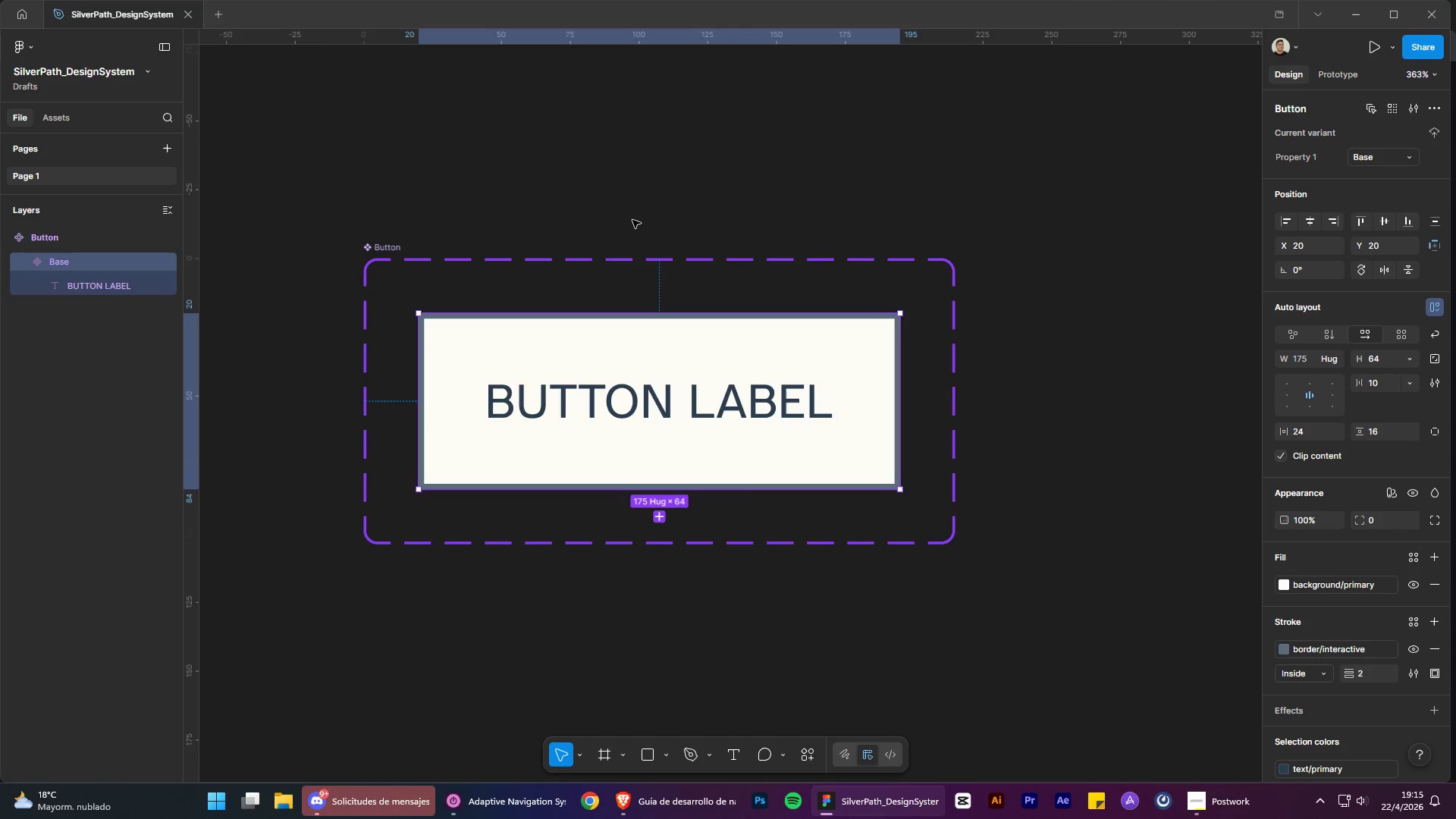 
key(Control+Z)
 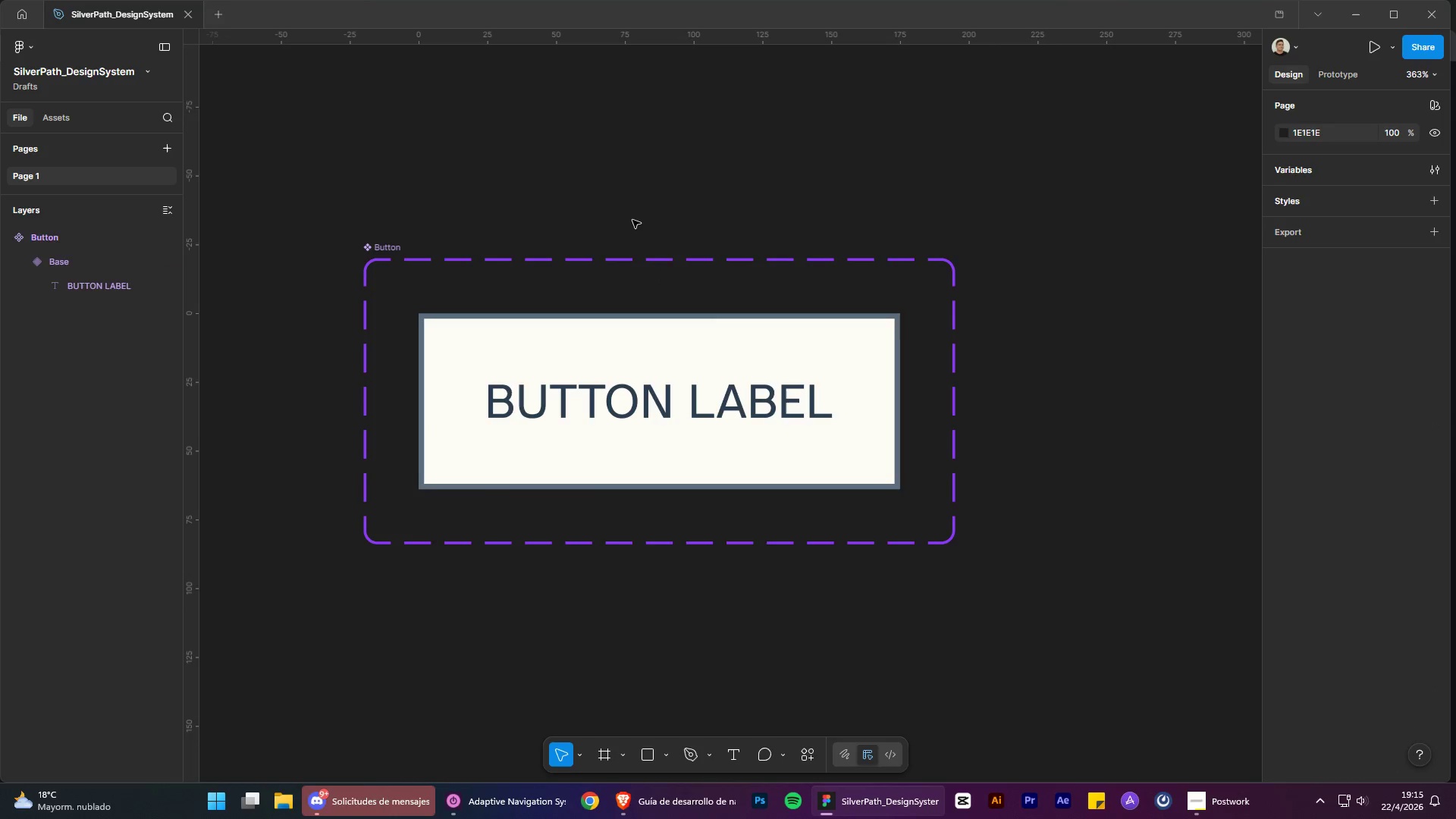 
key(Control+Z)
 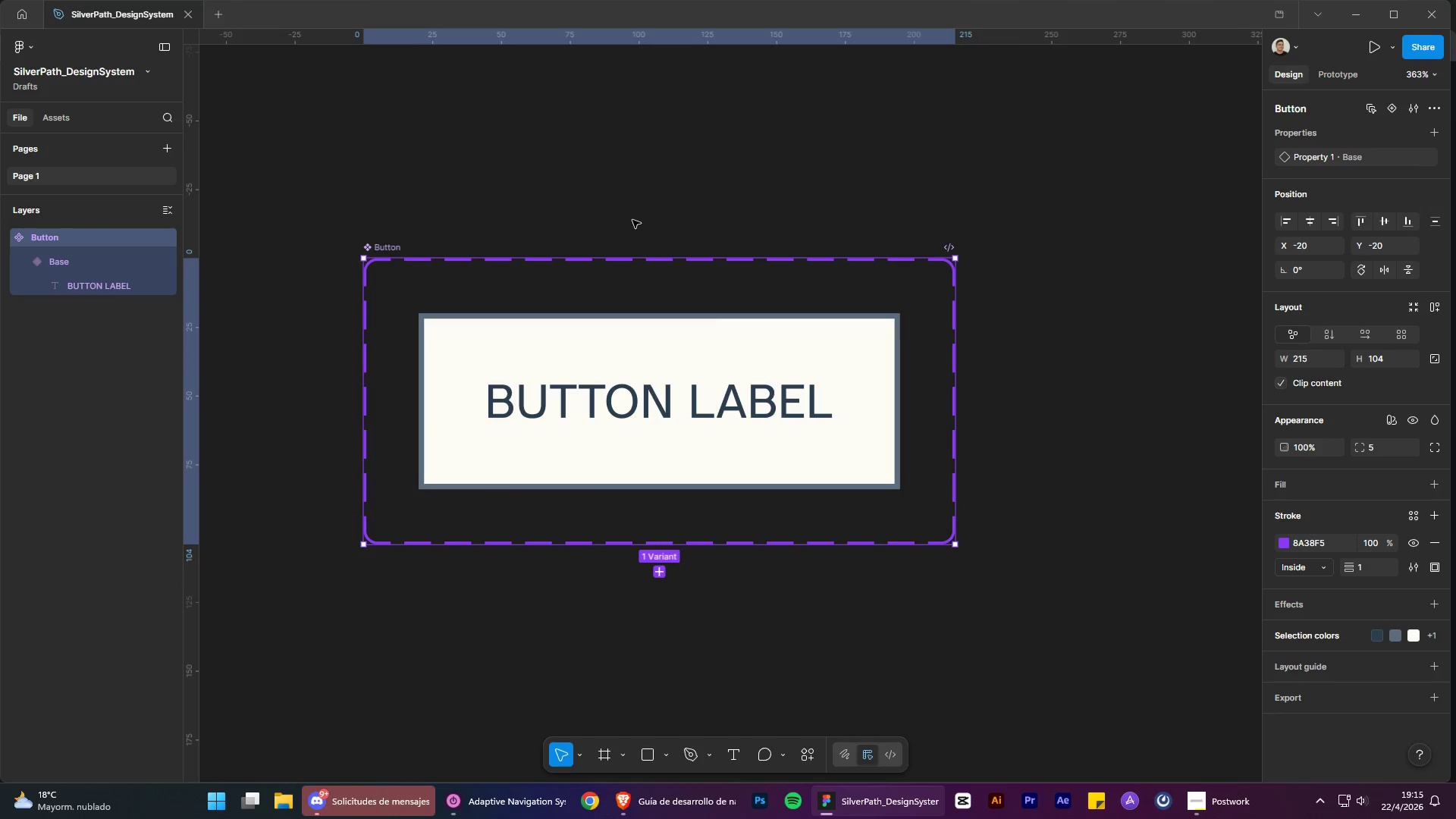 
key(Control+Z)
 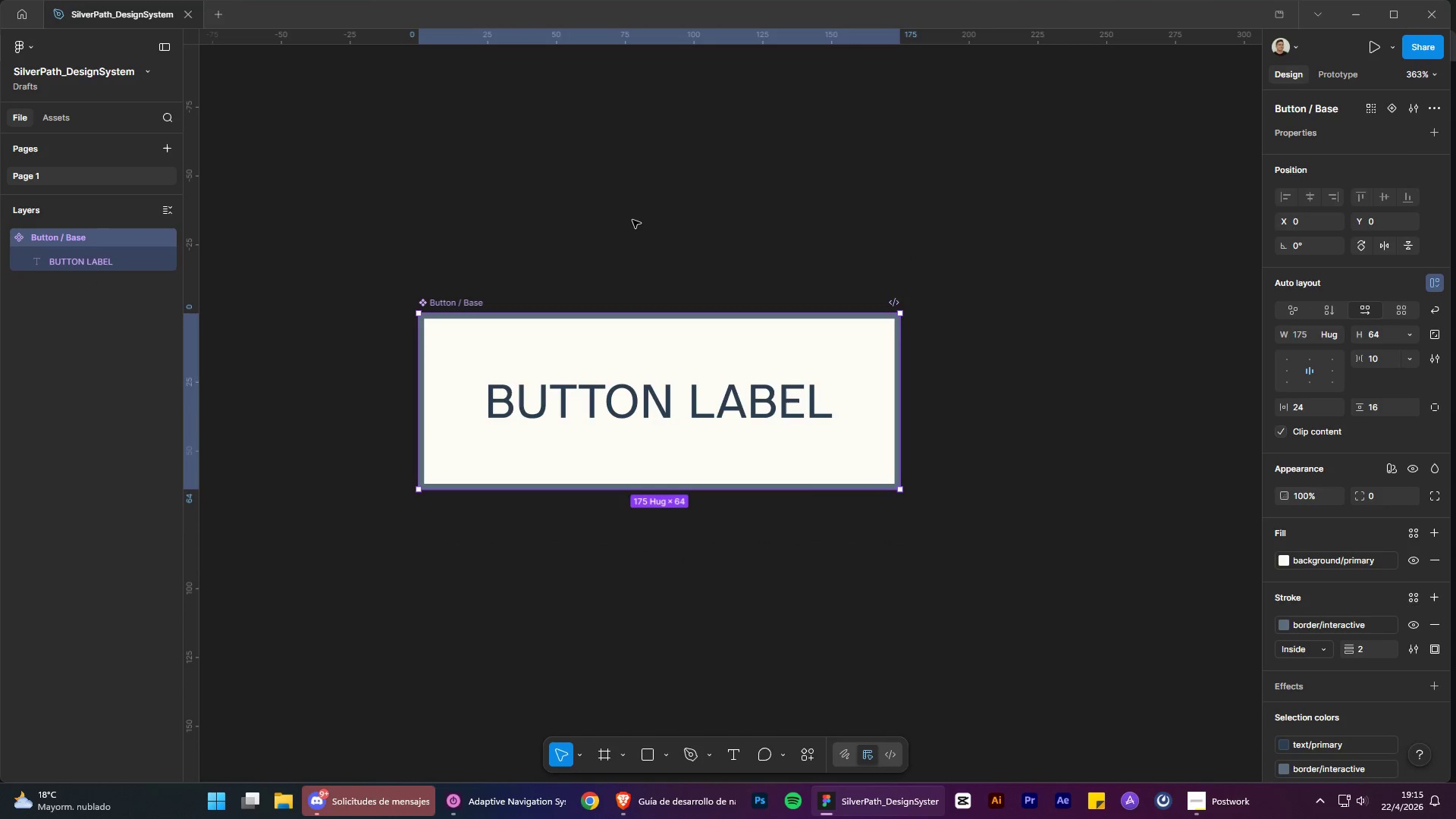 
left_click([632, 220])
 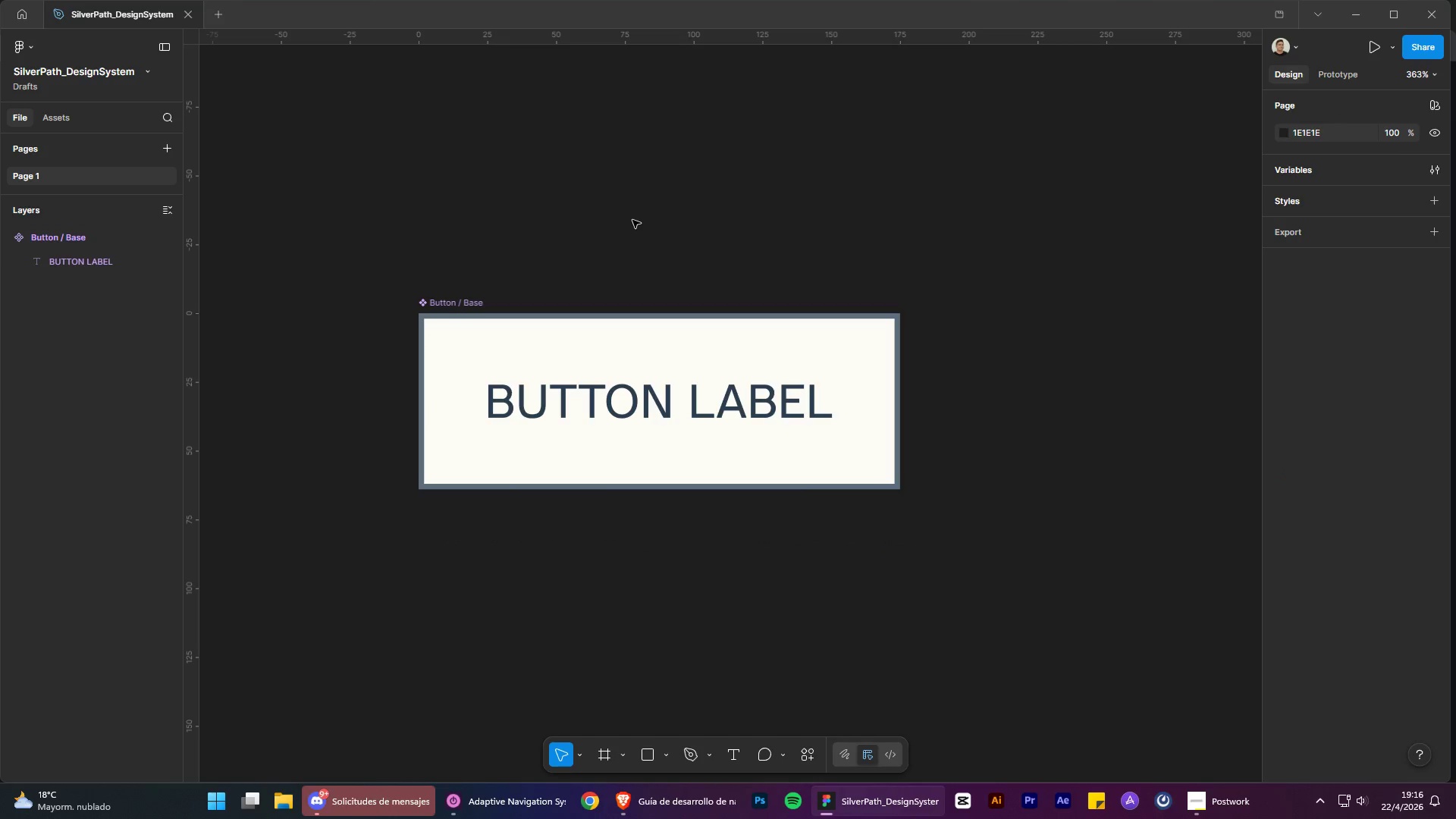 
key(Control+Z)
 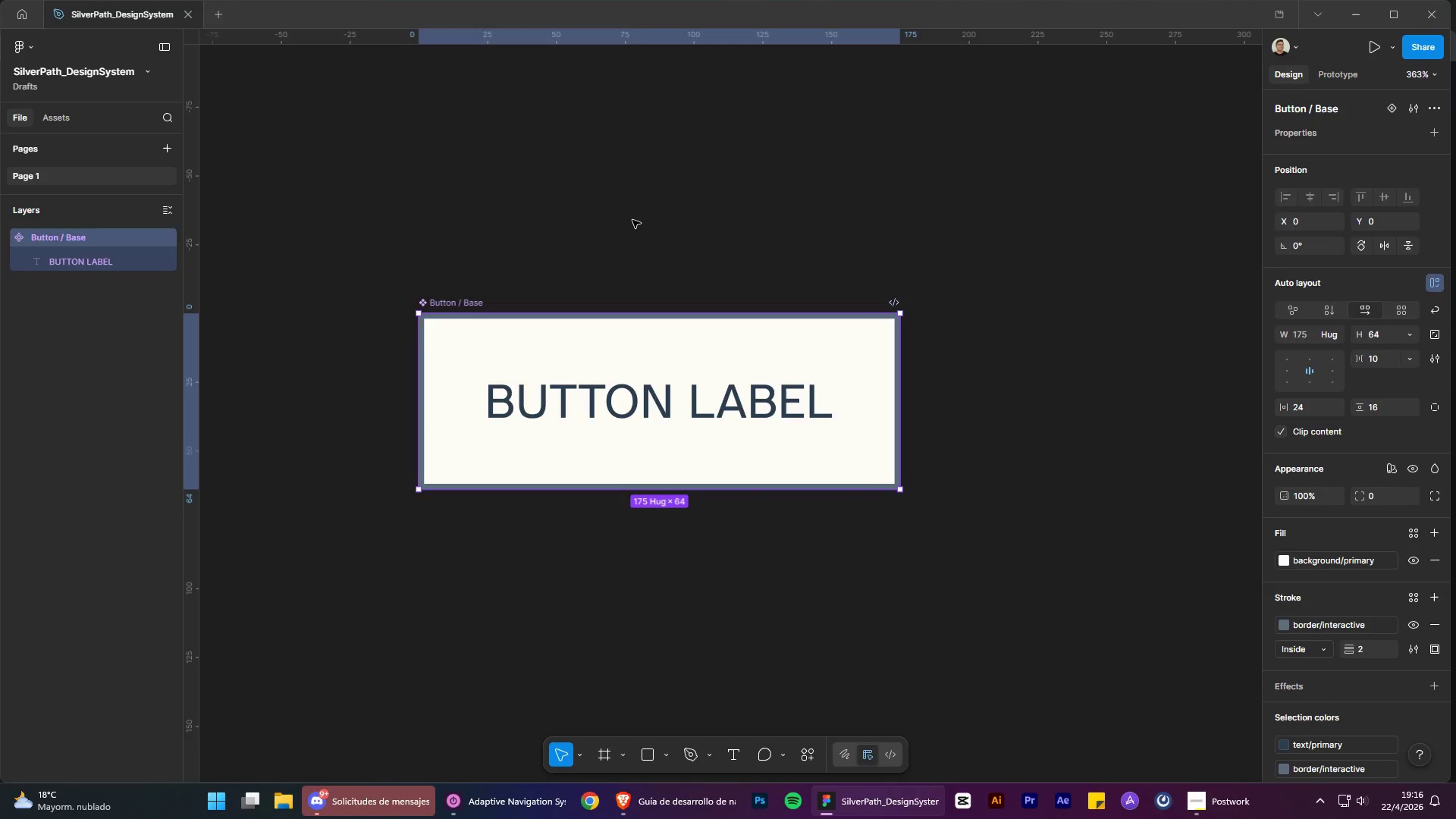 
key(Control+Z)
 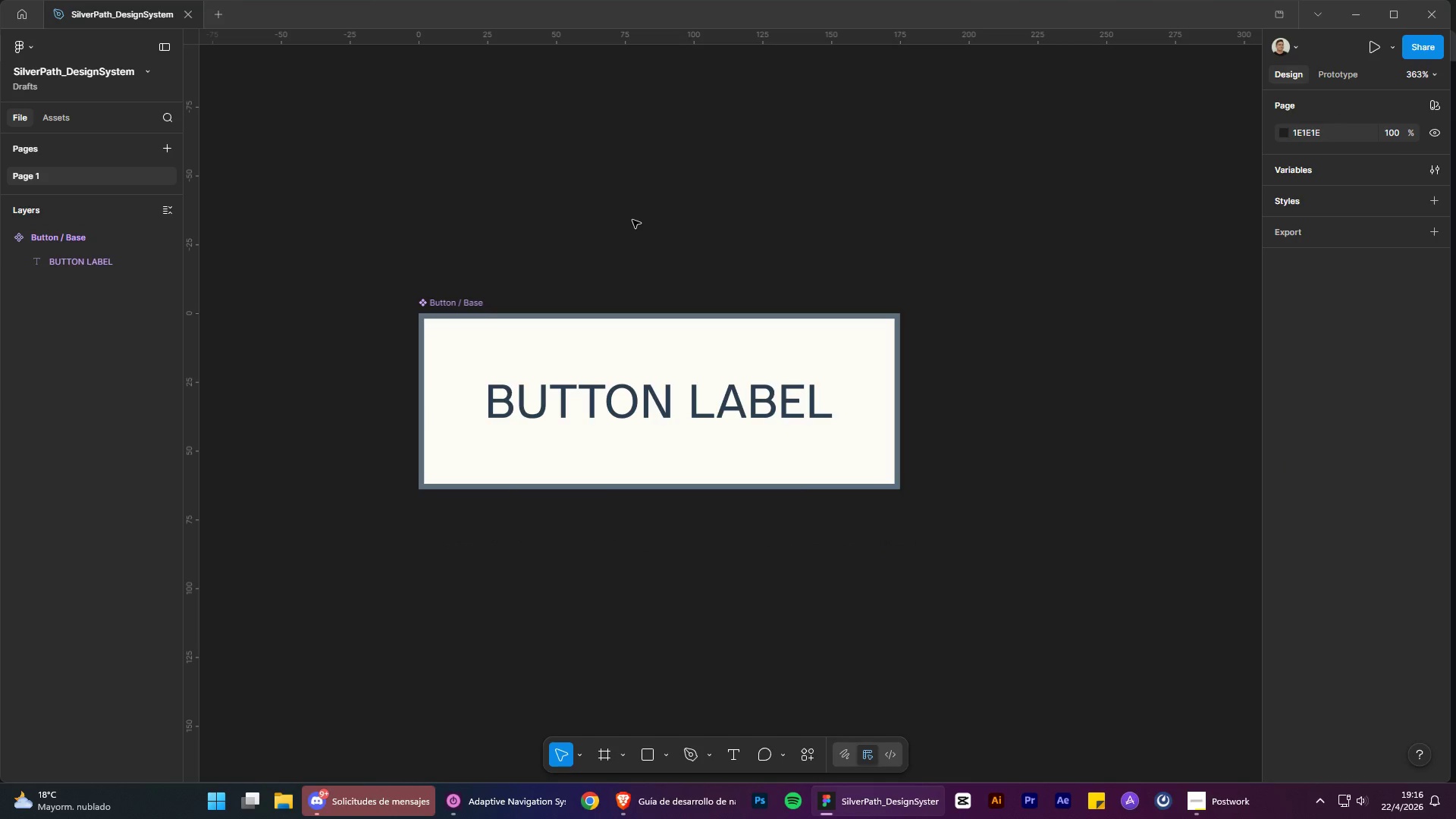 
key(Control+Z)
 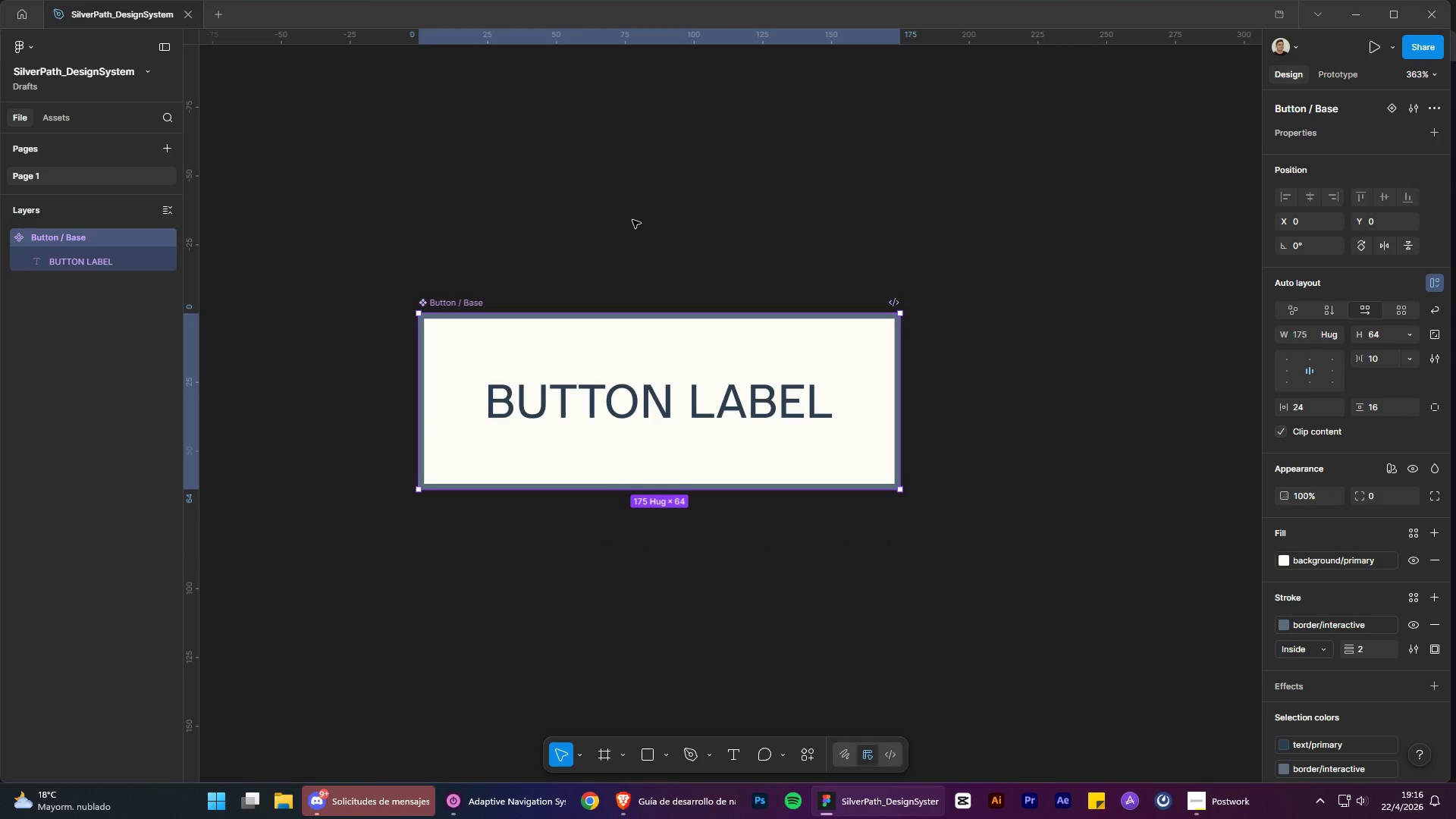 
key(Control+Z)
 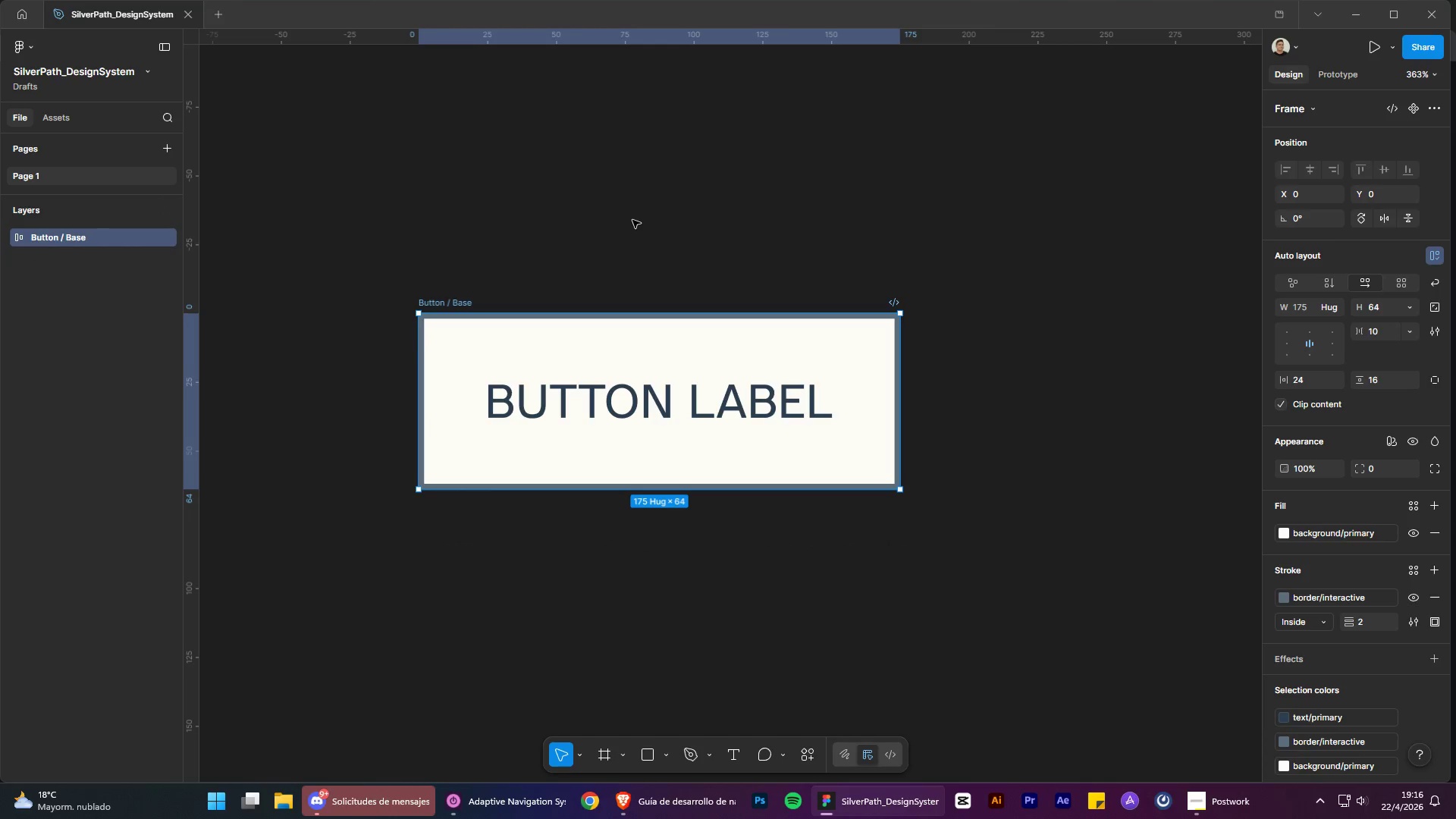 
left_click([632, 220])
 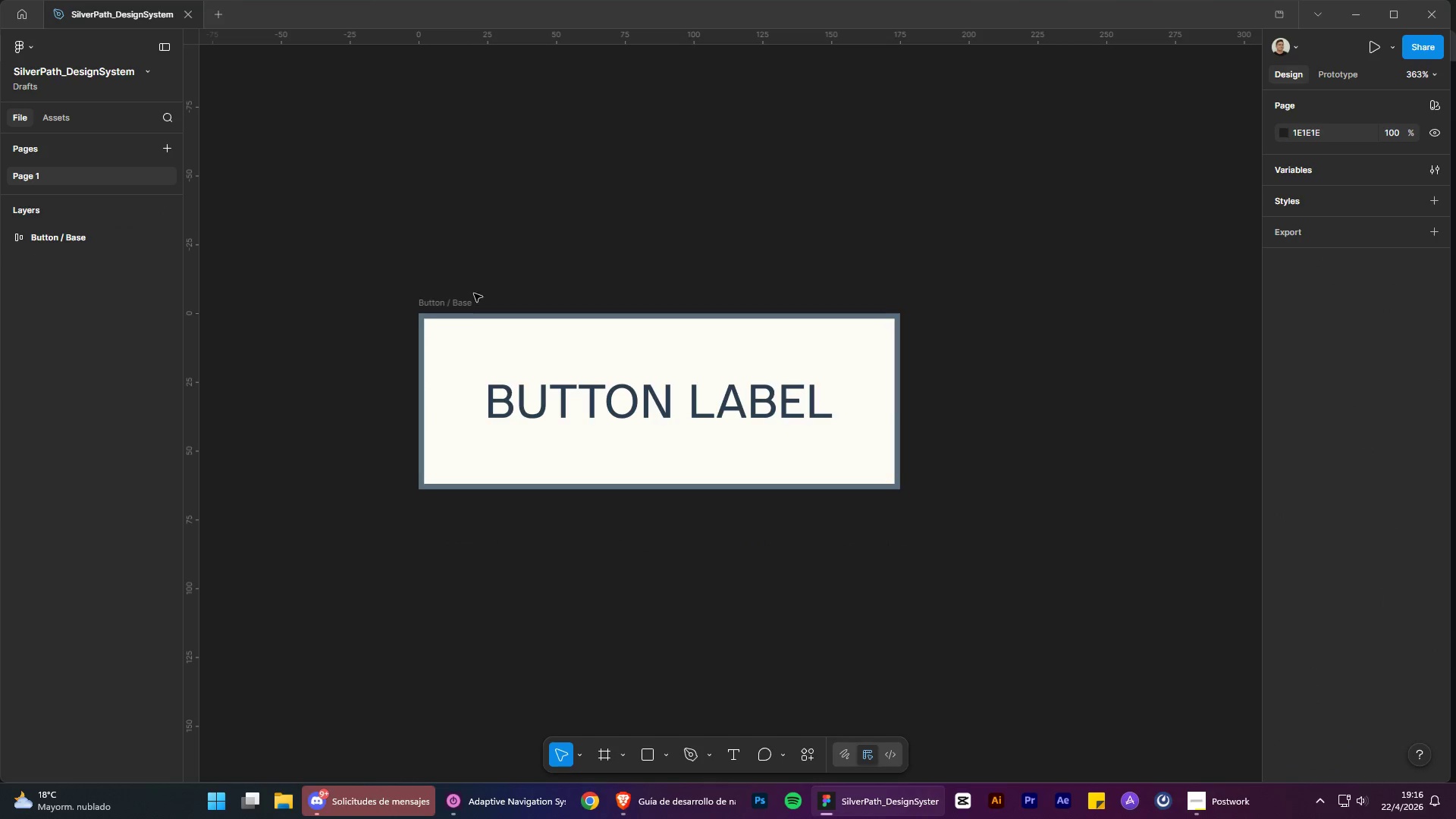 
left_click([452, 307])
 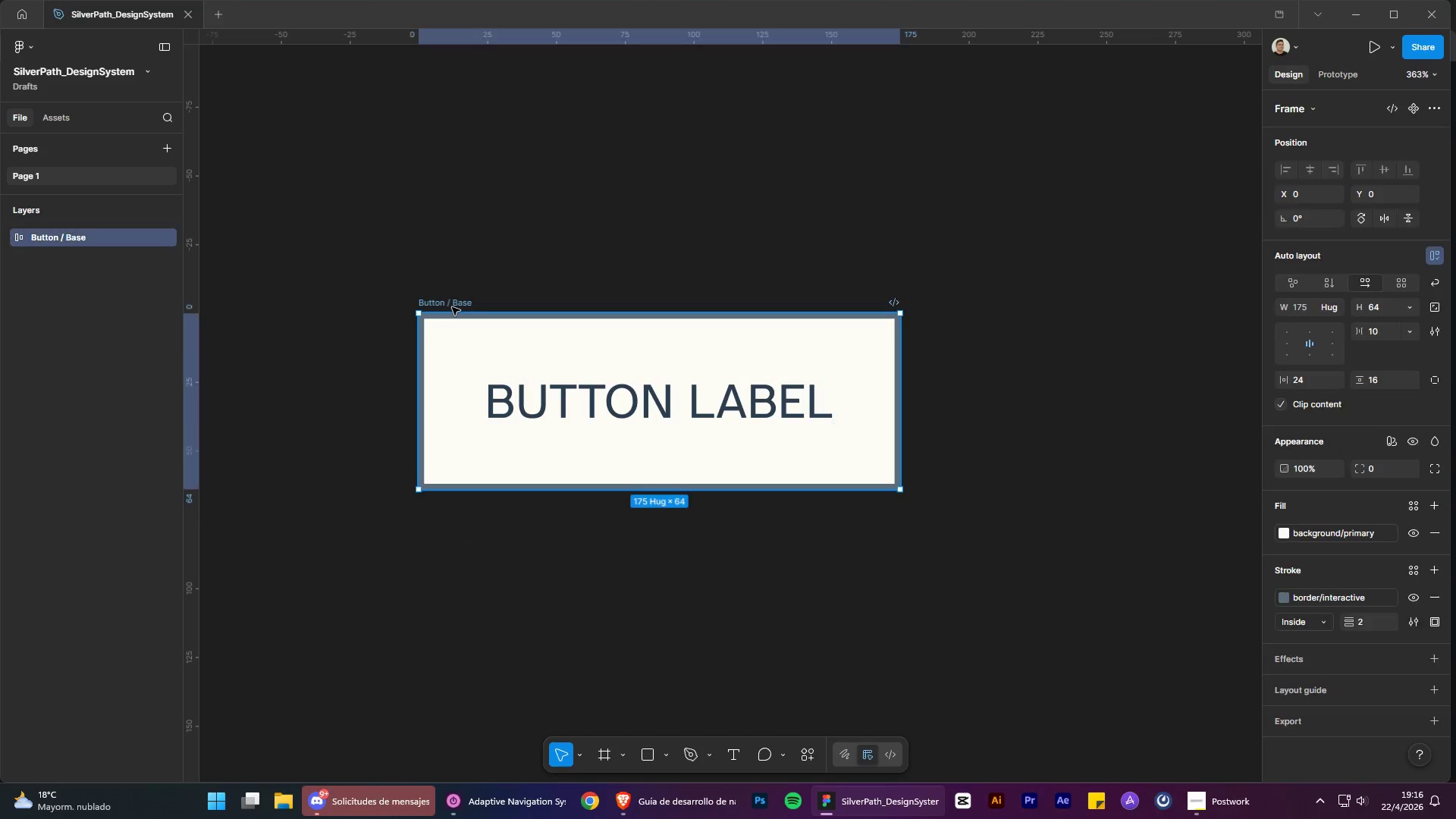 
right_click([452, 307])
 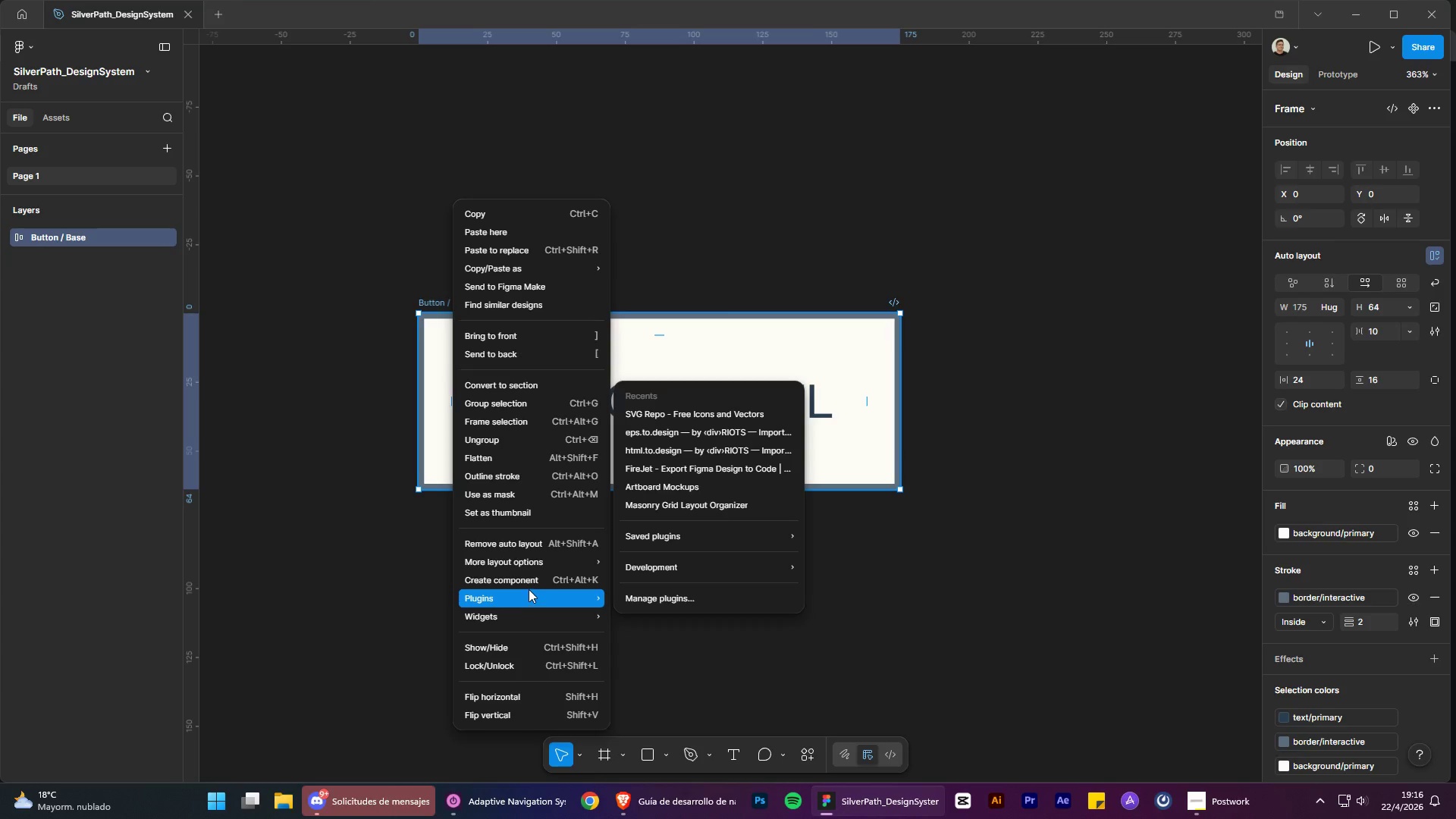 
left_click([524, 585])
 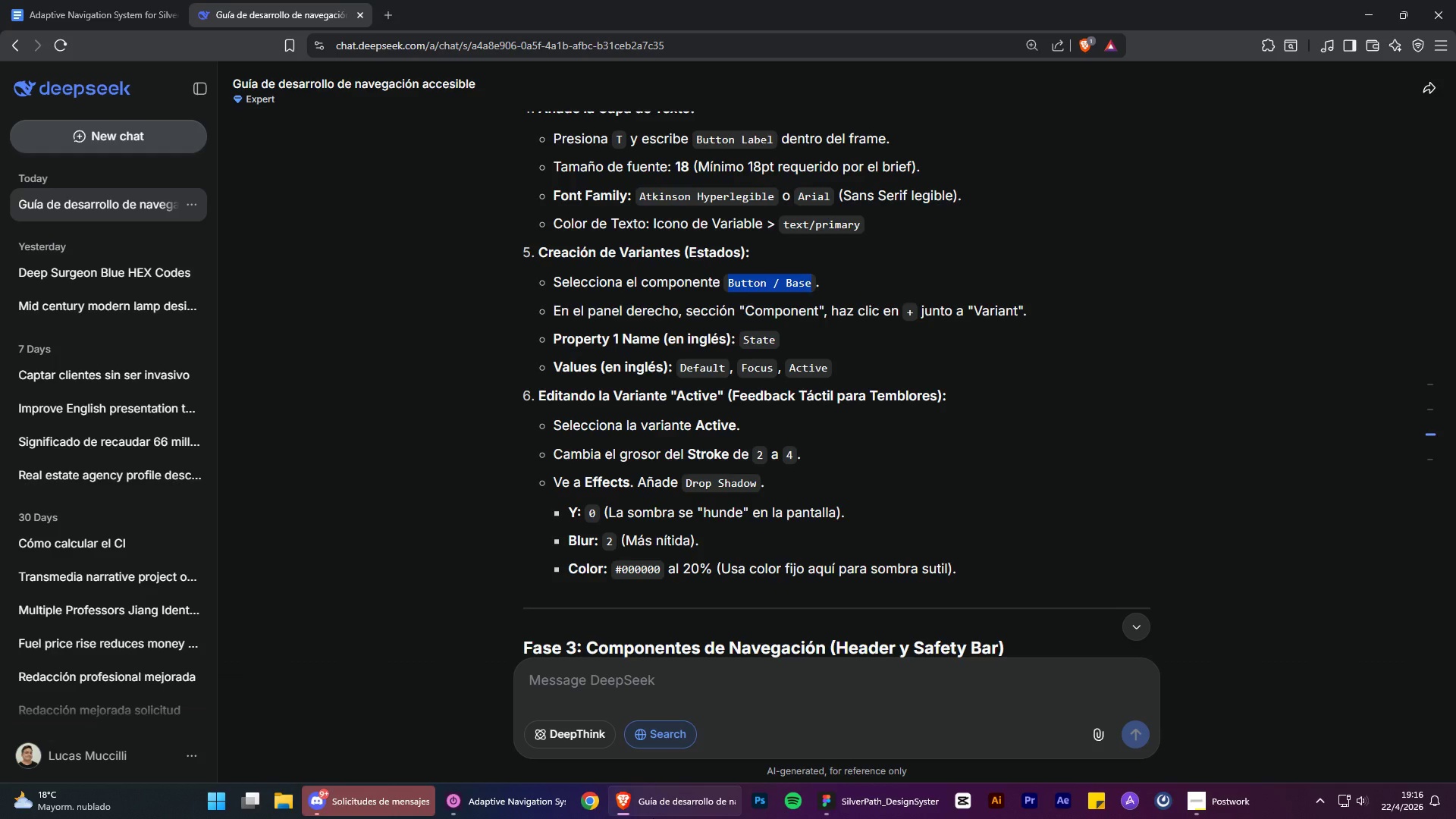 
wait(10.34)
 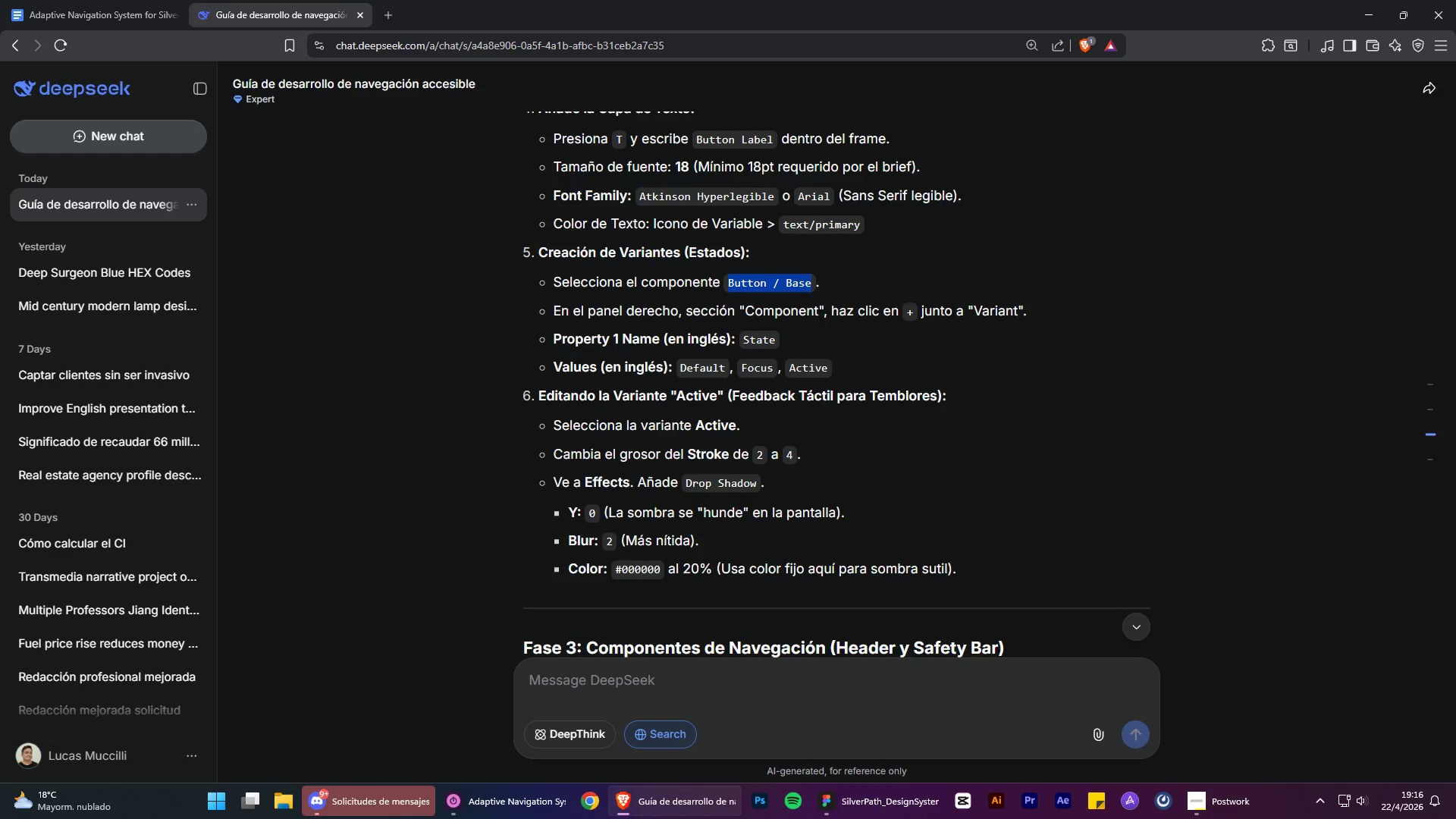 
left_click([653, 818])
 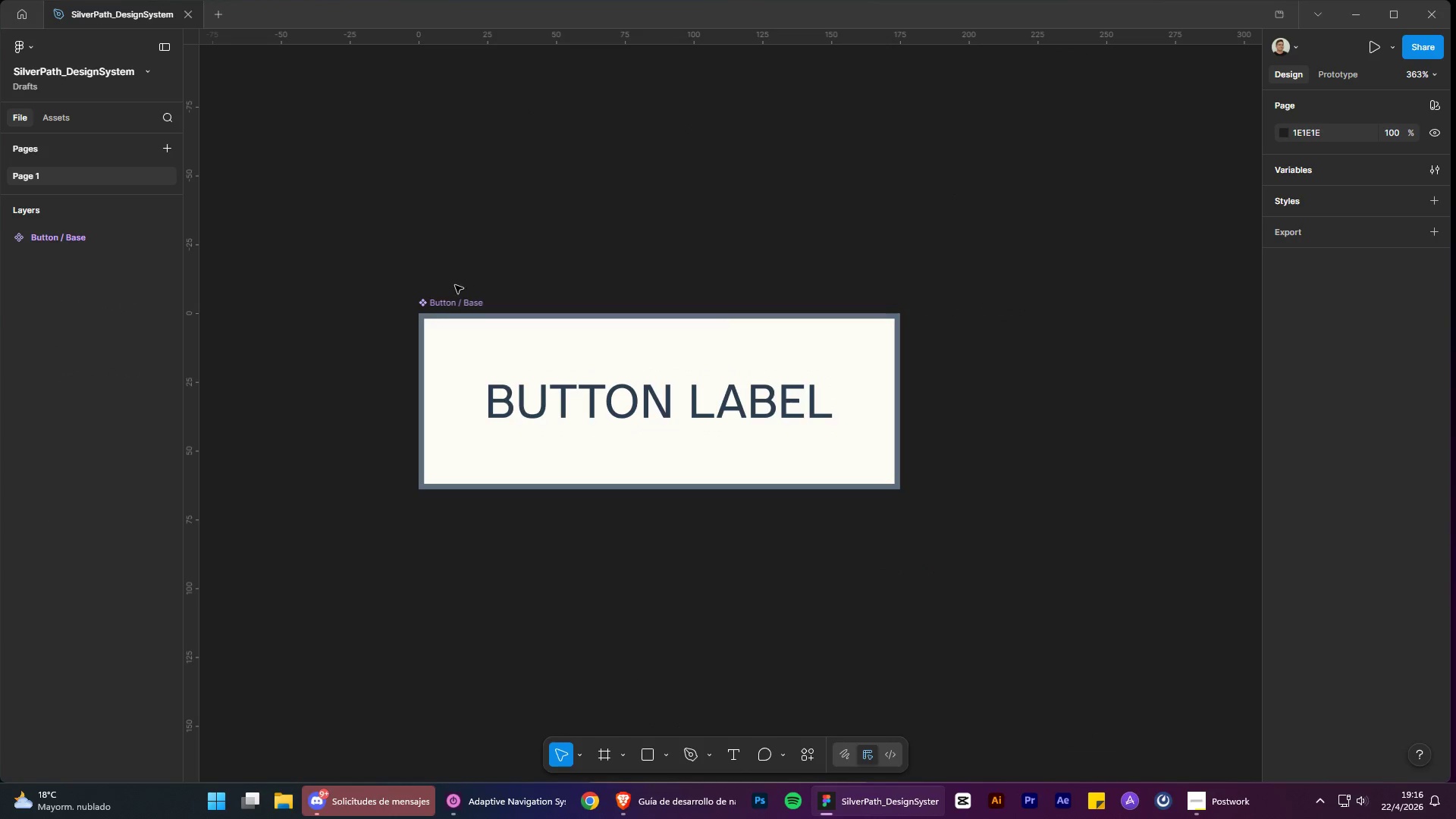 
left_click([444, 309])
 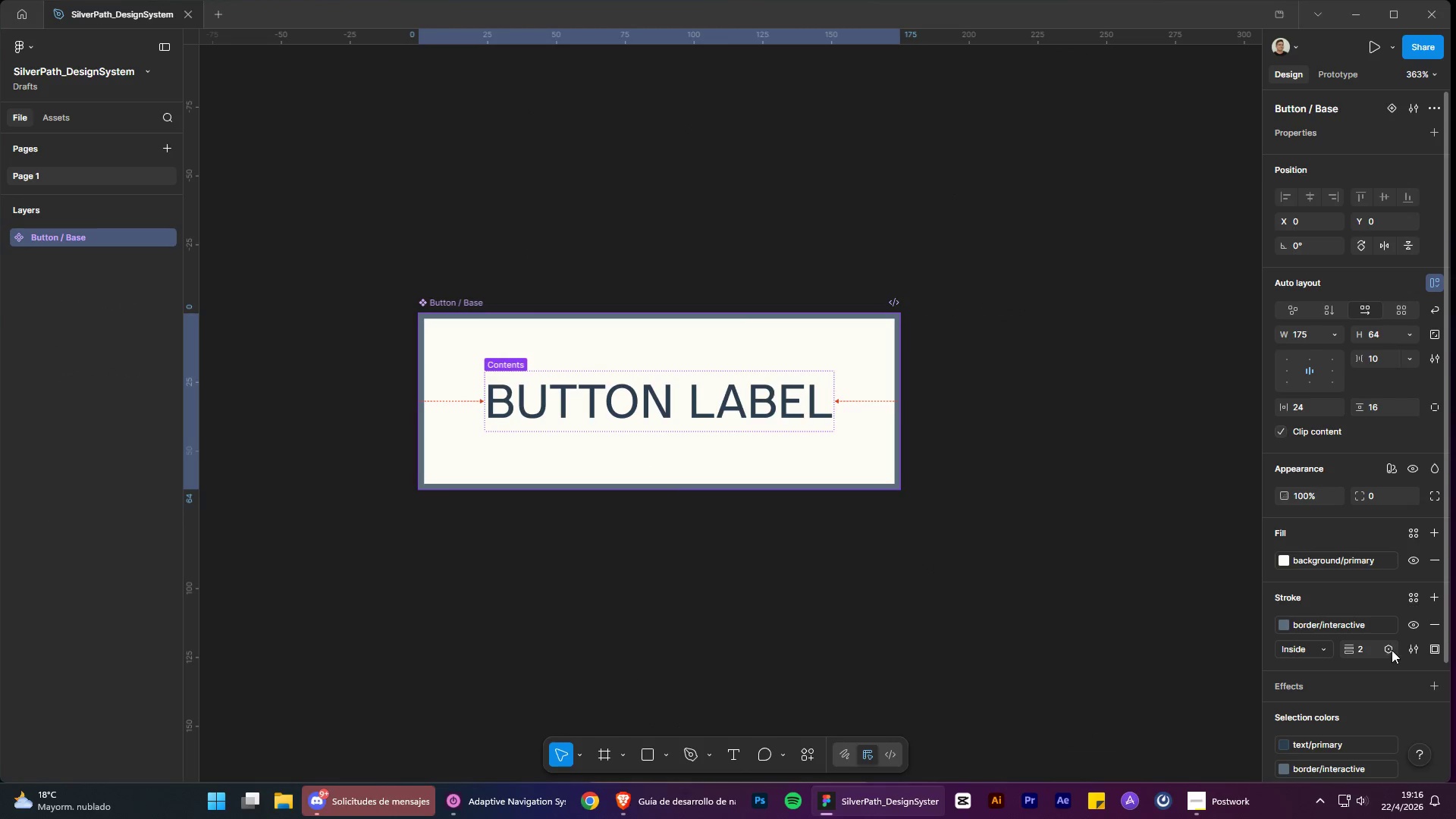 
scroll: coordinate [1414, 509], scroll_direction: up, amount: 4.0
 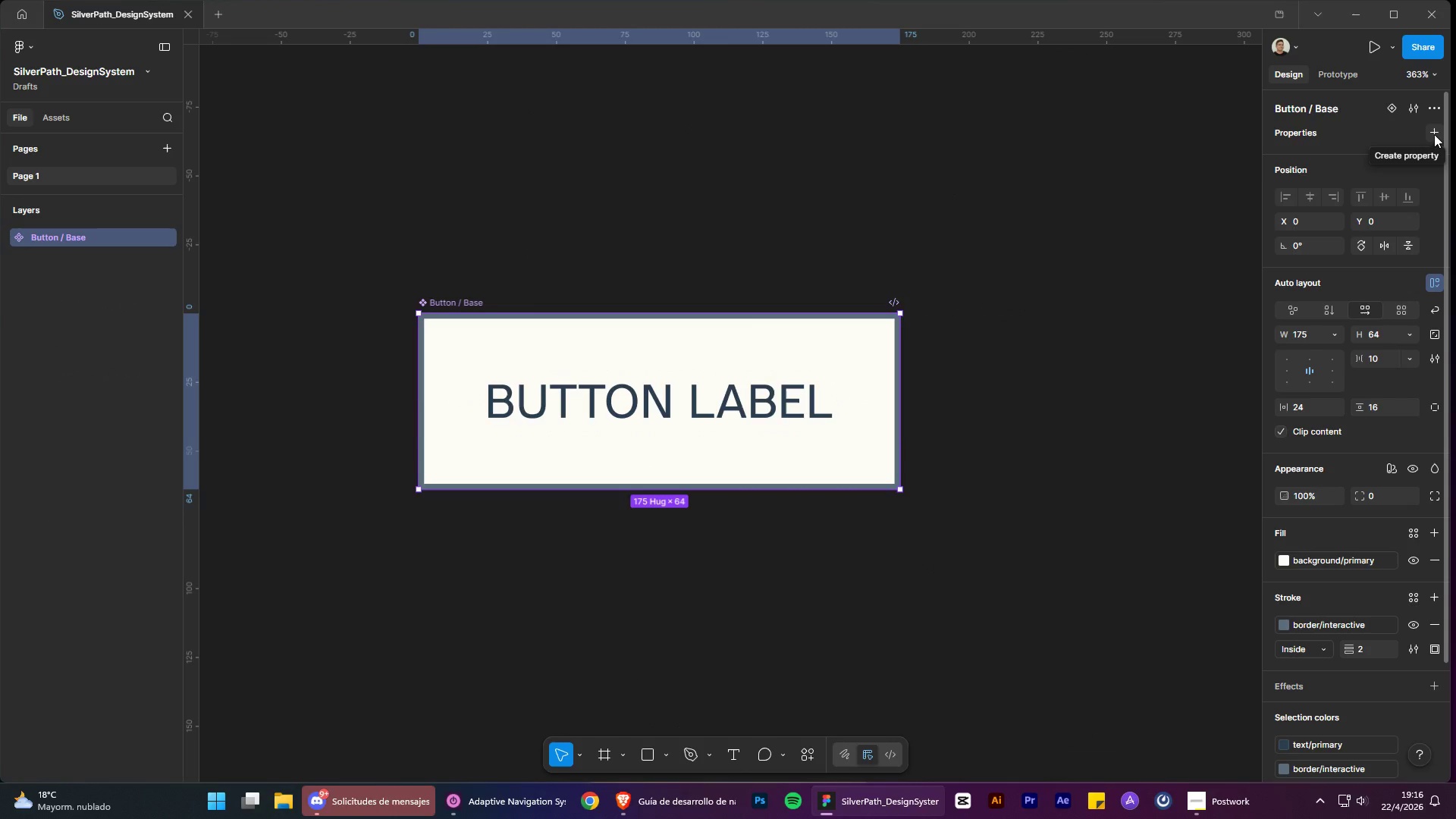 
wait(9.09)
 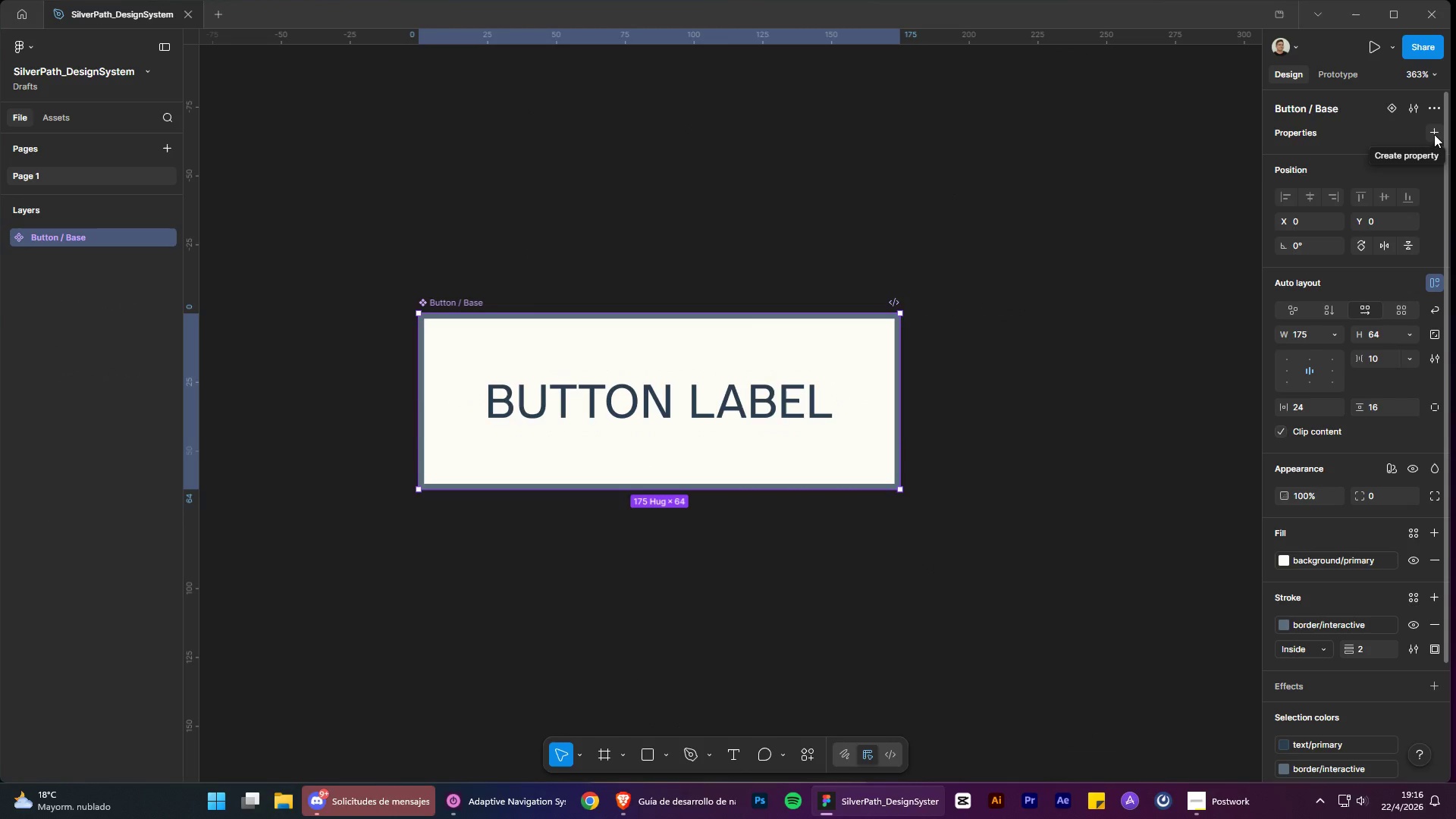 
double_click([642, 808])
 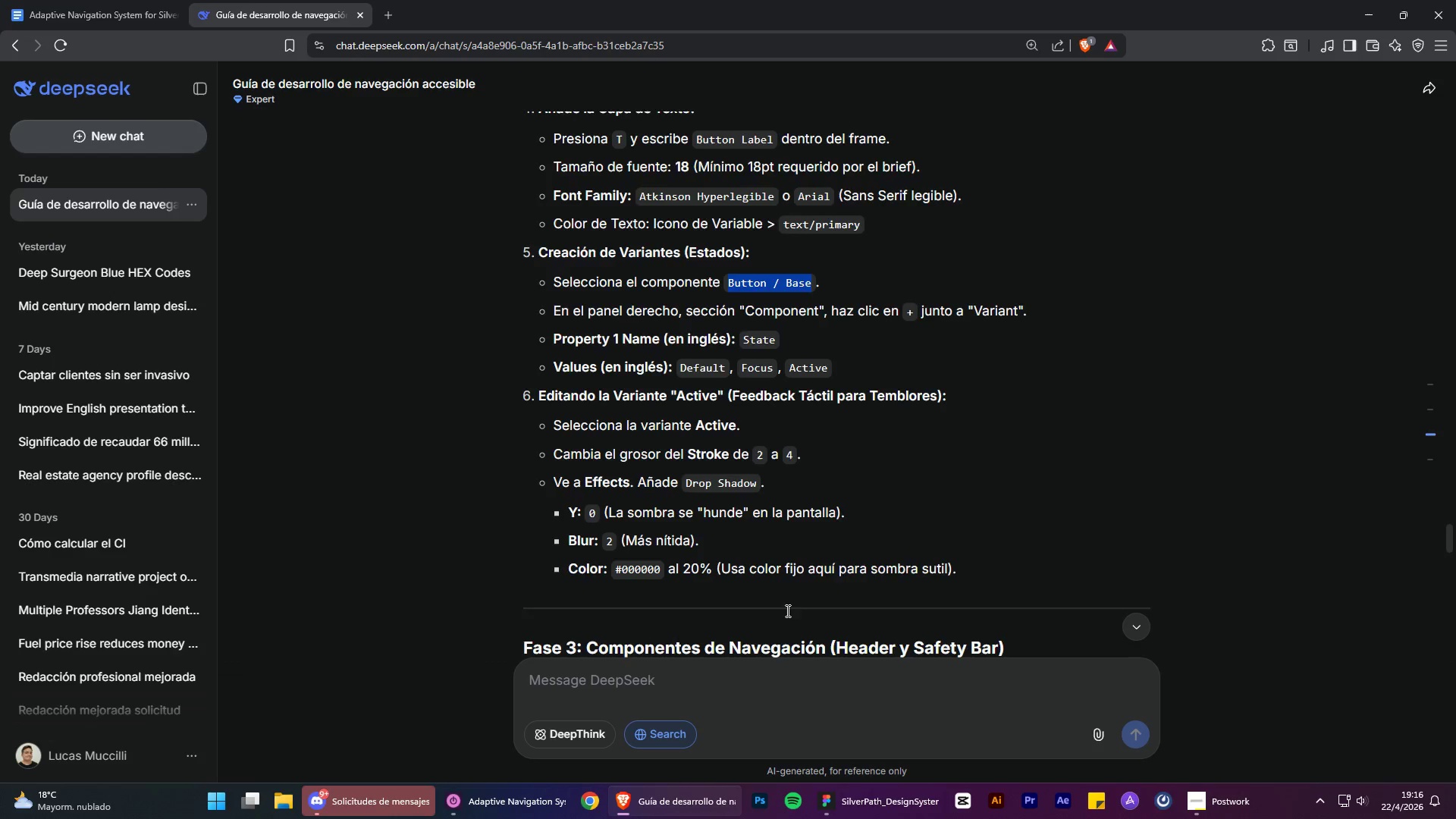 
scroll: coordinate [913, 451], scroll_direction: down, amount: 68.0
 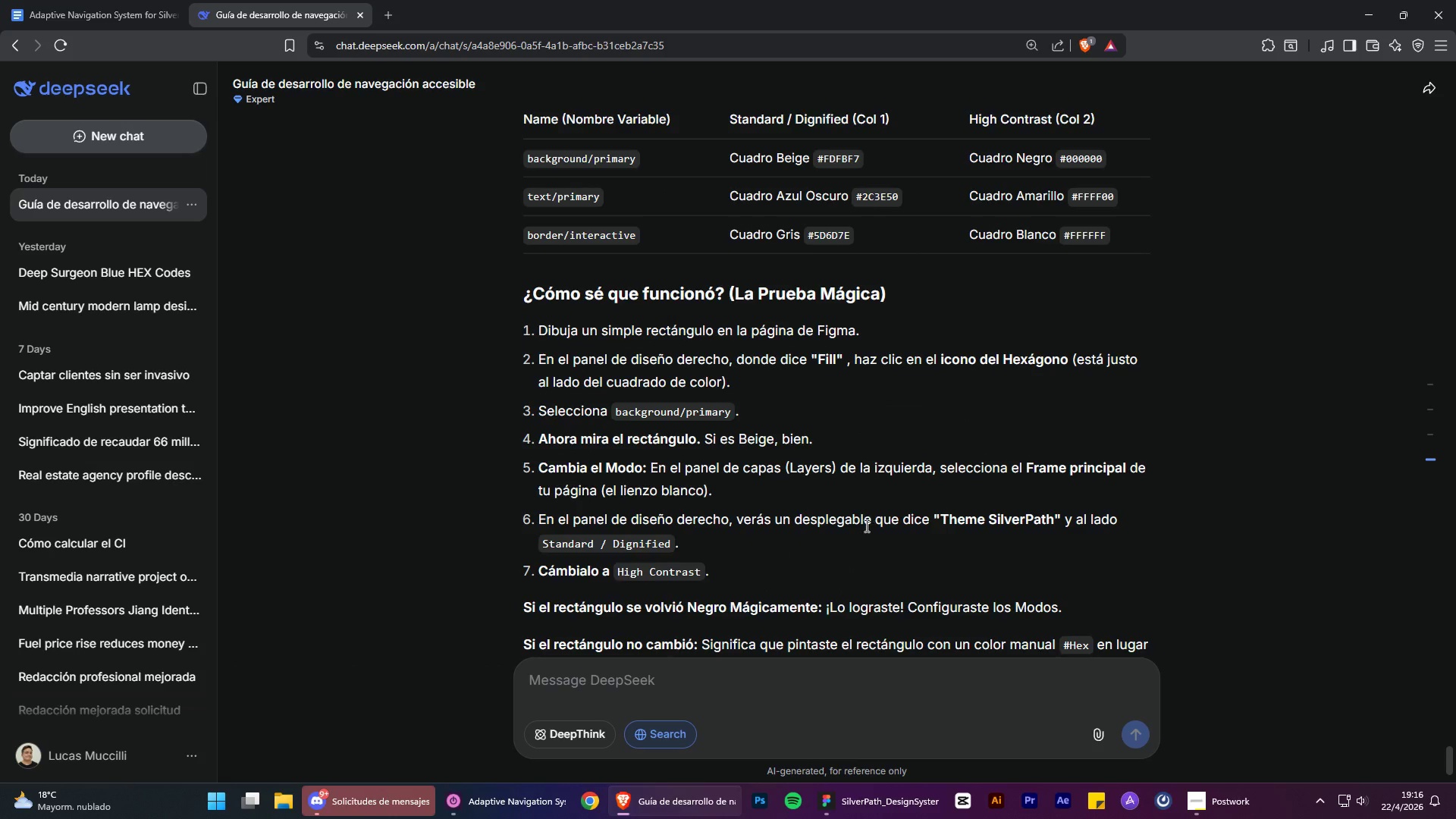 
scroll: coordinate [861, 536], scroll_direction: up, amount: 5.0
 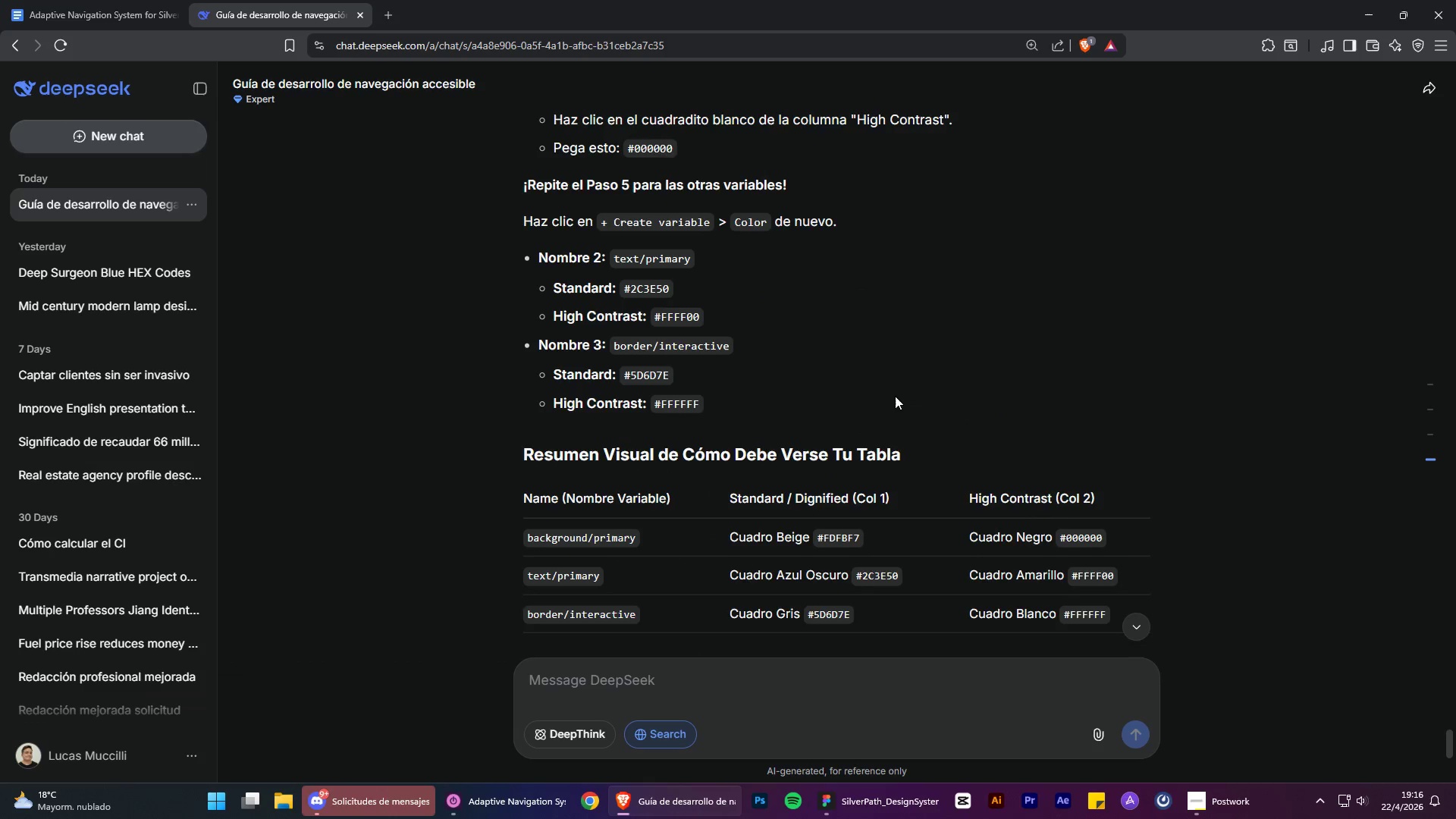 
scroll: coordinate [896, 465], scroll_direction: down, amount: 12.0
 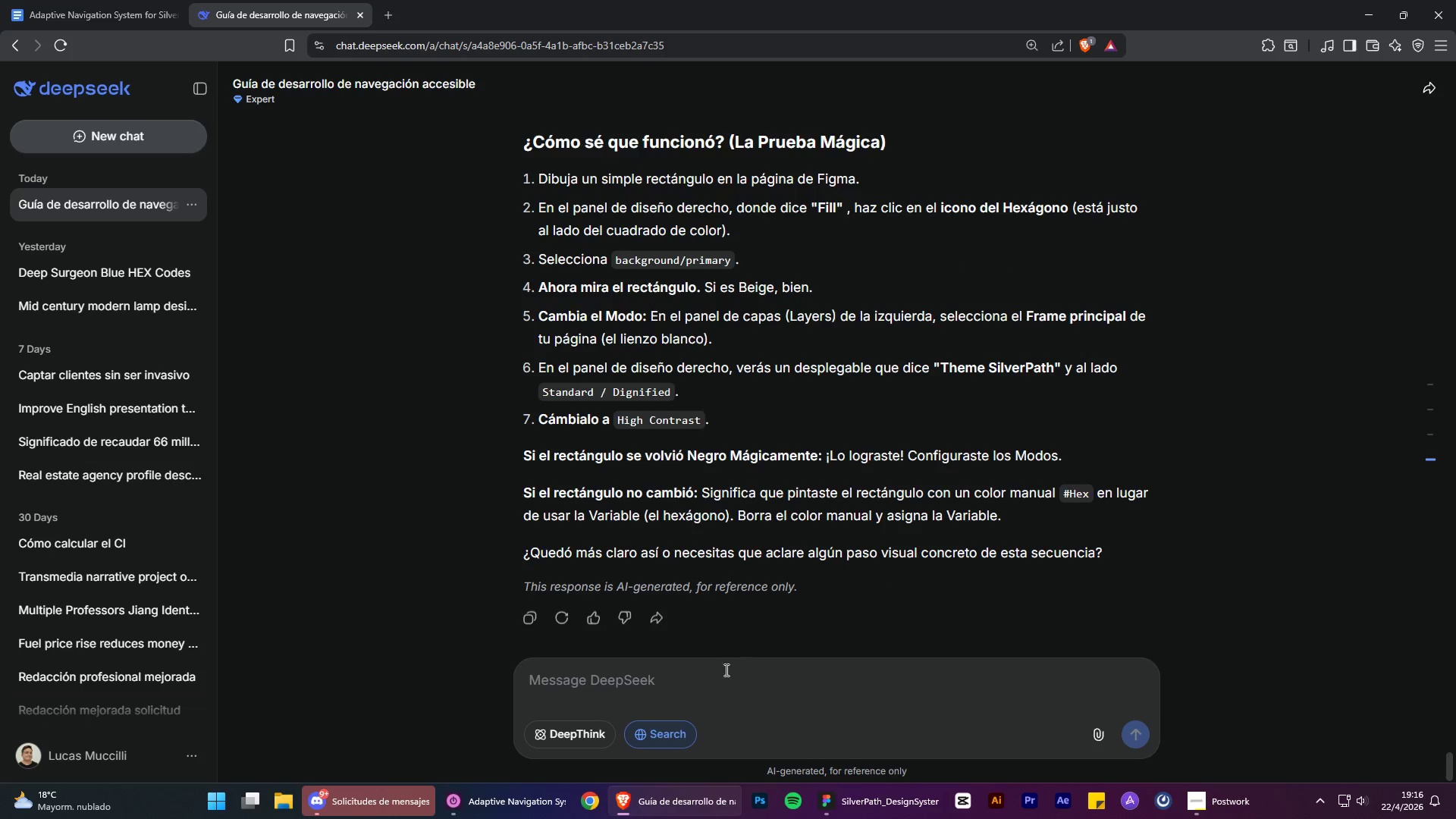 
left_click([698, 683])
 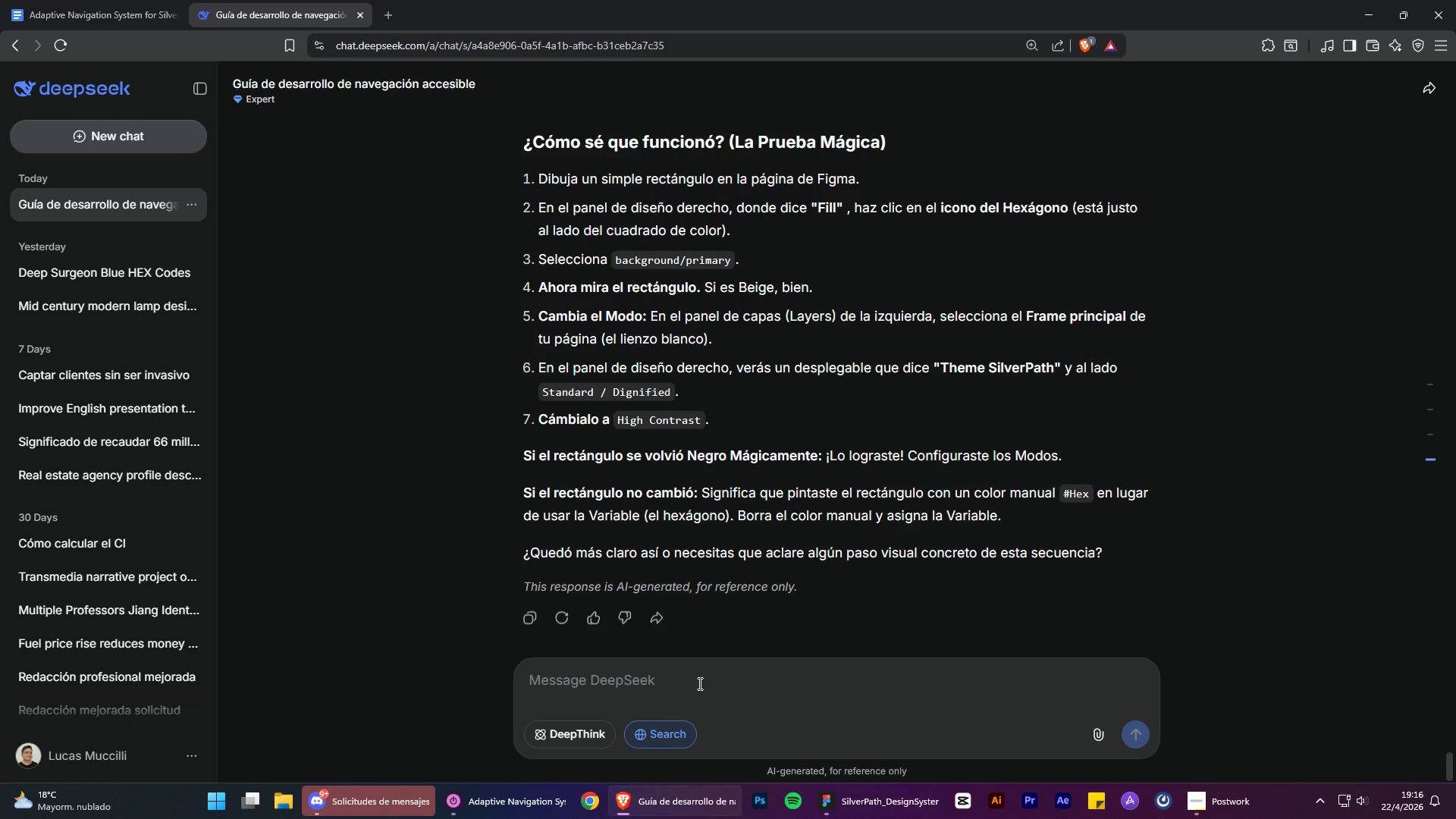 
type(Guiame en )
 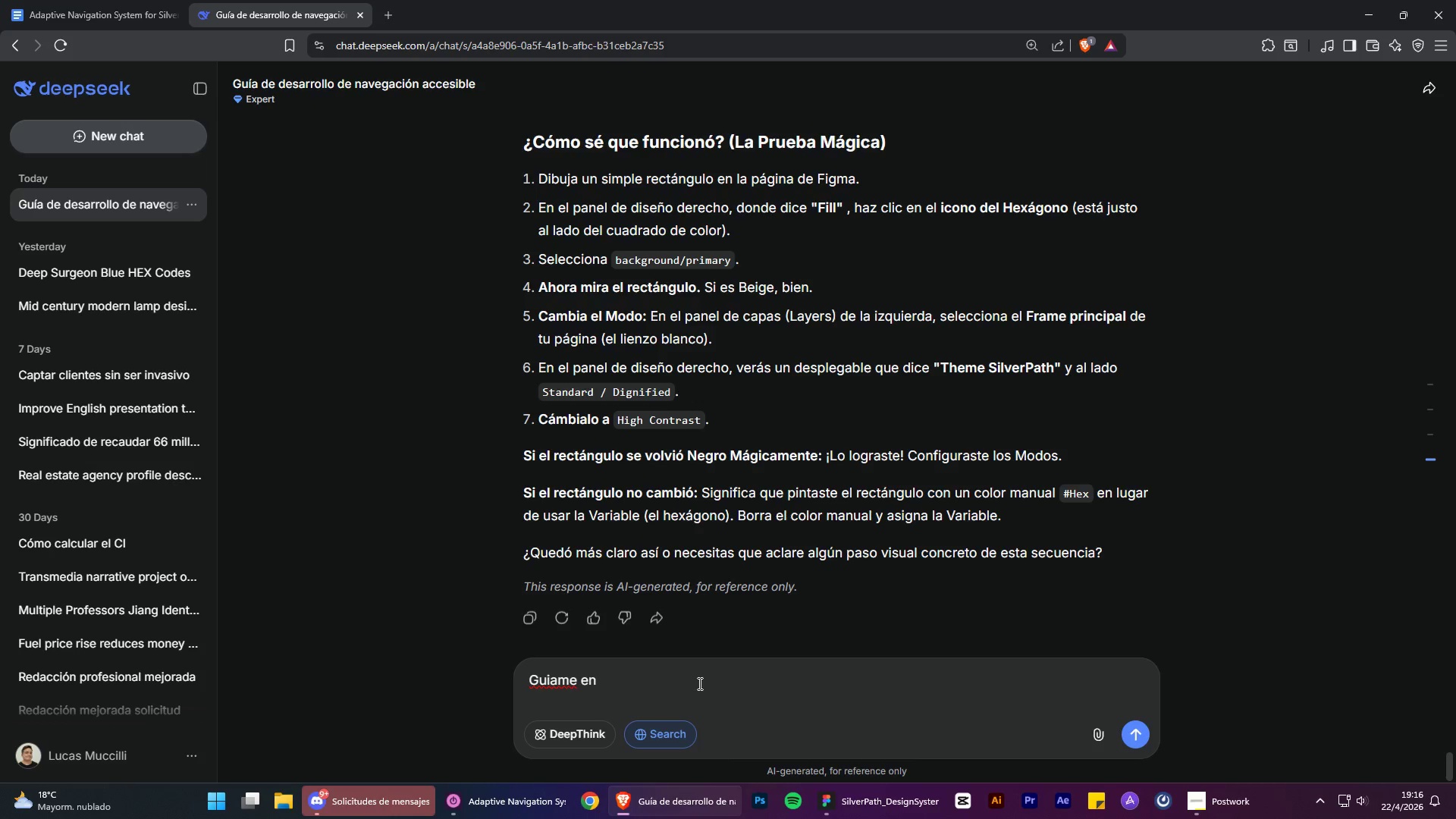 
scroll: coordinate [714, 467], scroll_direction: up, amount: 61.0
 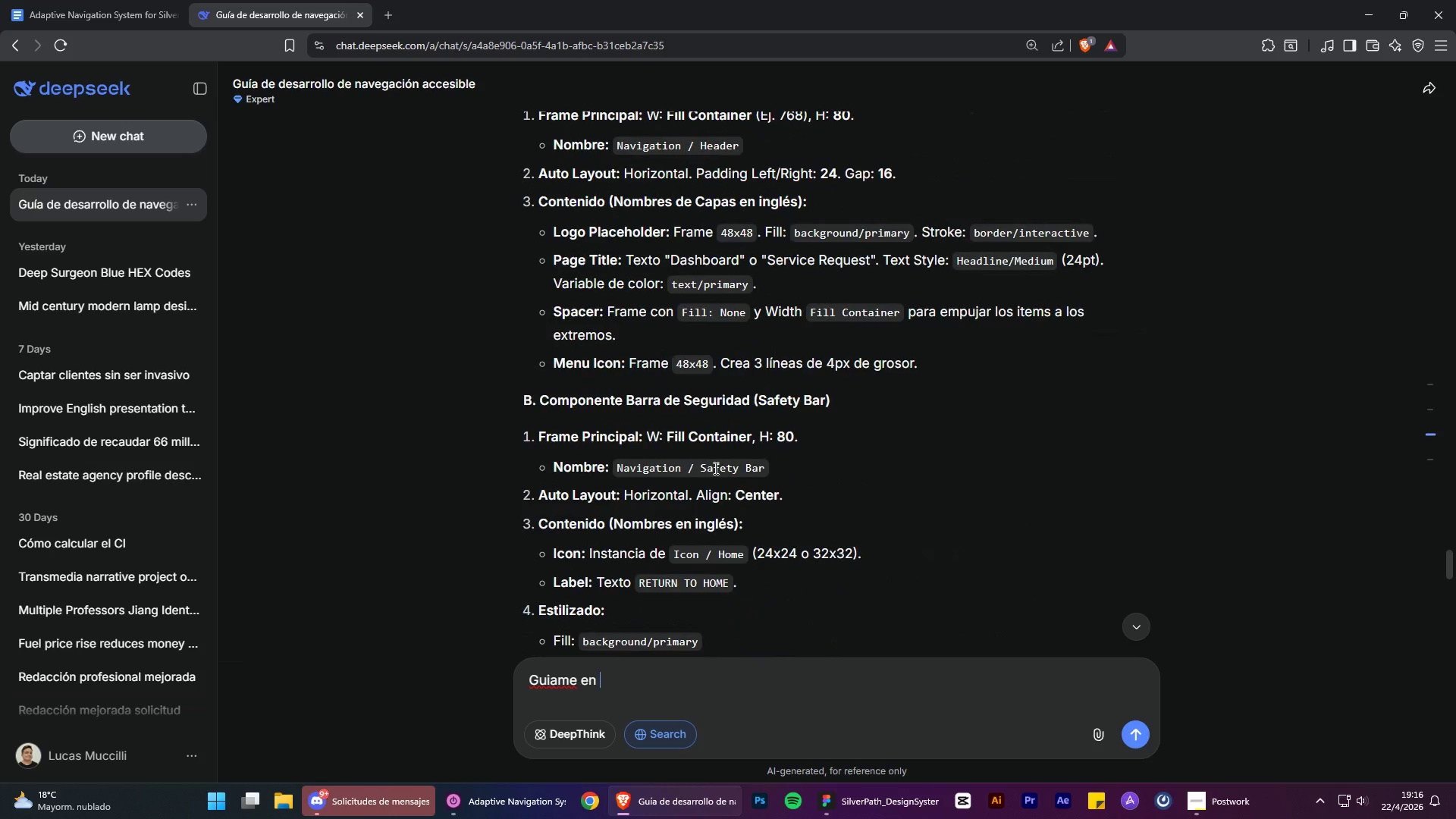 
type(la fase 2)
 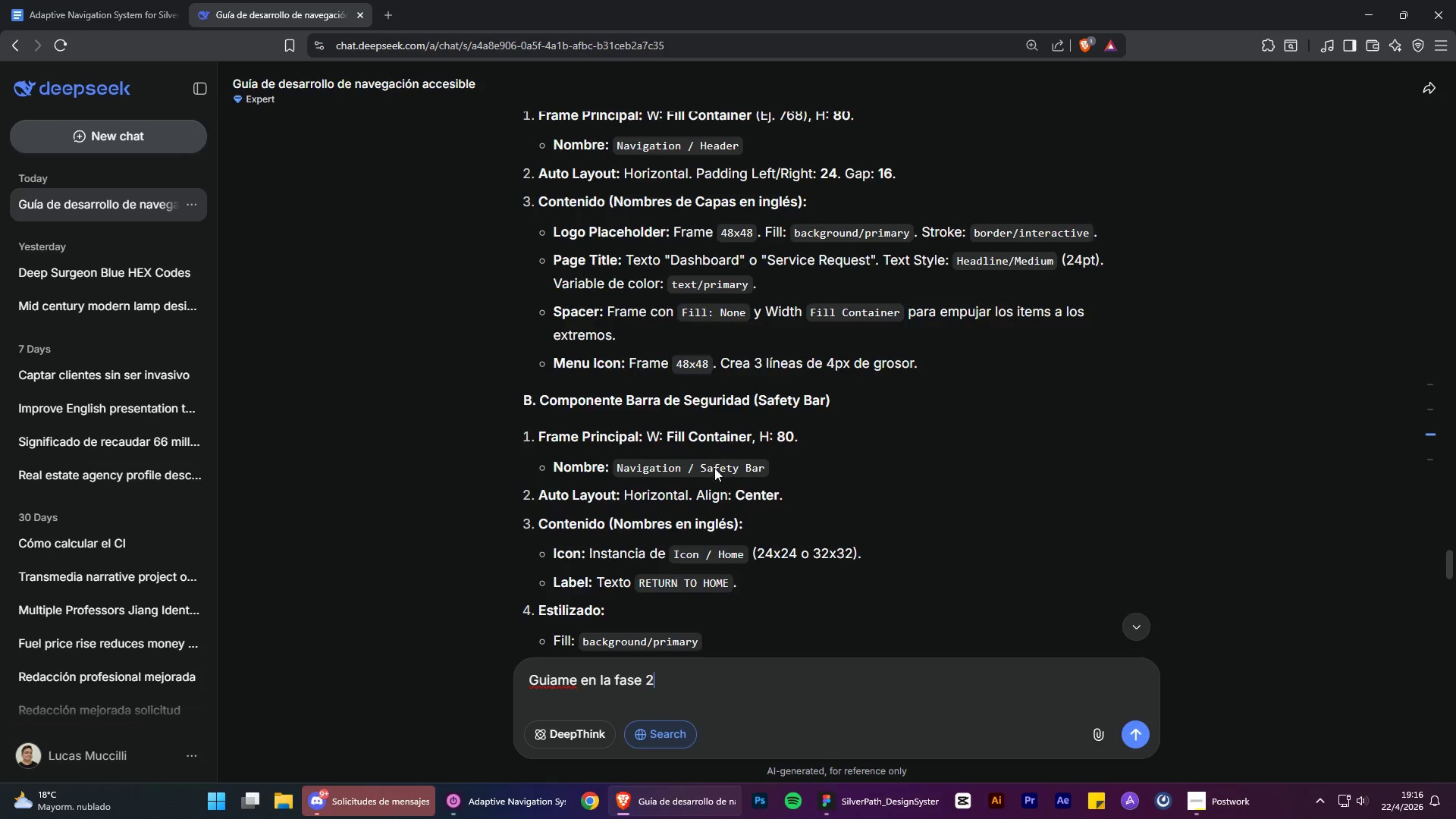 
key(Enter)
 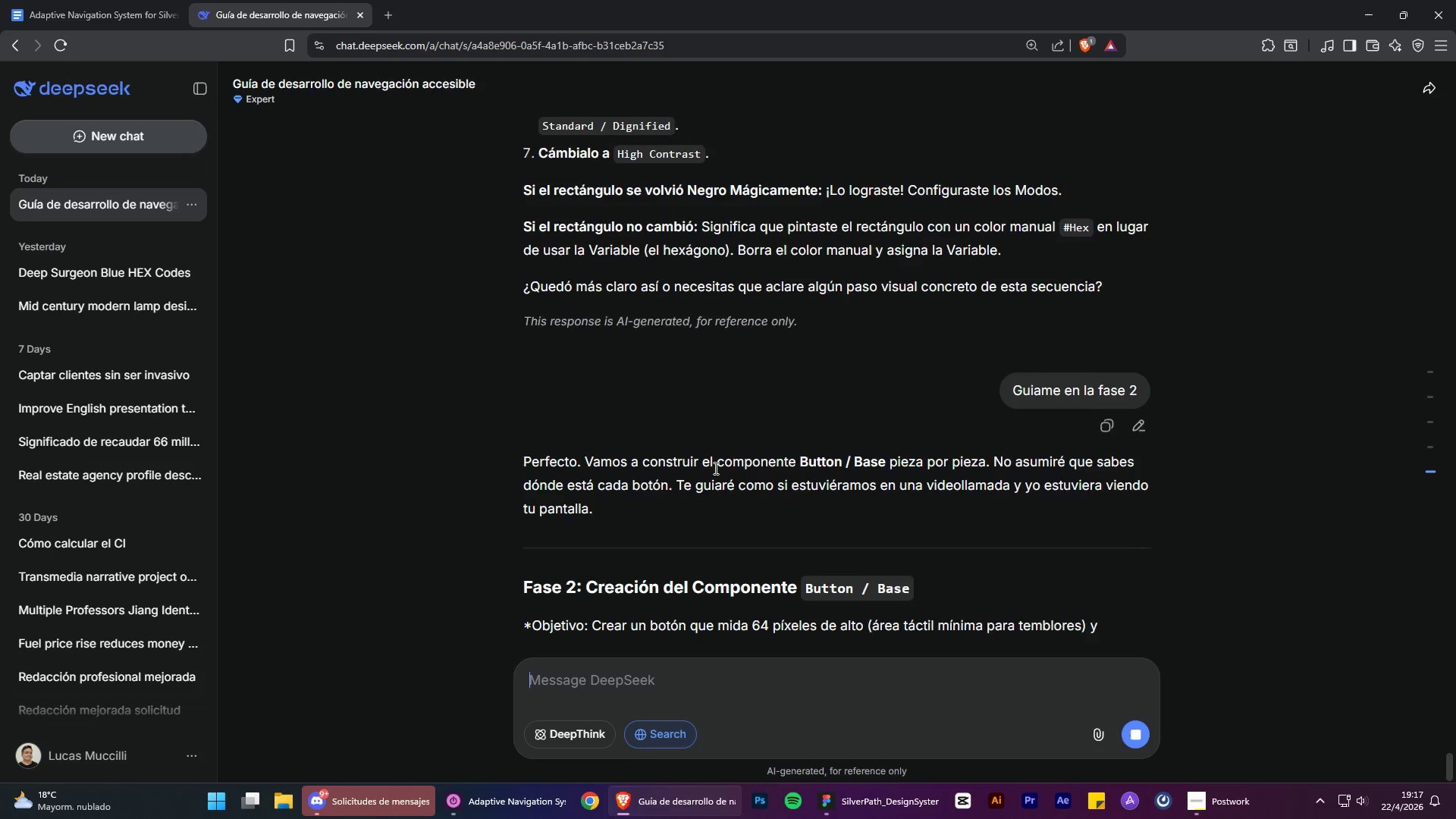 
wait(5.72)
 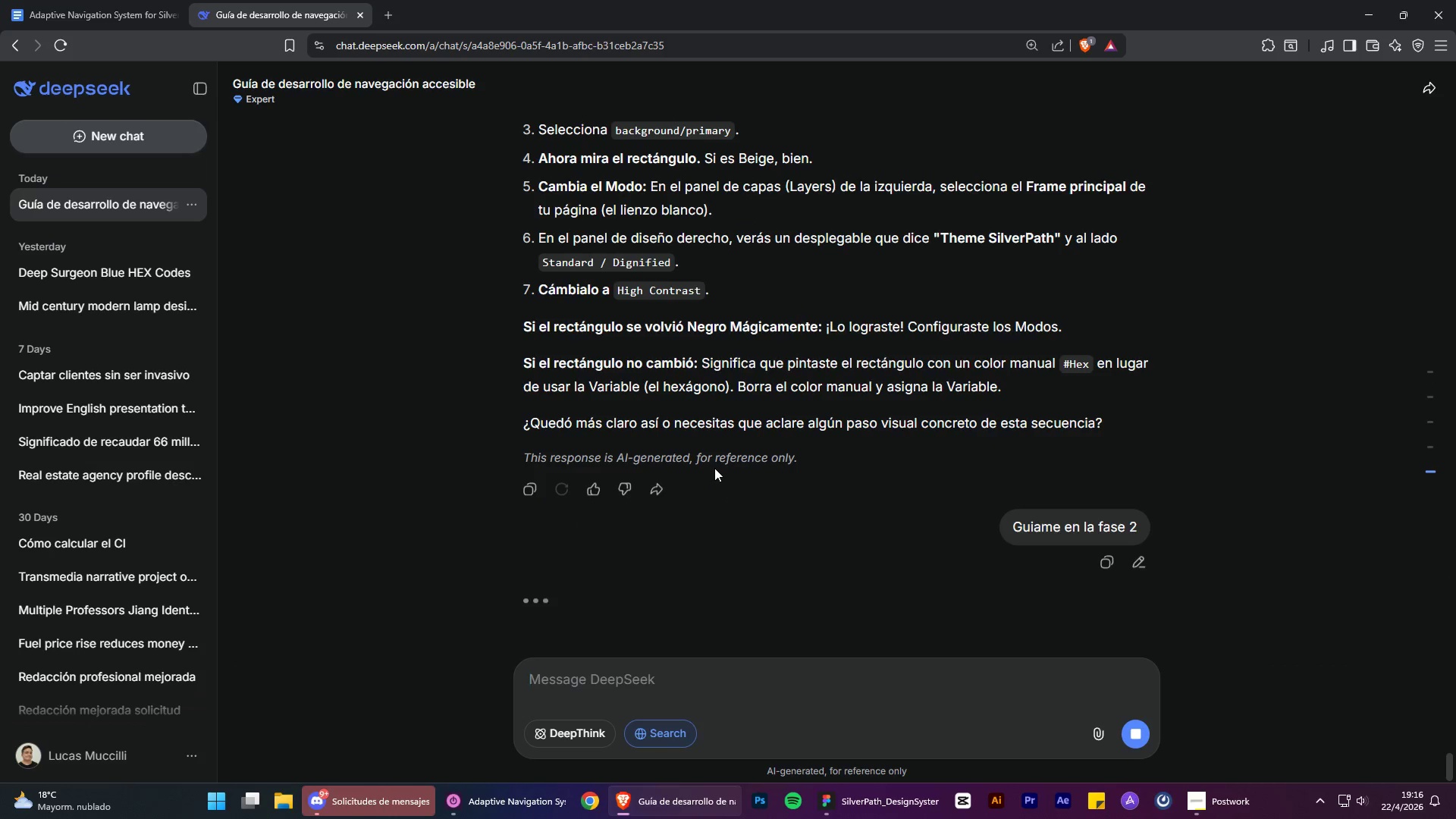 
scroll: coordinate [776, 501], scroll_direction: up, amount: 2.0
 